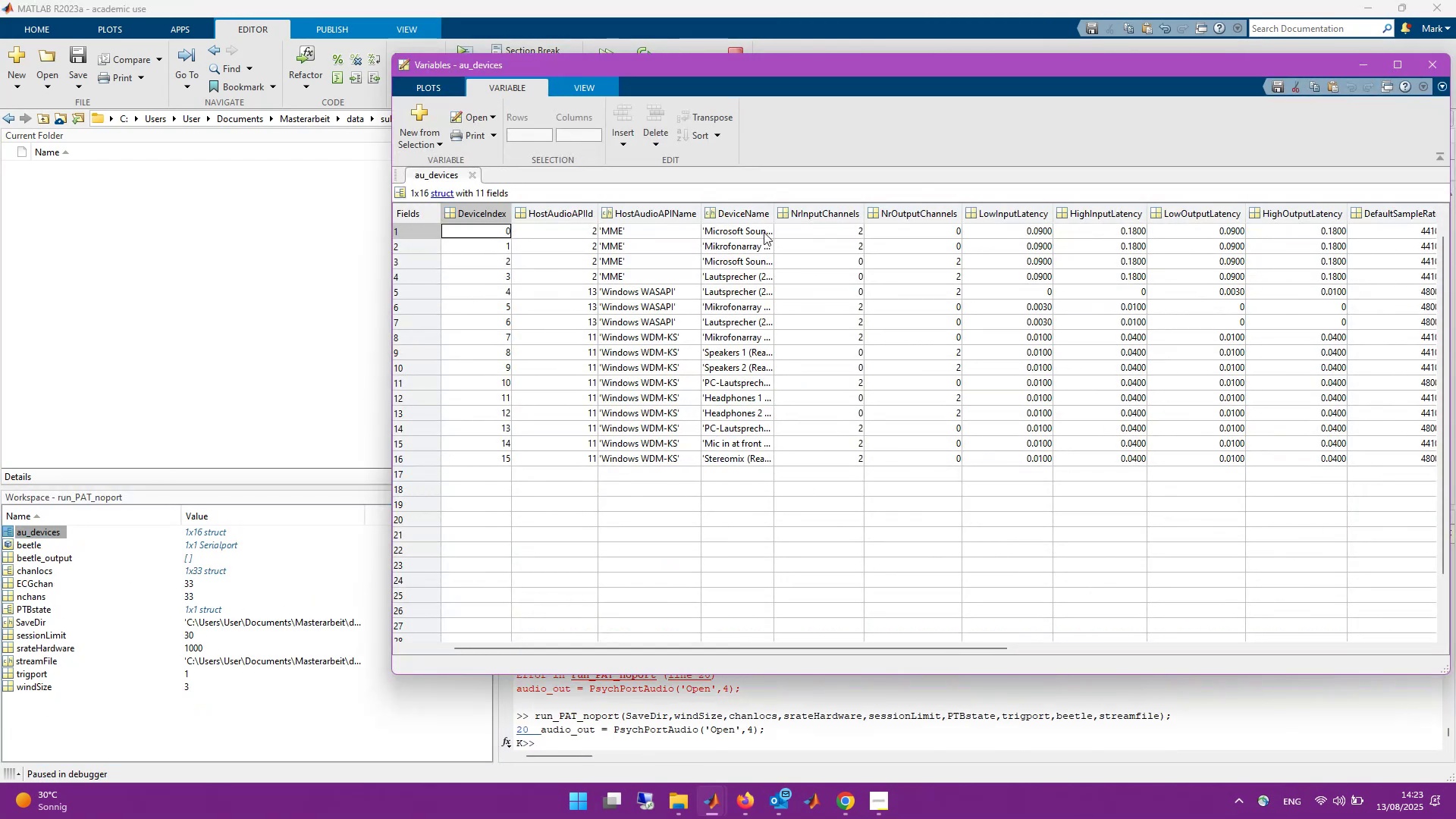 
left_click_drag(start_coordinate=[776, 218], to_coordinate=[971, 223])
 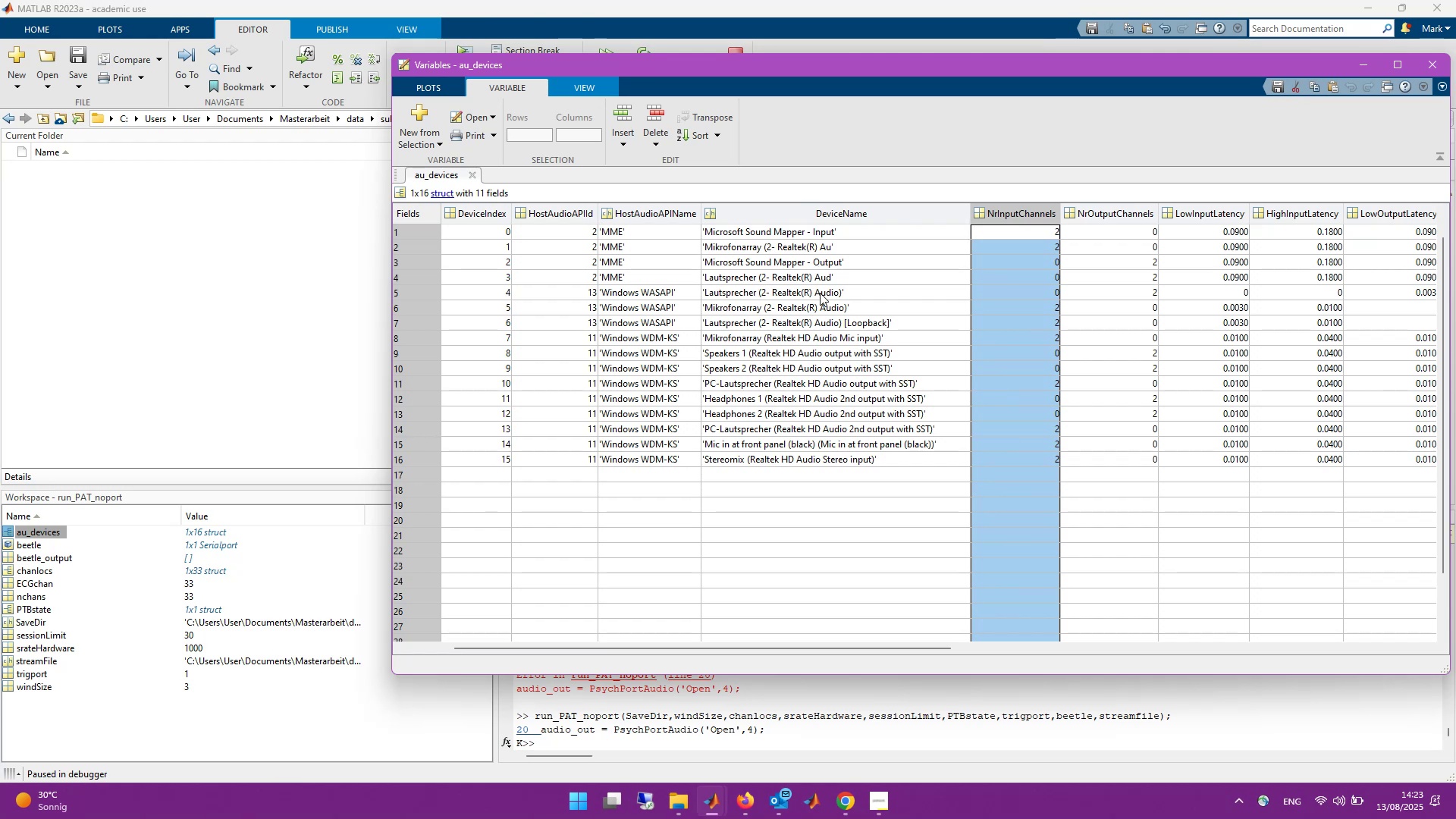 
left_click([820, 293])
 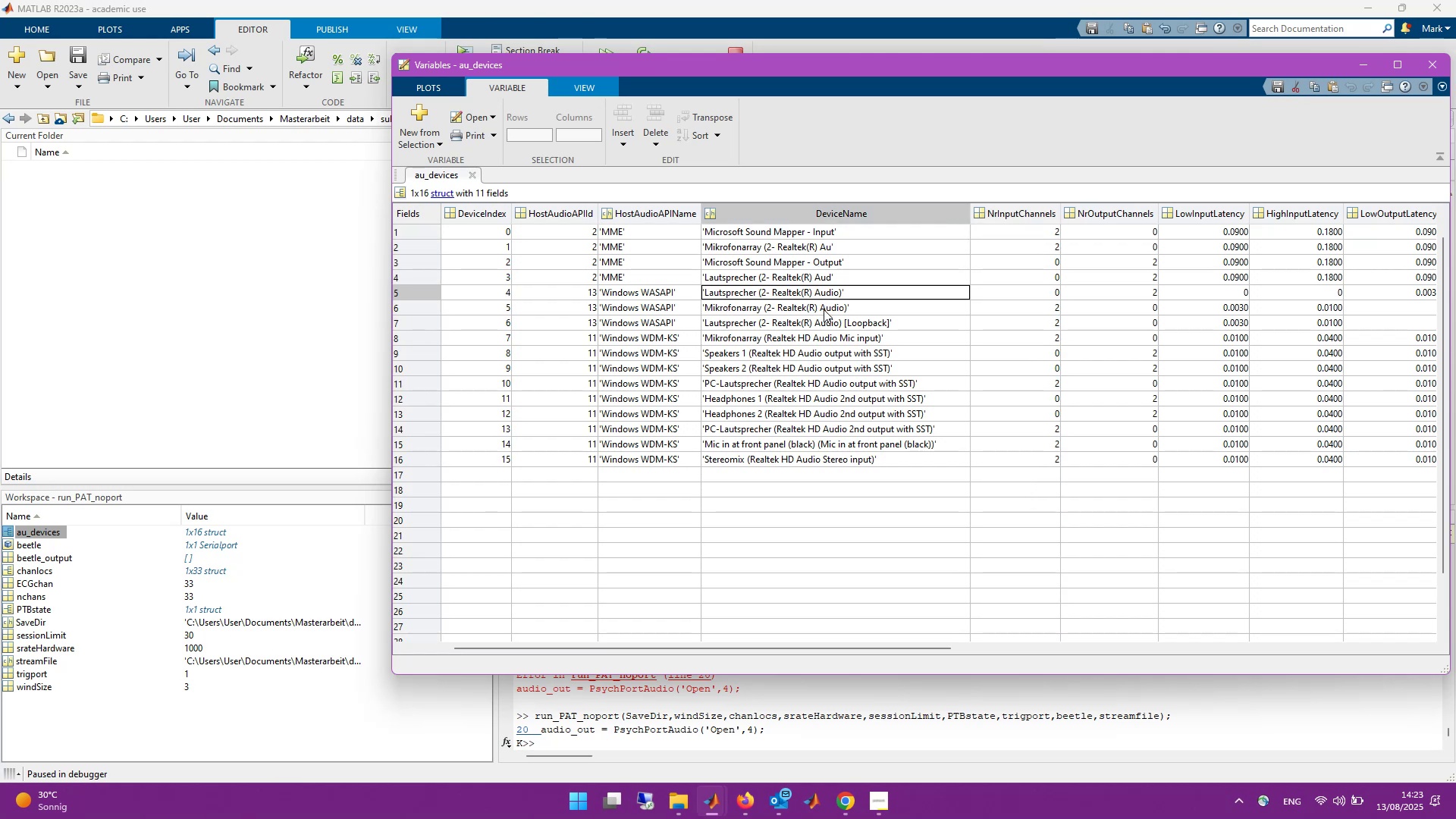 
left_click([824, 320])
 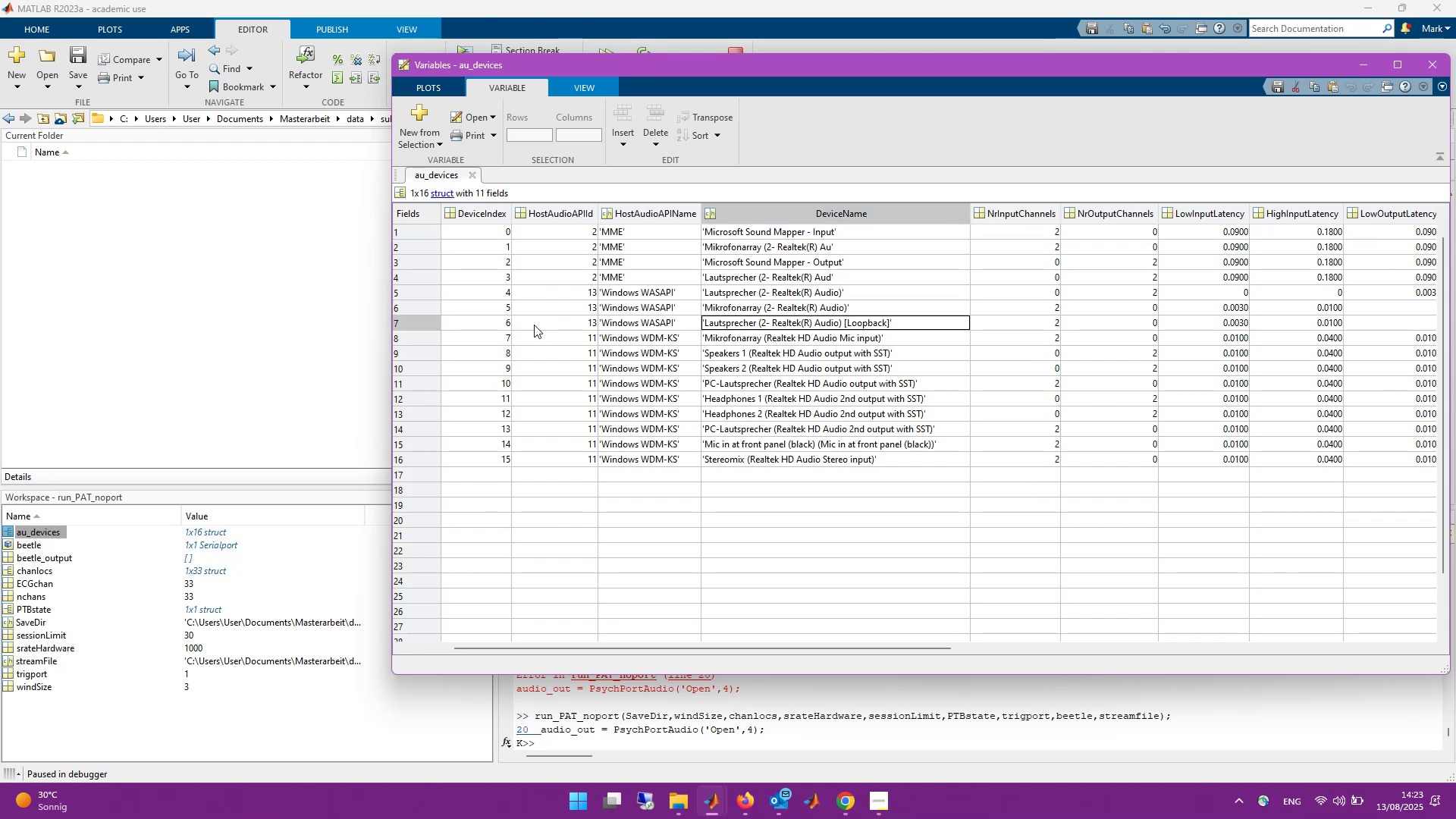 
wait(5.06)
 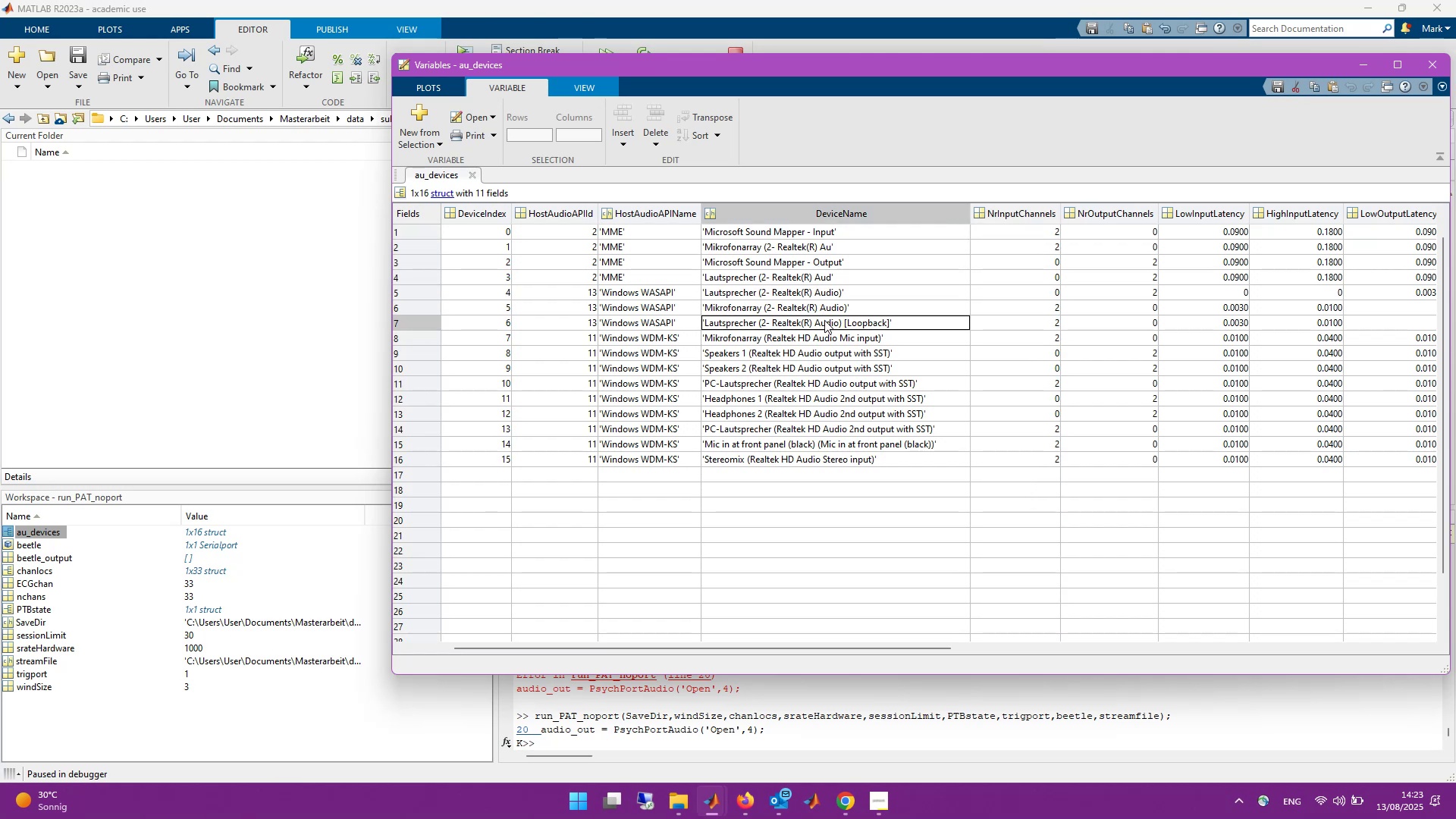 
left_click([494, 323])
 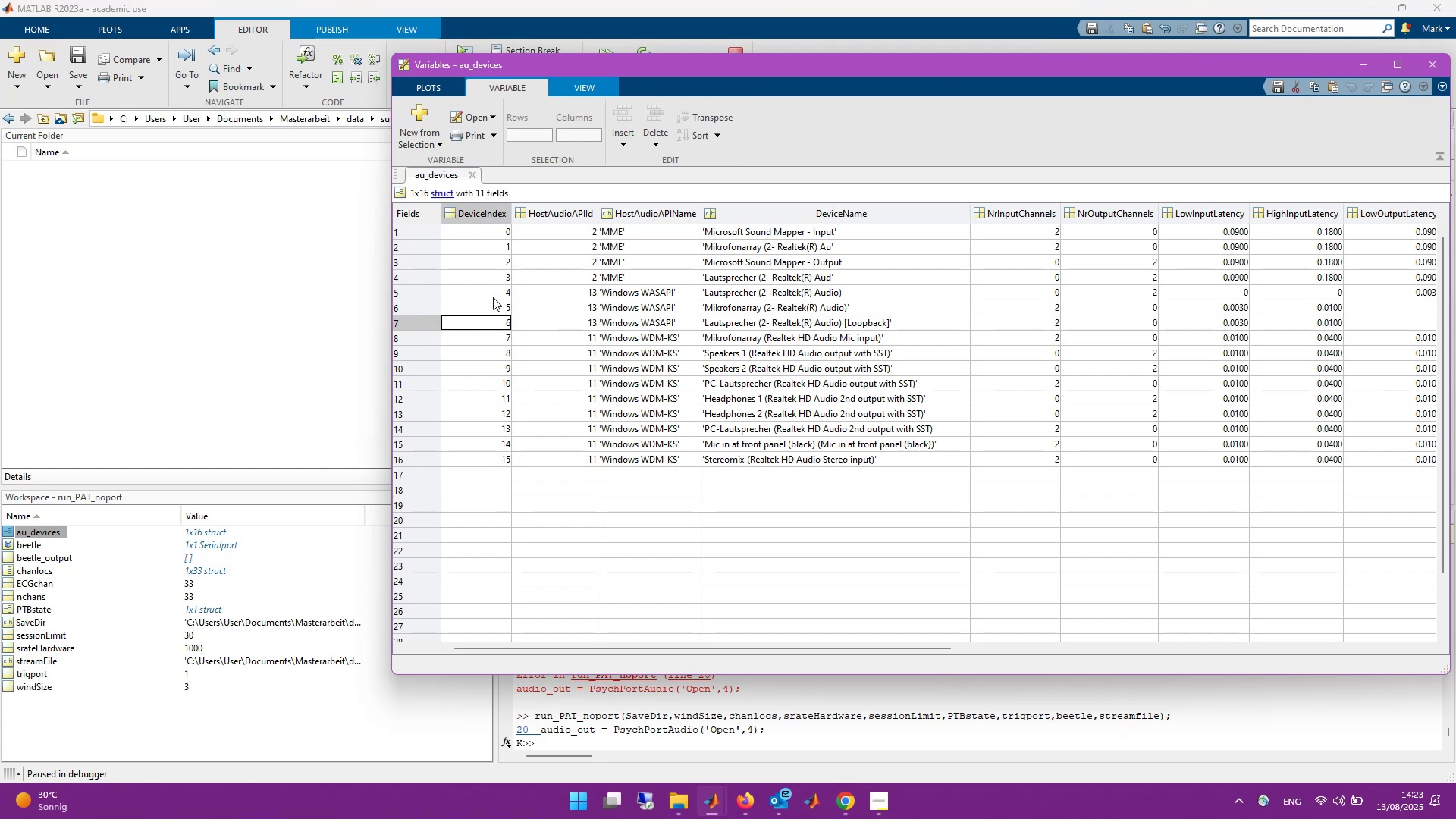 
left_click([493, 297])
 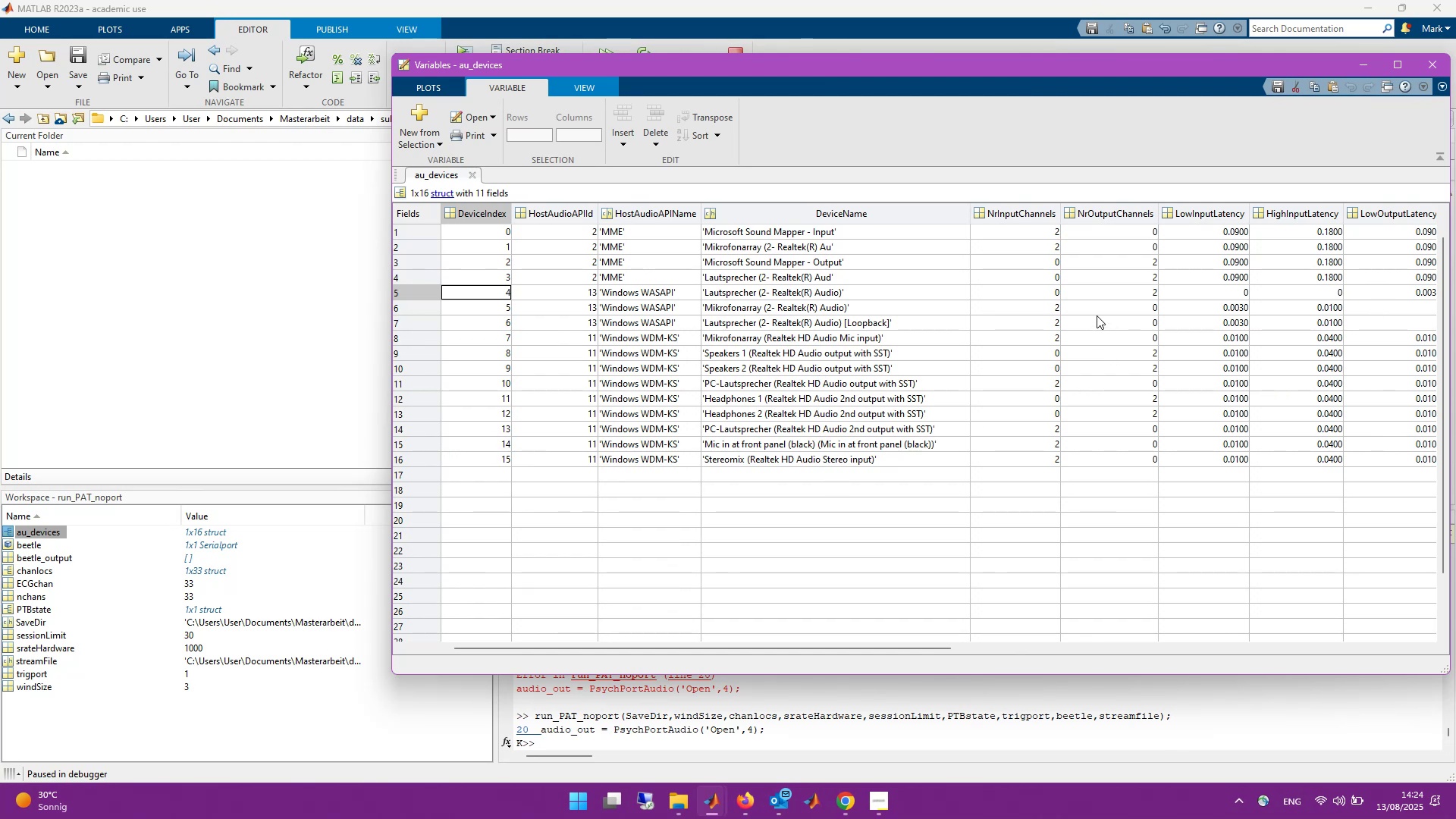 
wait(20.55)
 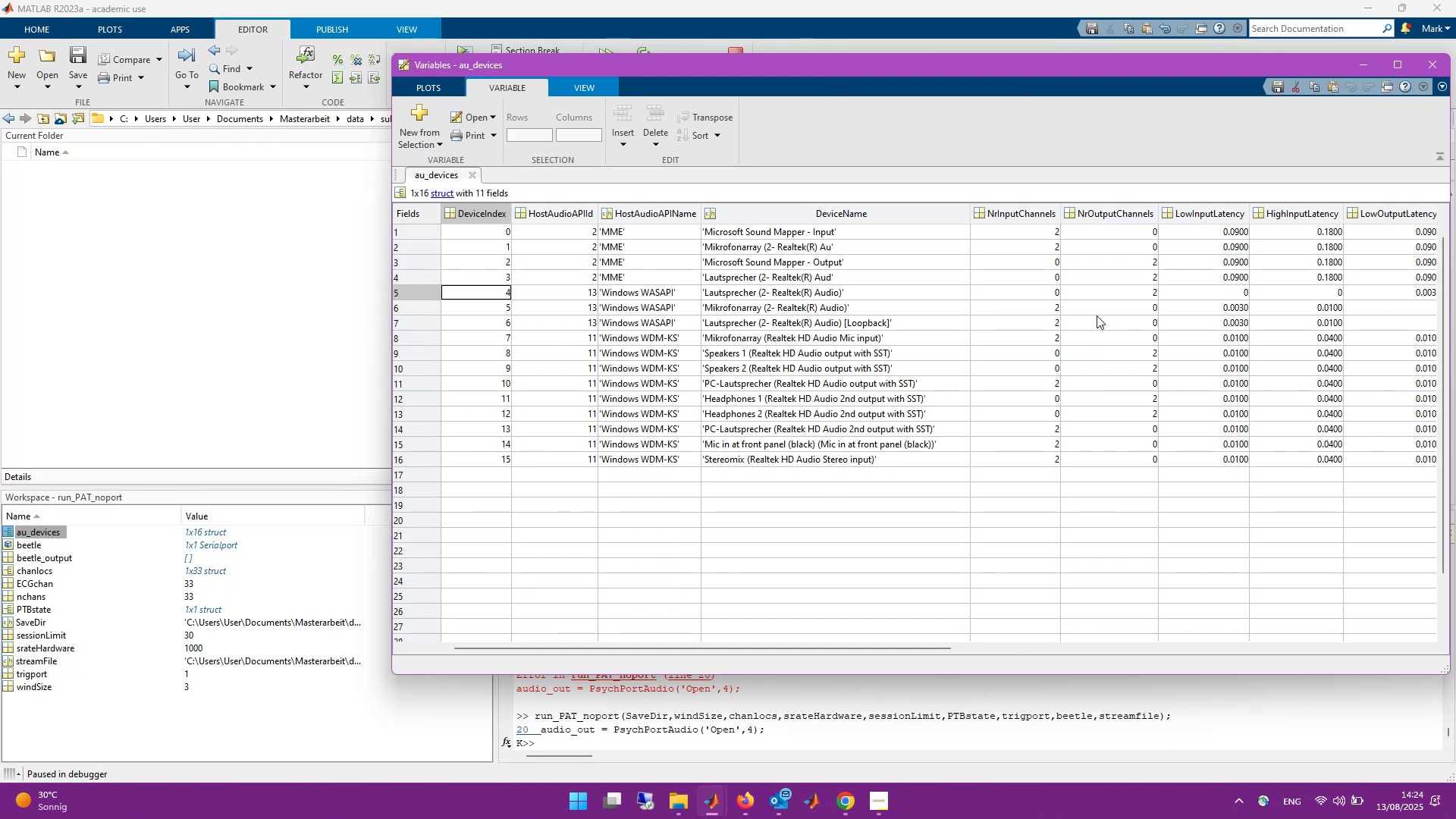 
left_click([1094, 291])
 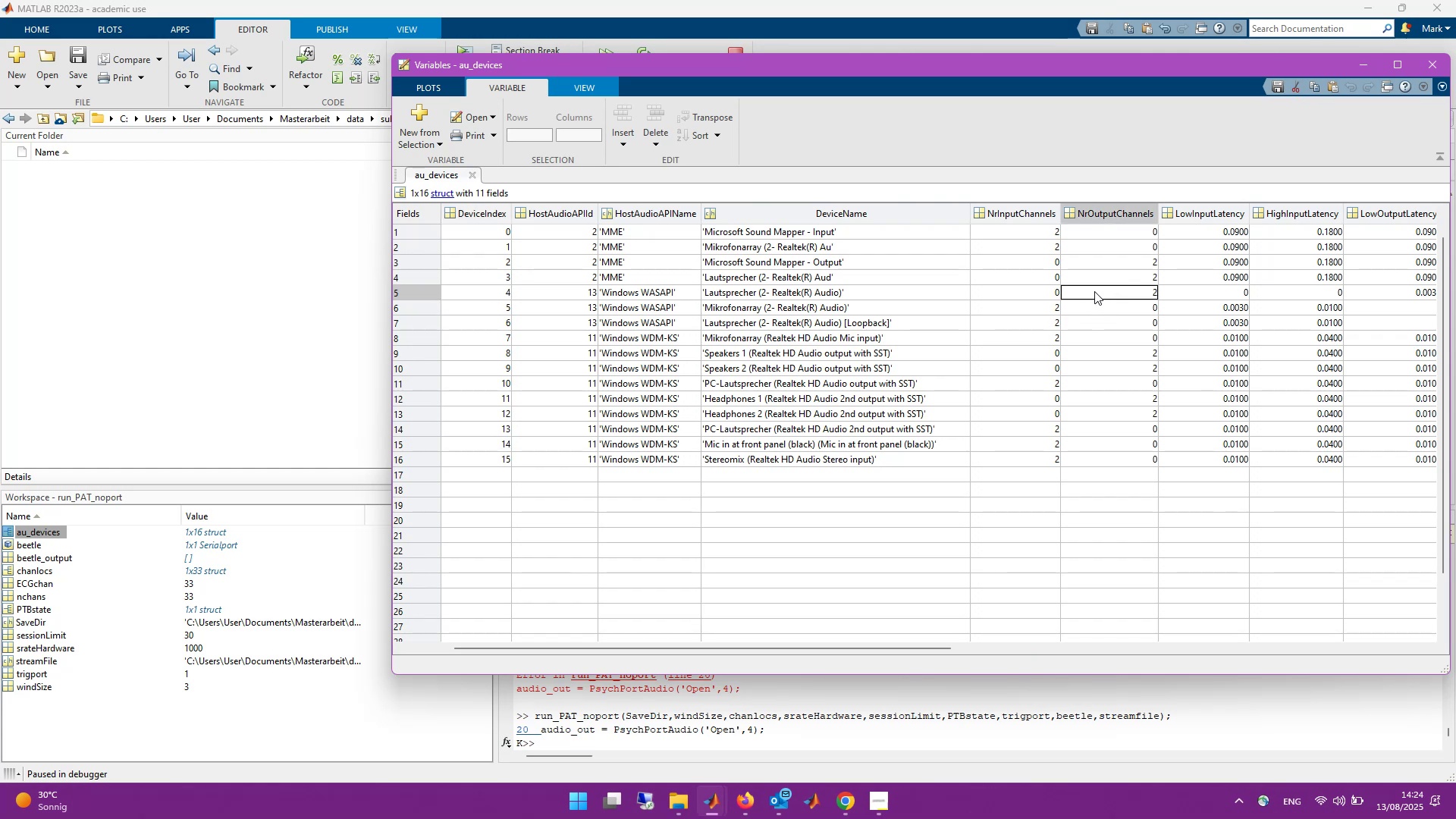 
key(Alt+AltLeft)
 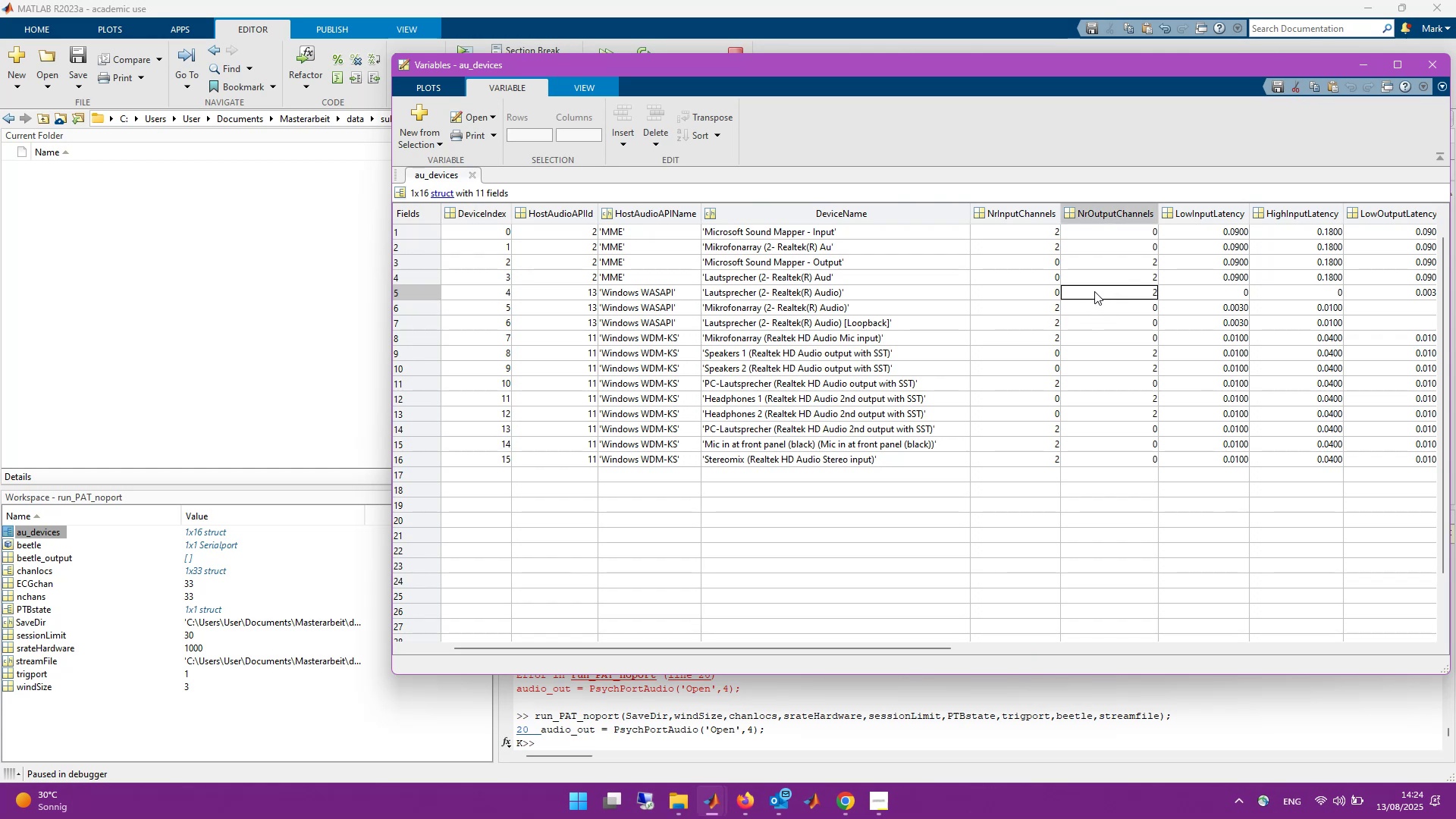 
key(Alt+Tab)
 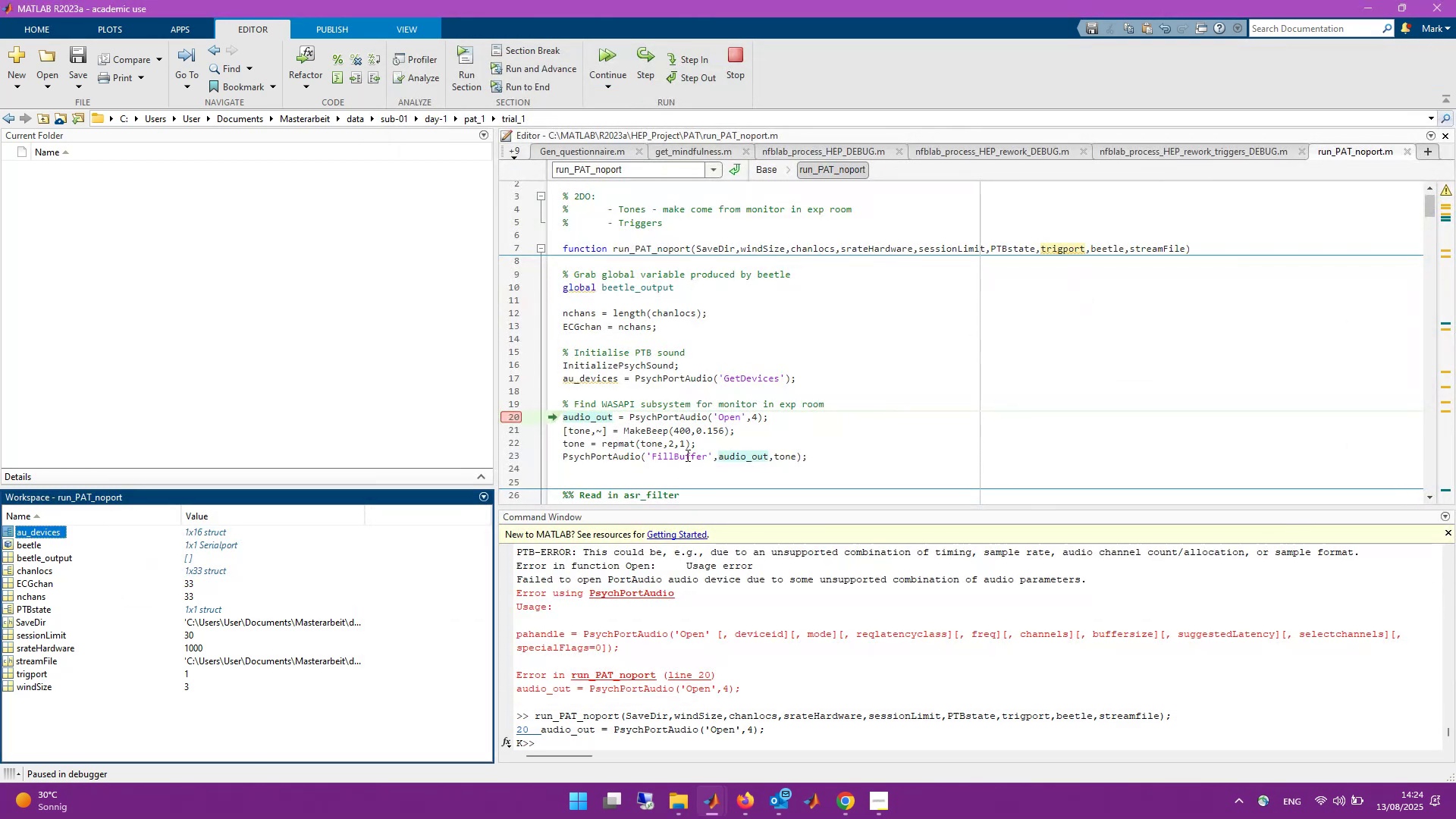 
left_click_drag(start_coordinate=[768, 416], to_coordinate=[564, 418])
 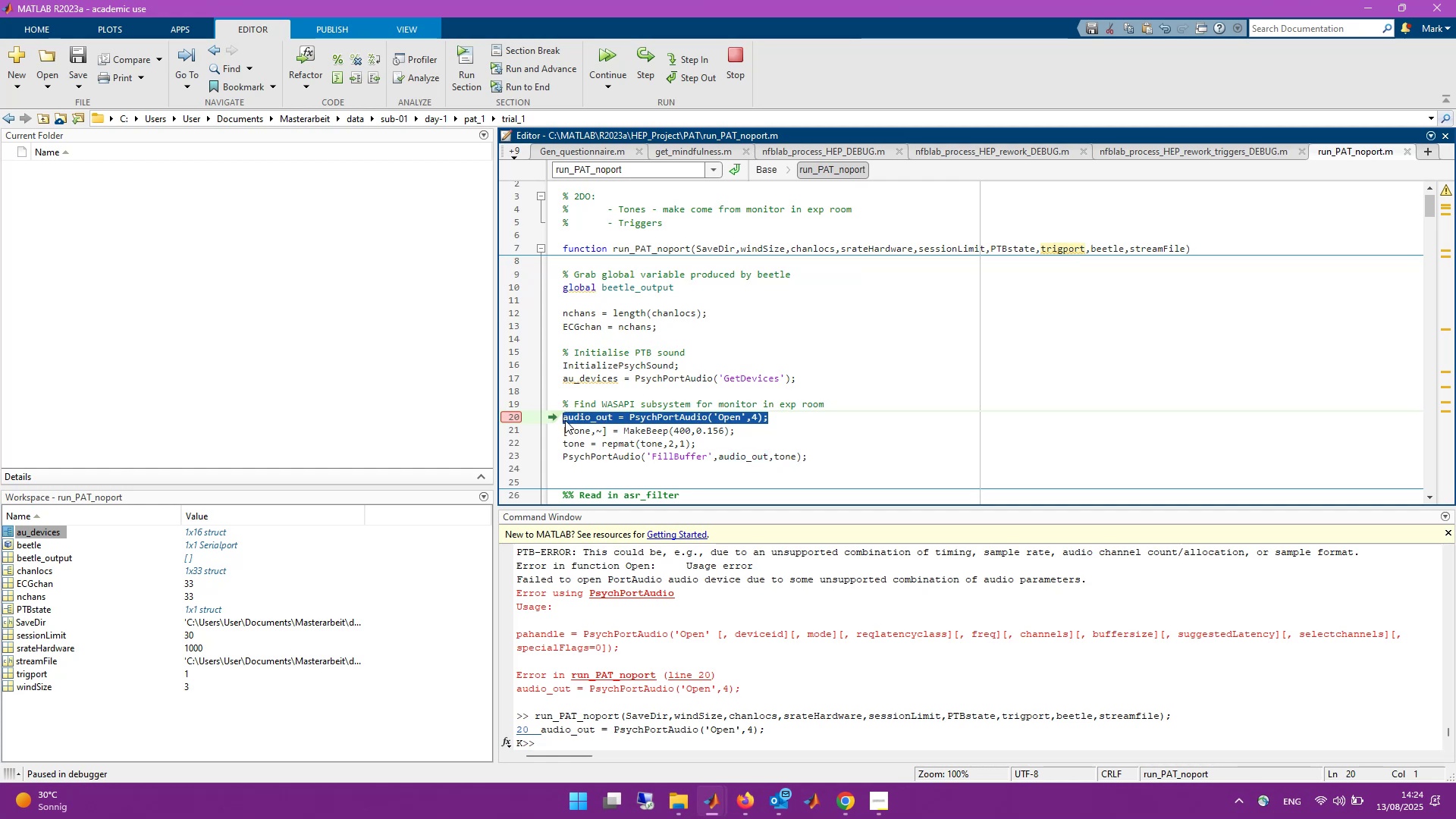 
key(Control+C)
 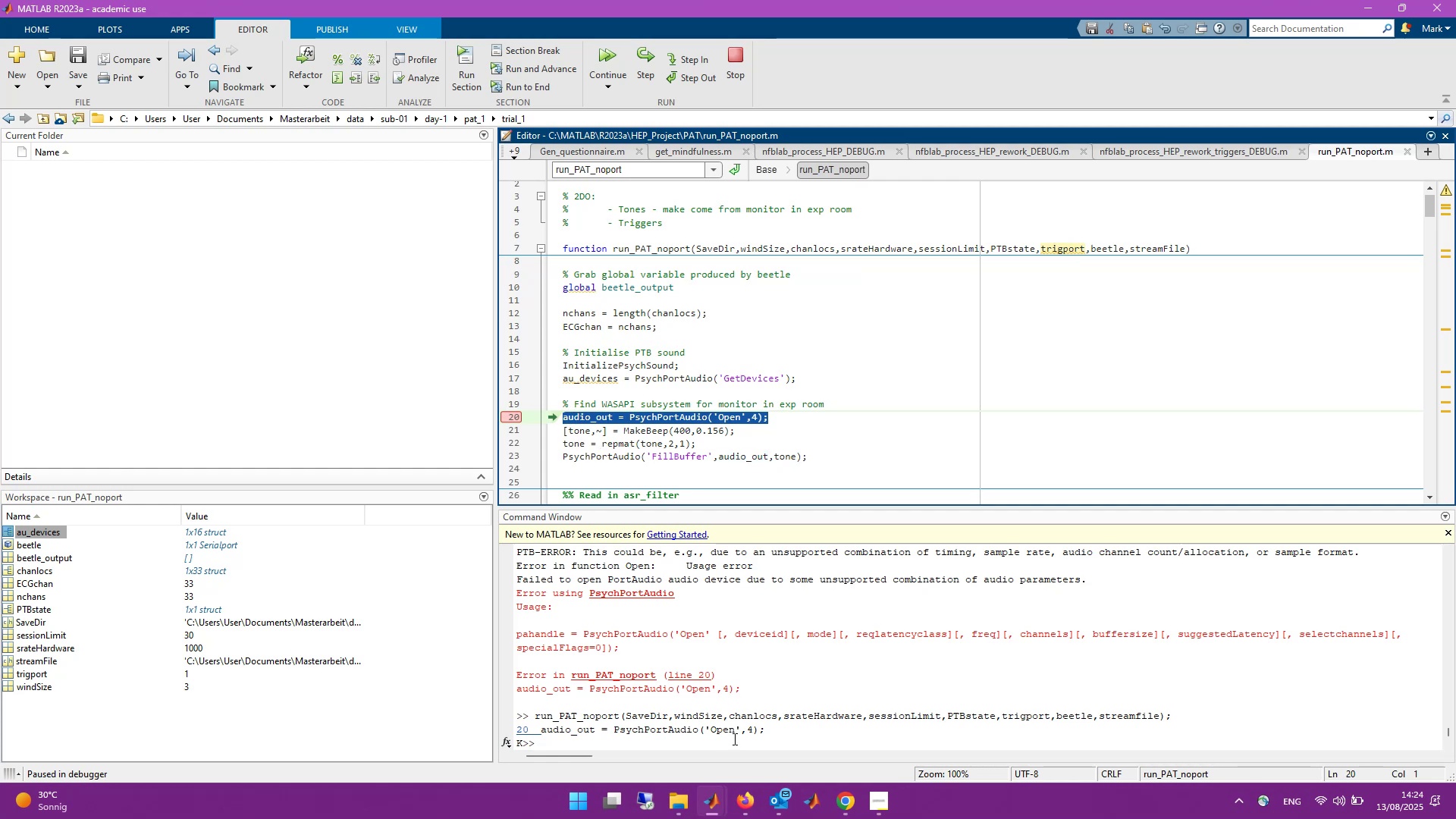 
left_click([826, 745])
 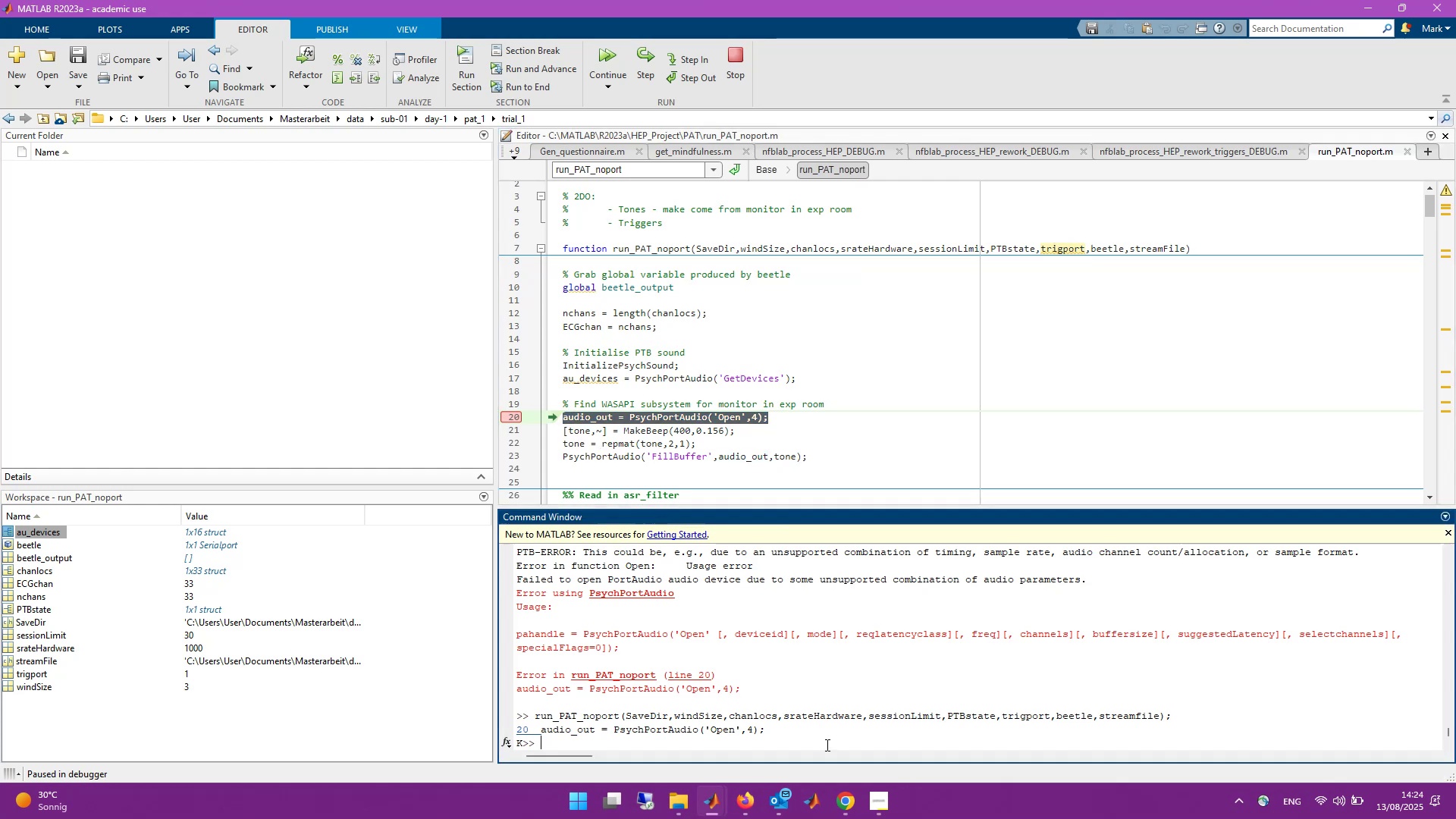 
key(Control+ControlLeft)
 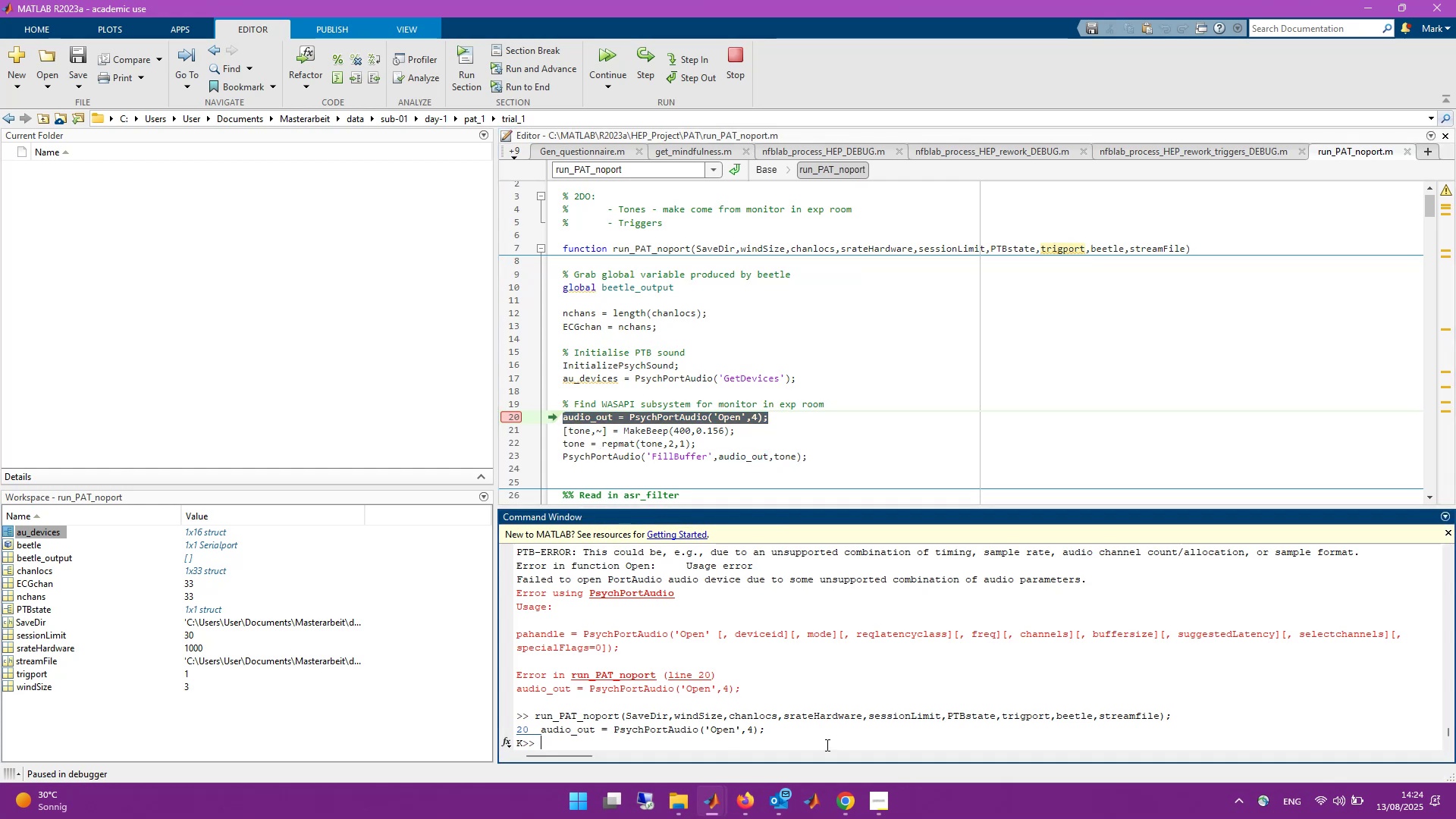 
key(Control+V)
 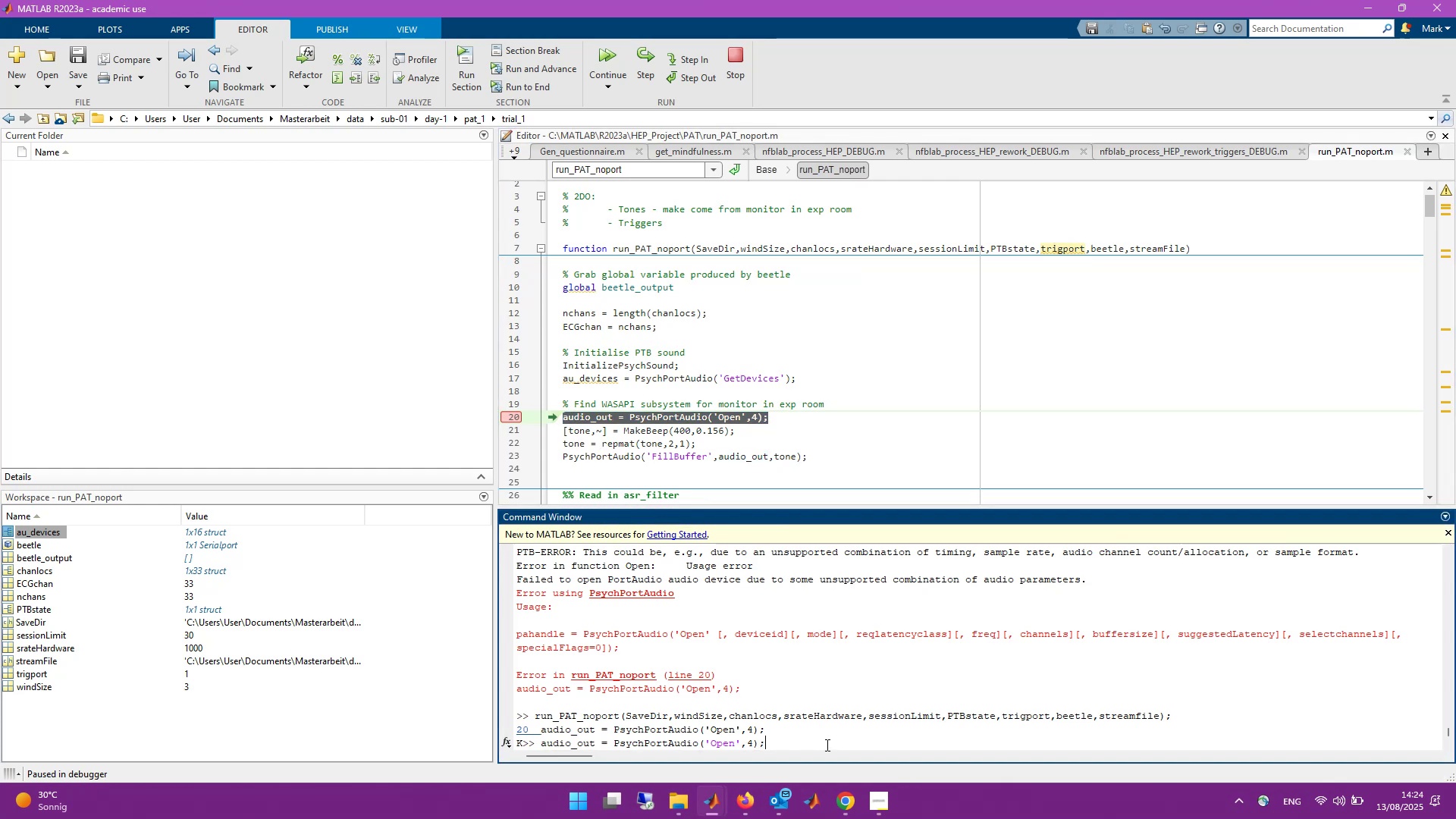 
key(Enter)
 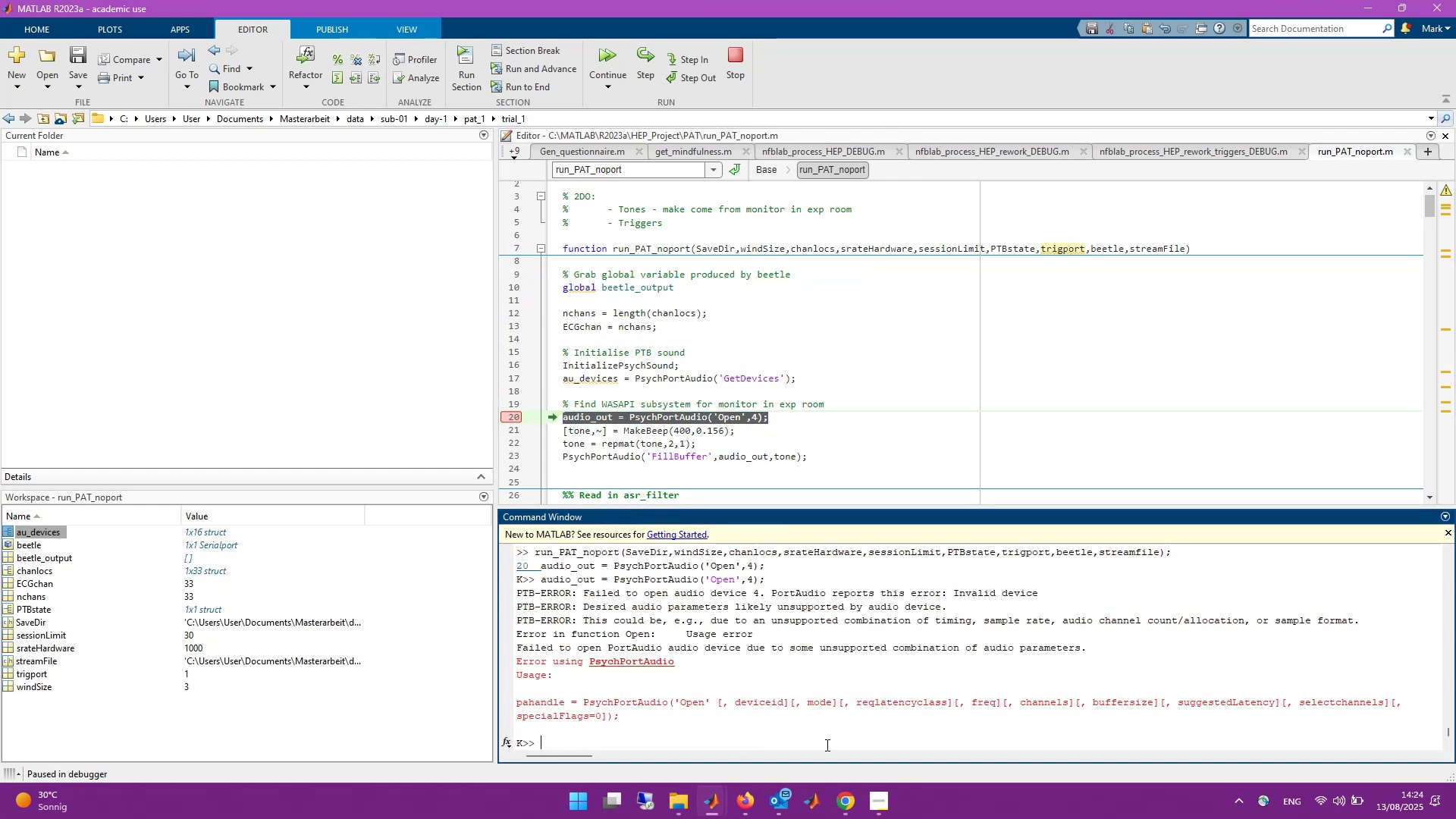 
key(ArrowUp)
 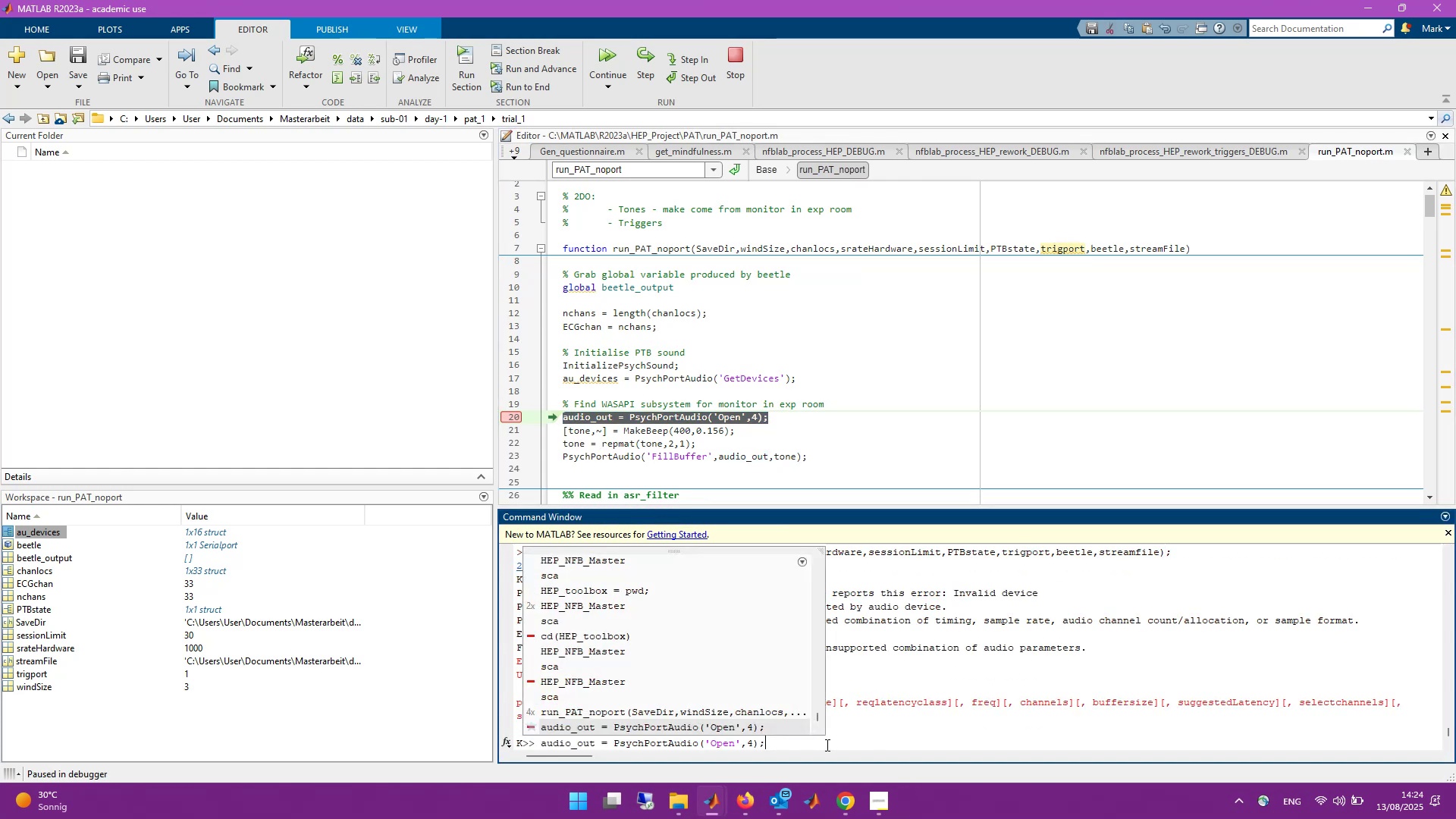 
key(ArrowLeft)
 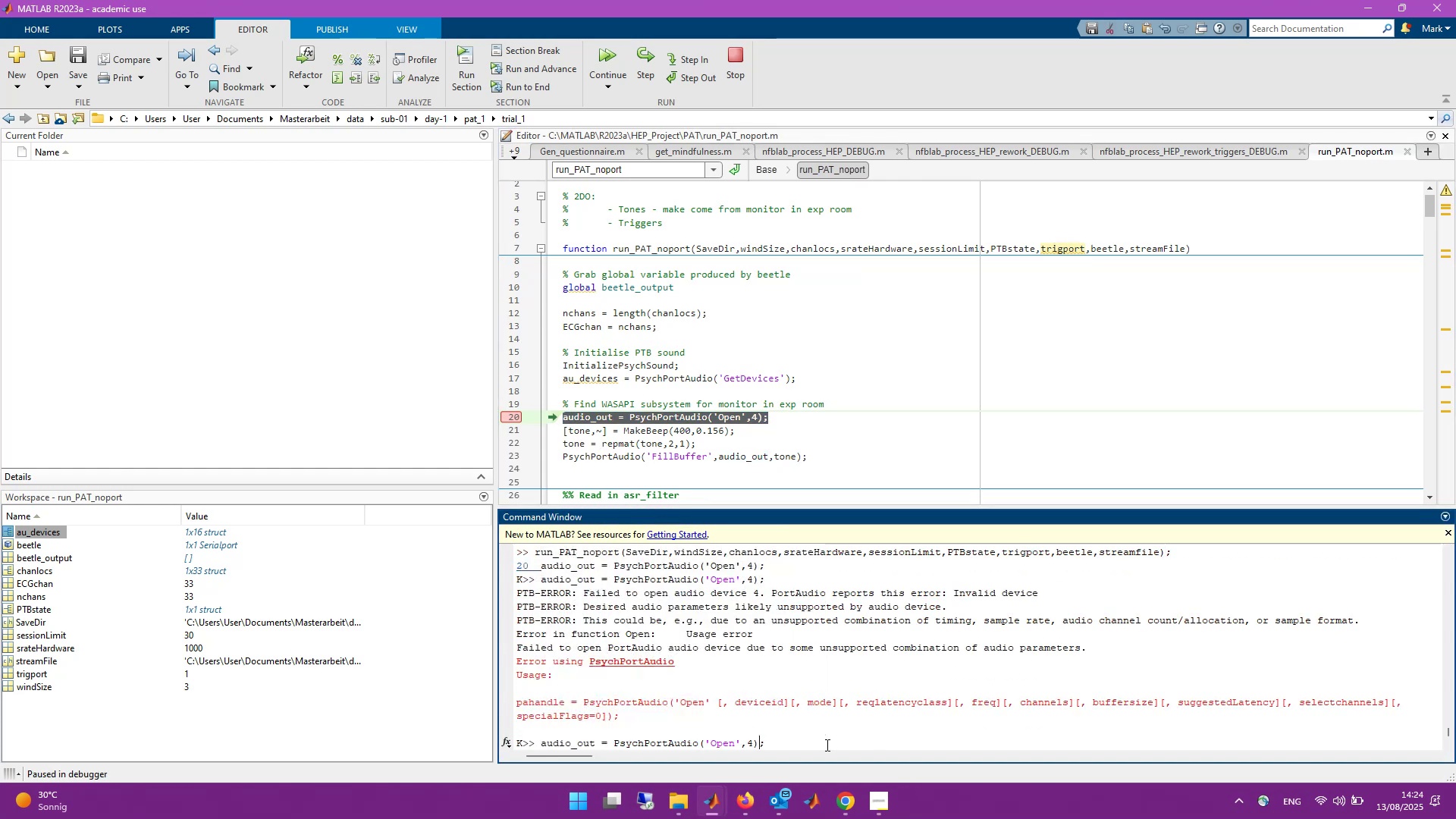 
key(ArrowLeft)
 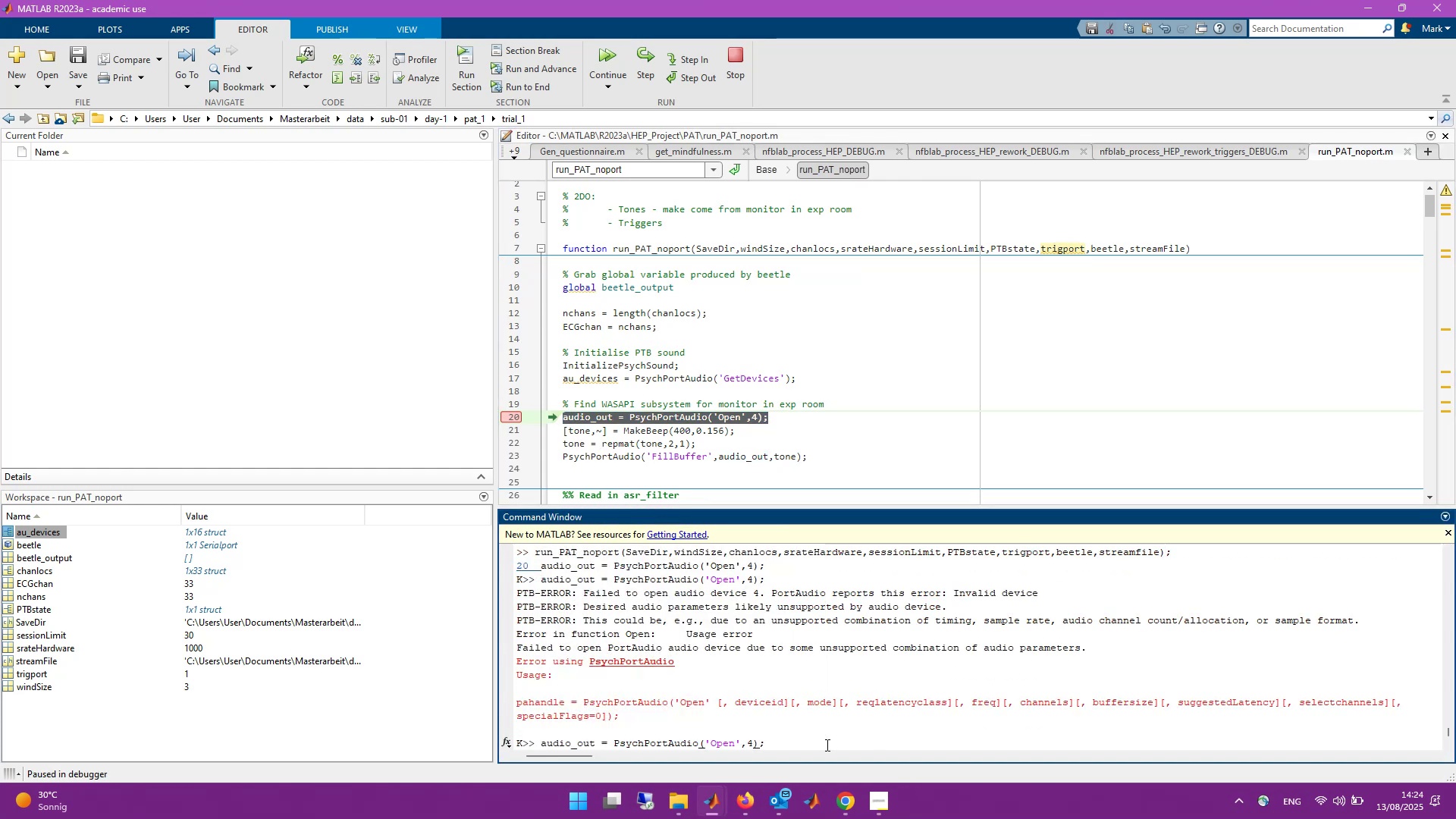 
key(Backspace)
 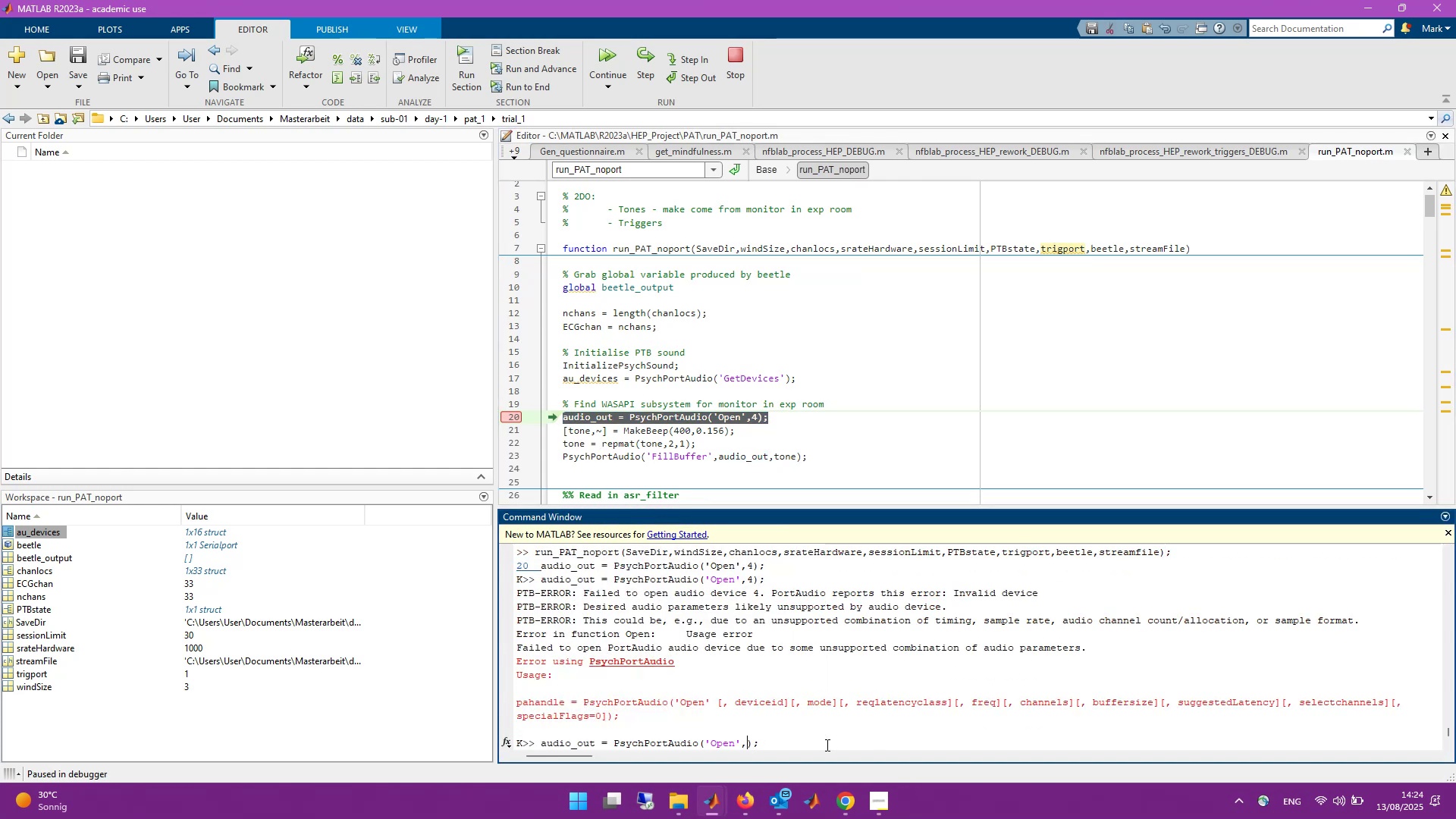 
key(5)
 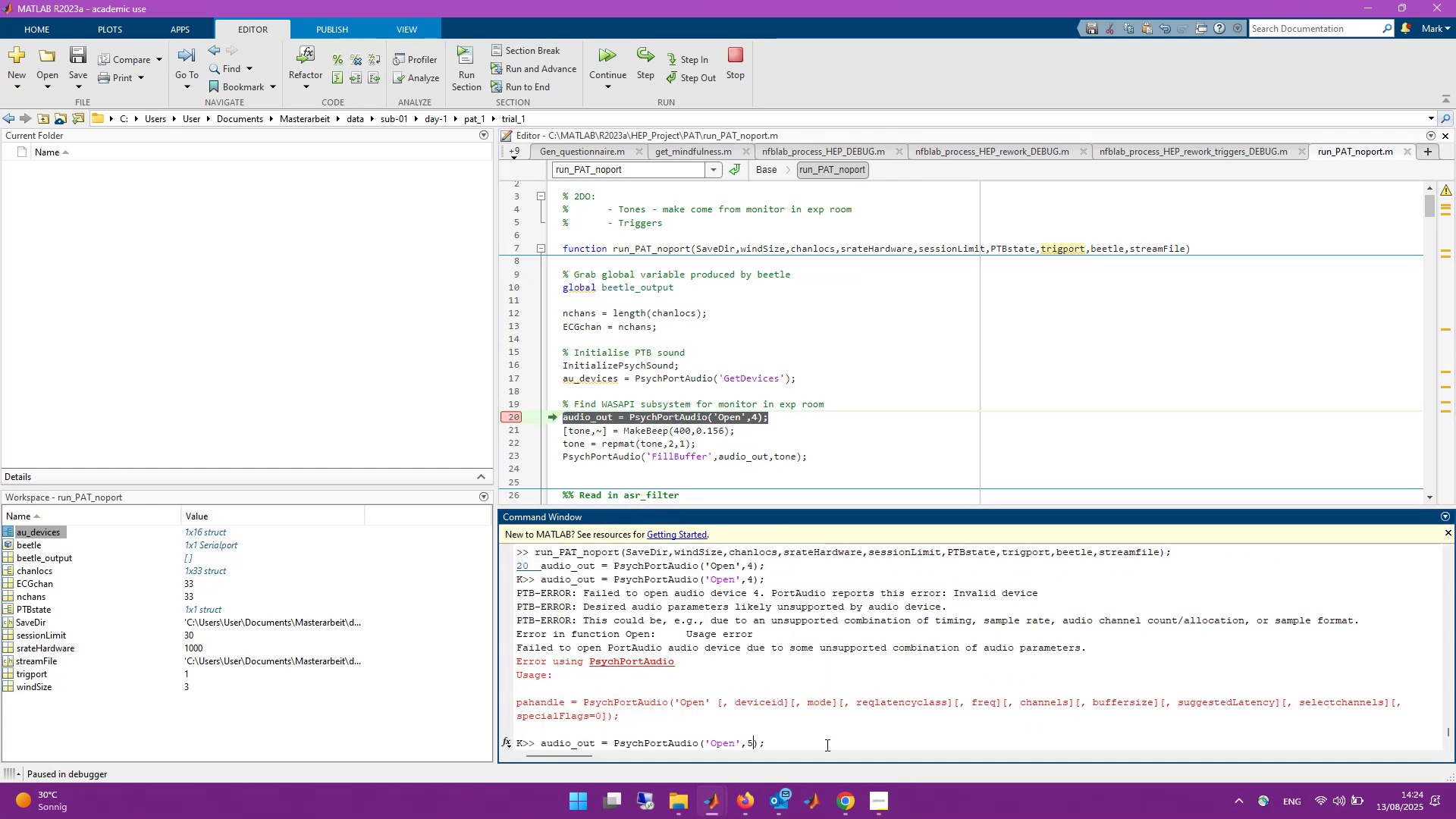 
key(Enter)
 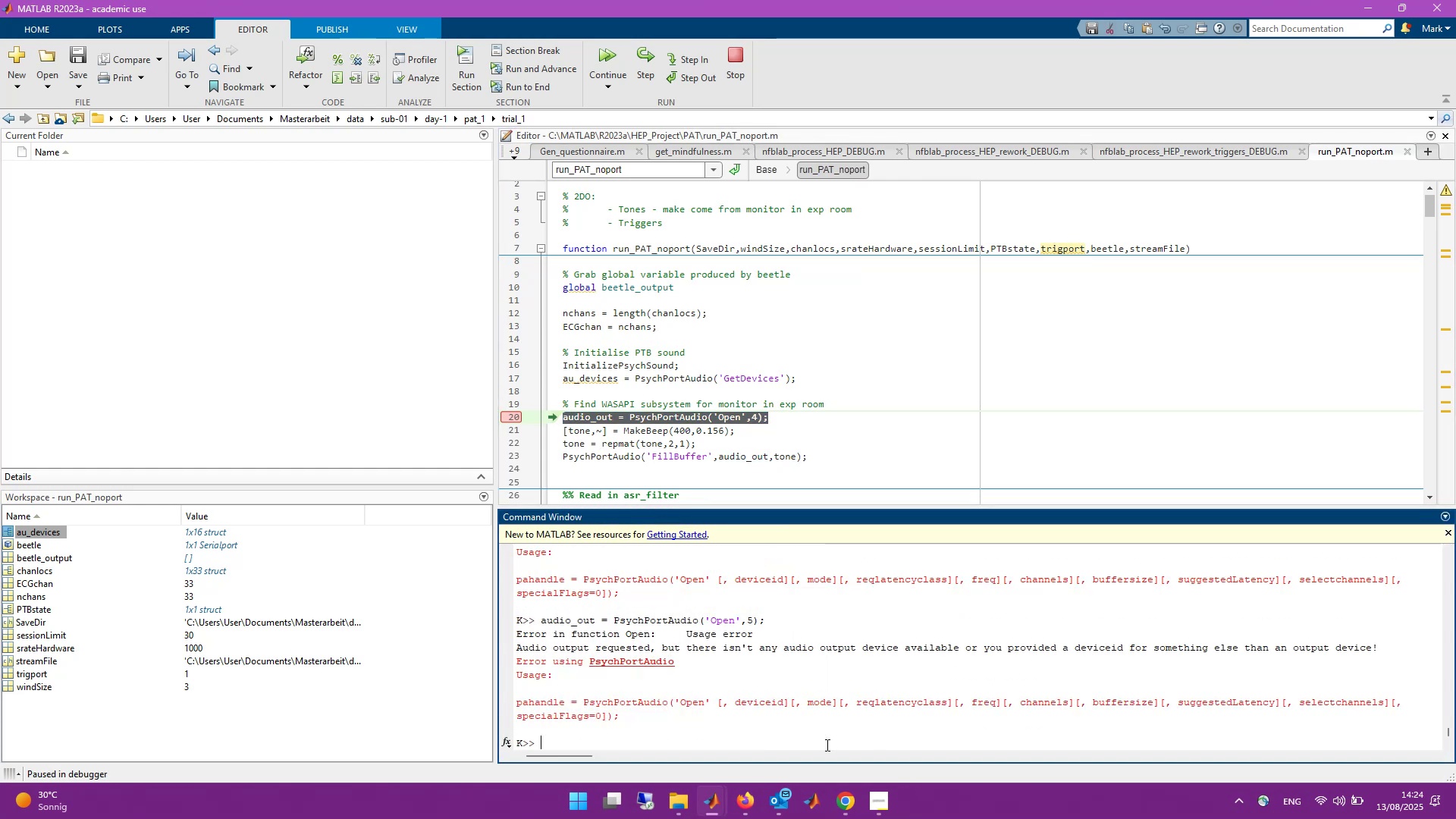 
key(ArrowUp)
 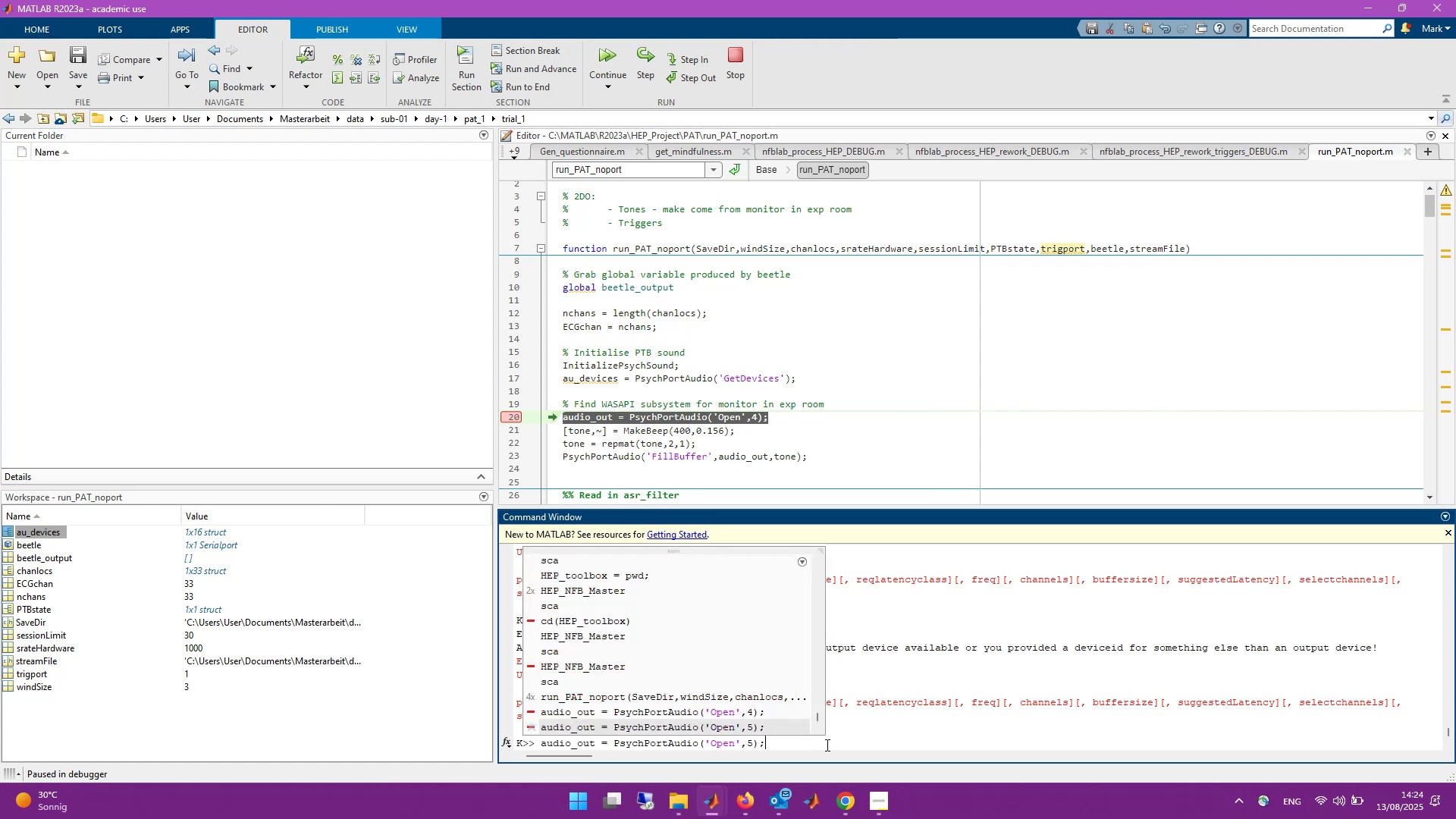 
key(ArrowLeft)
 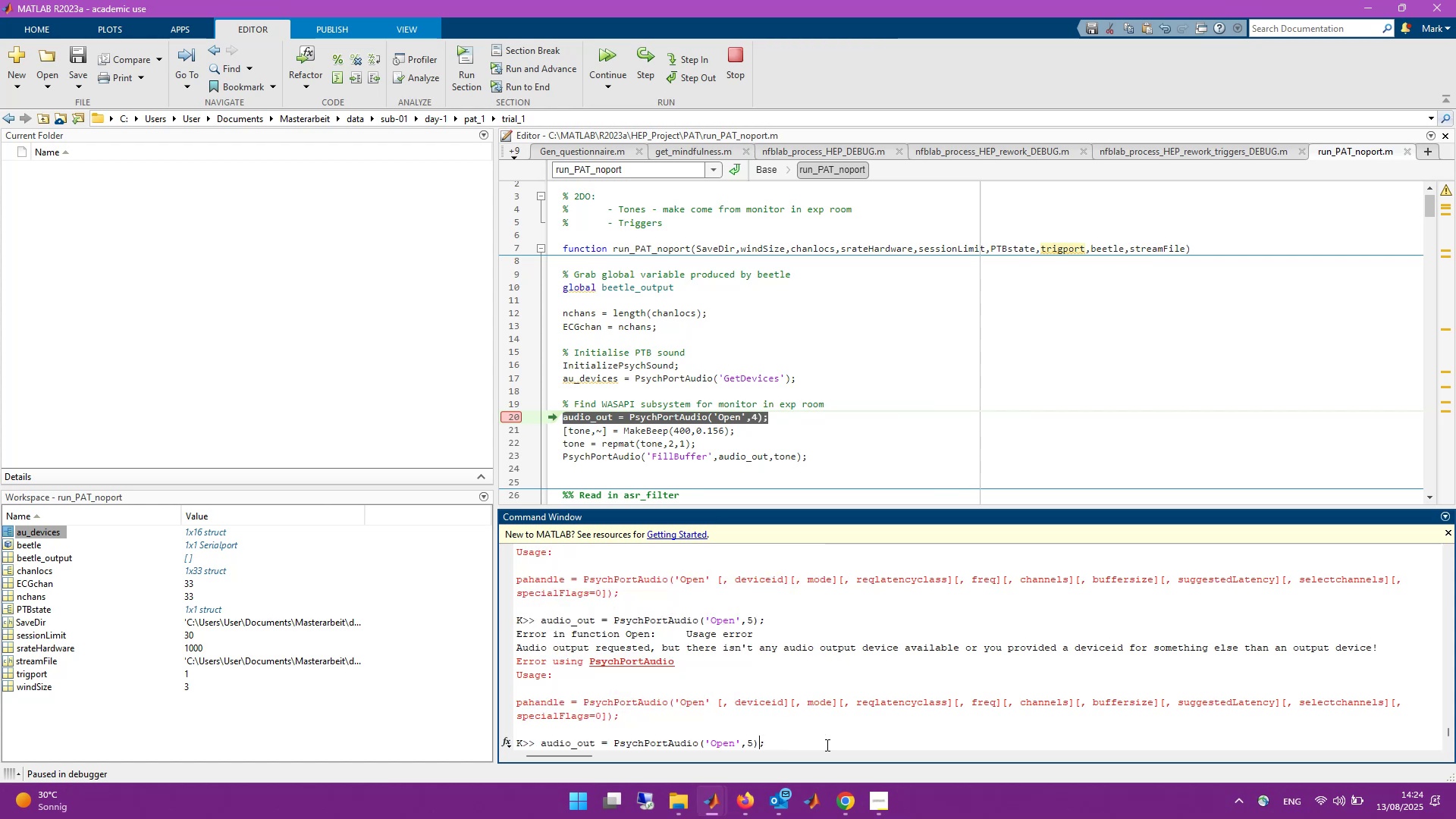 
key(ArrowLeft)
 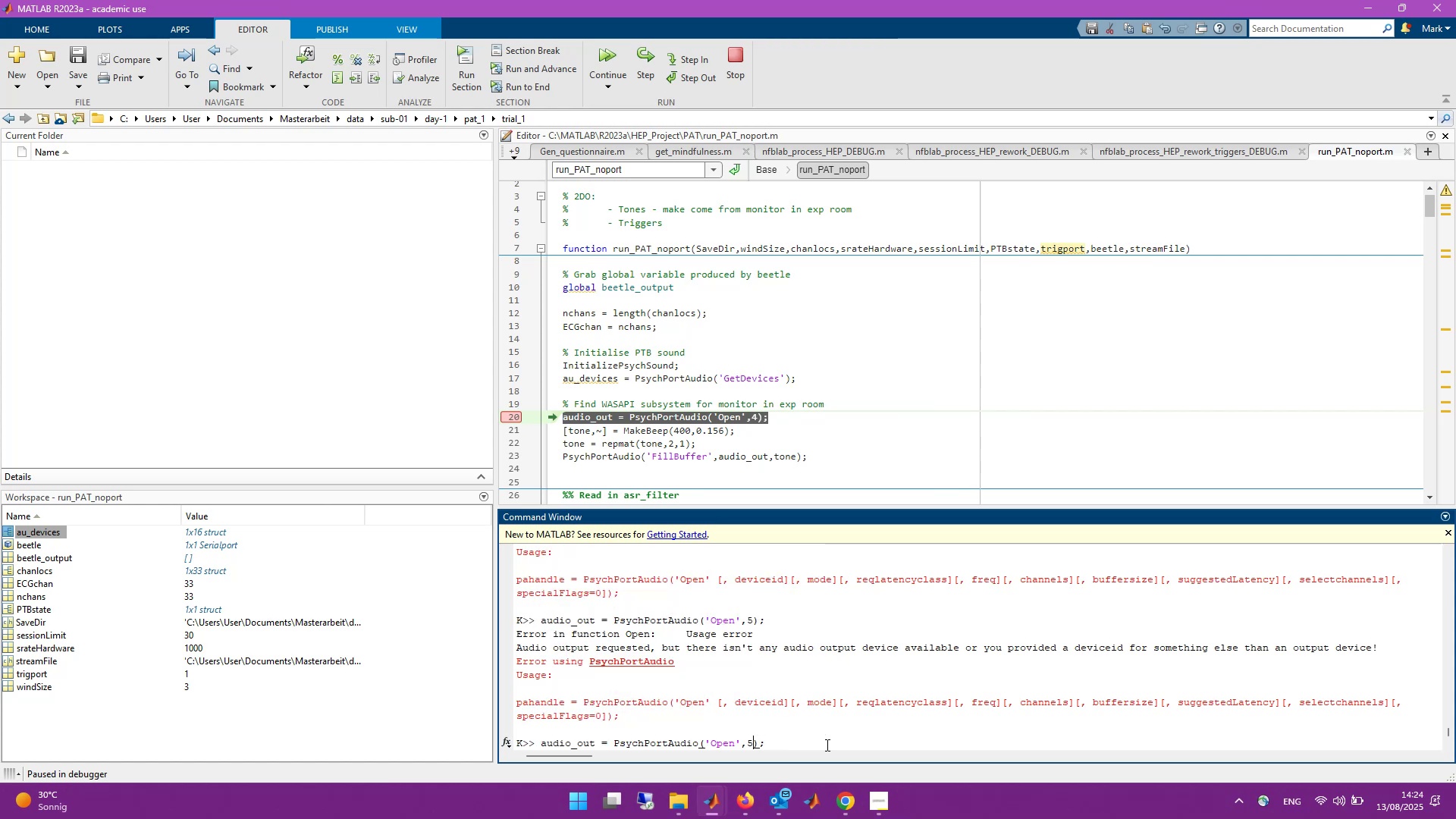 
key(Backspace)
 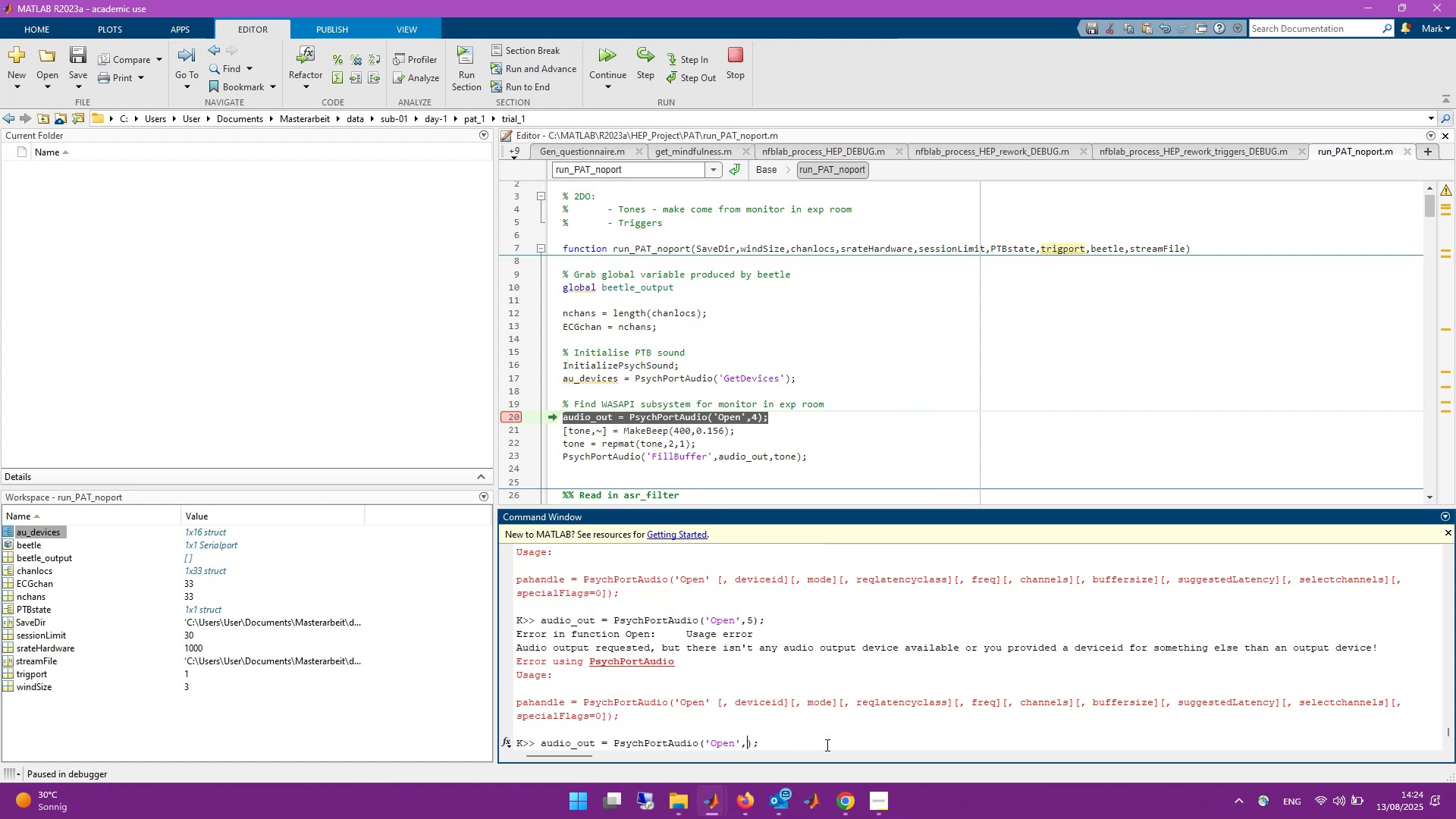 
key(6)
 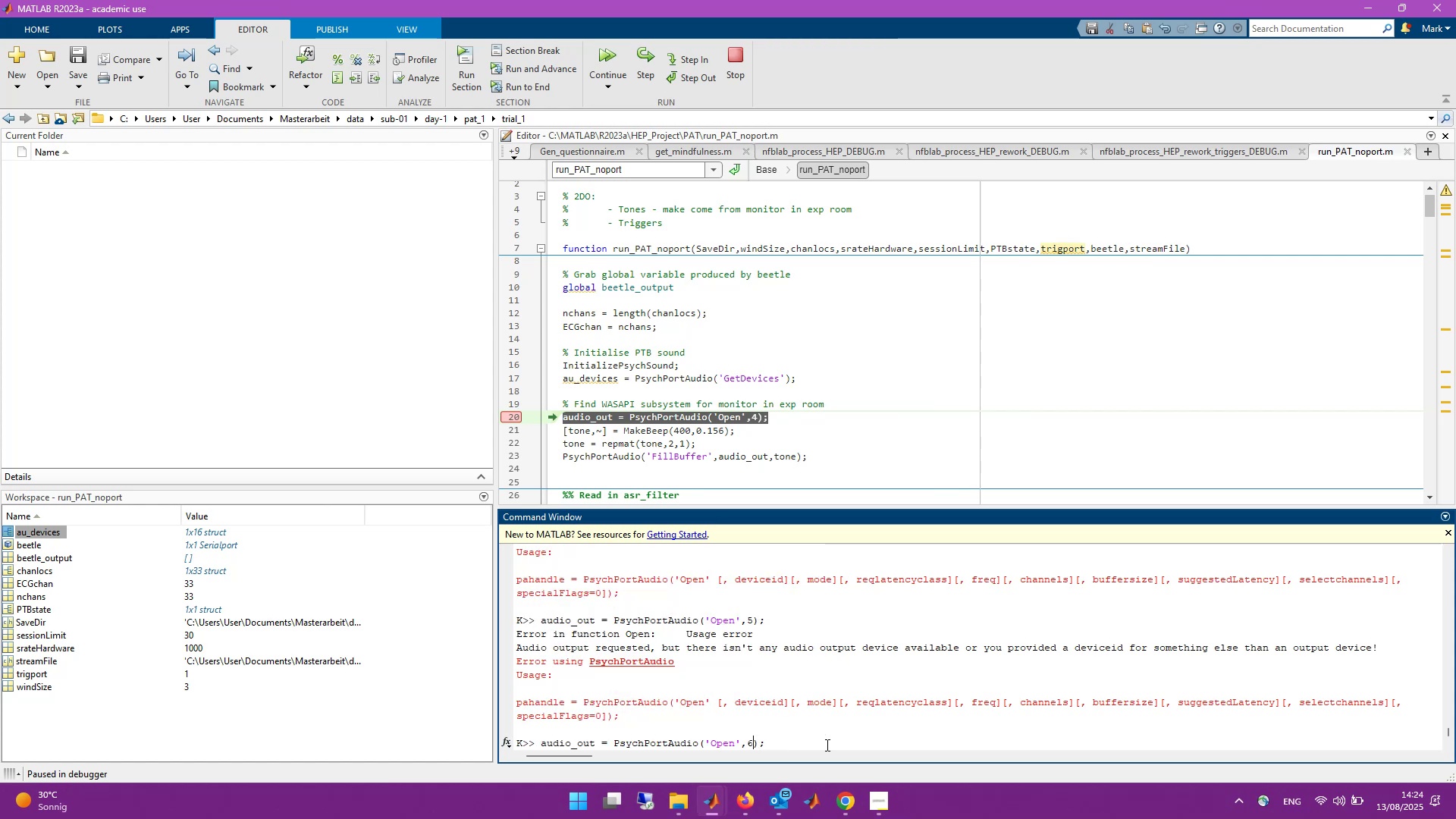 
key(Enter)
 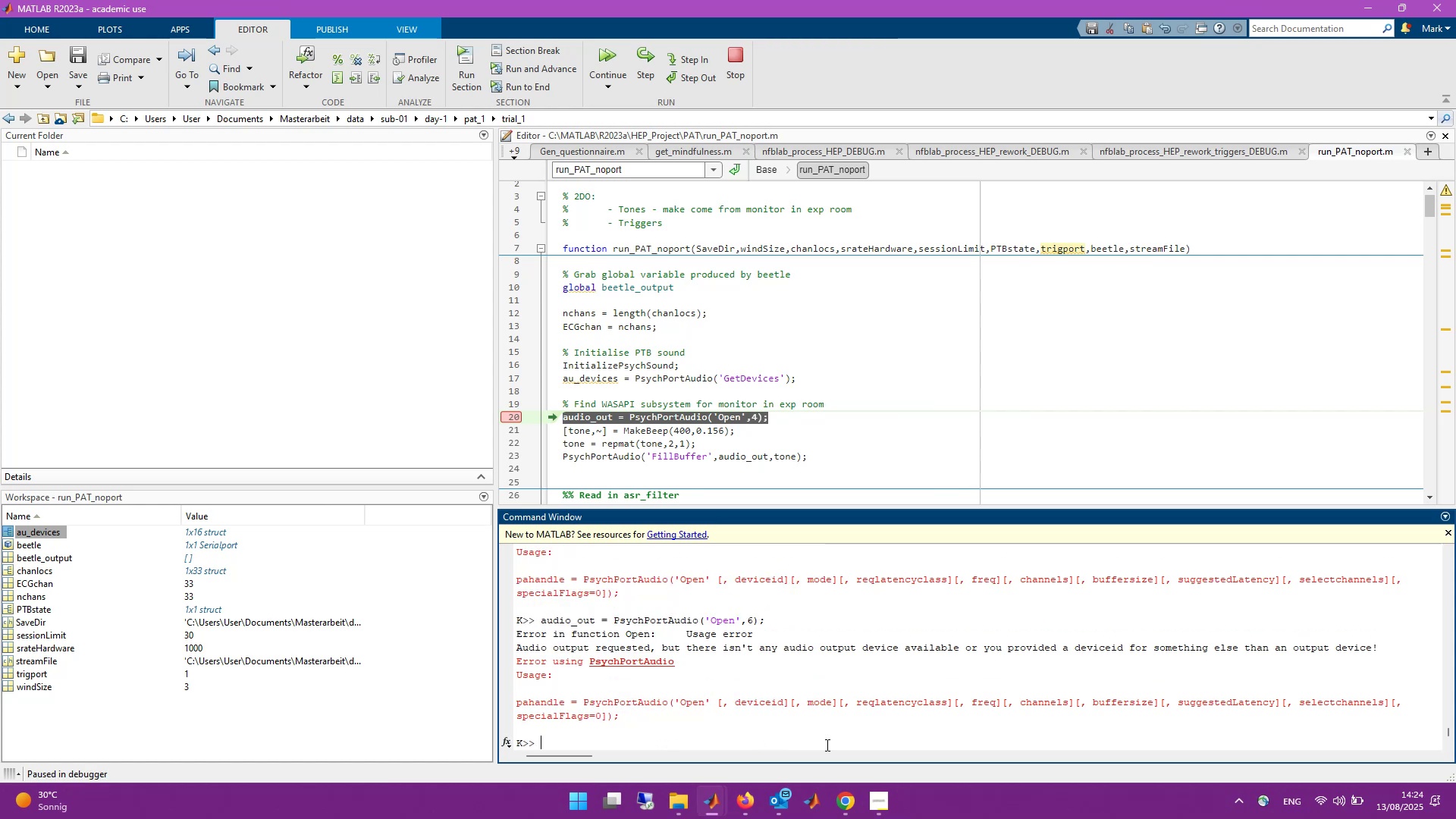 
wait(8.43)
 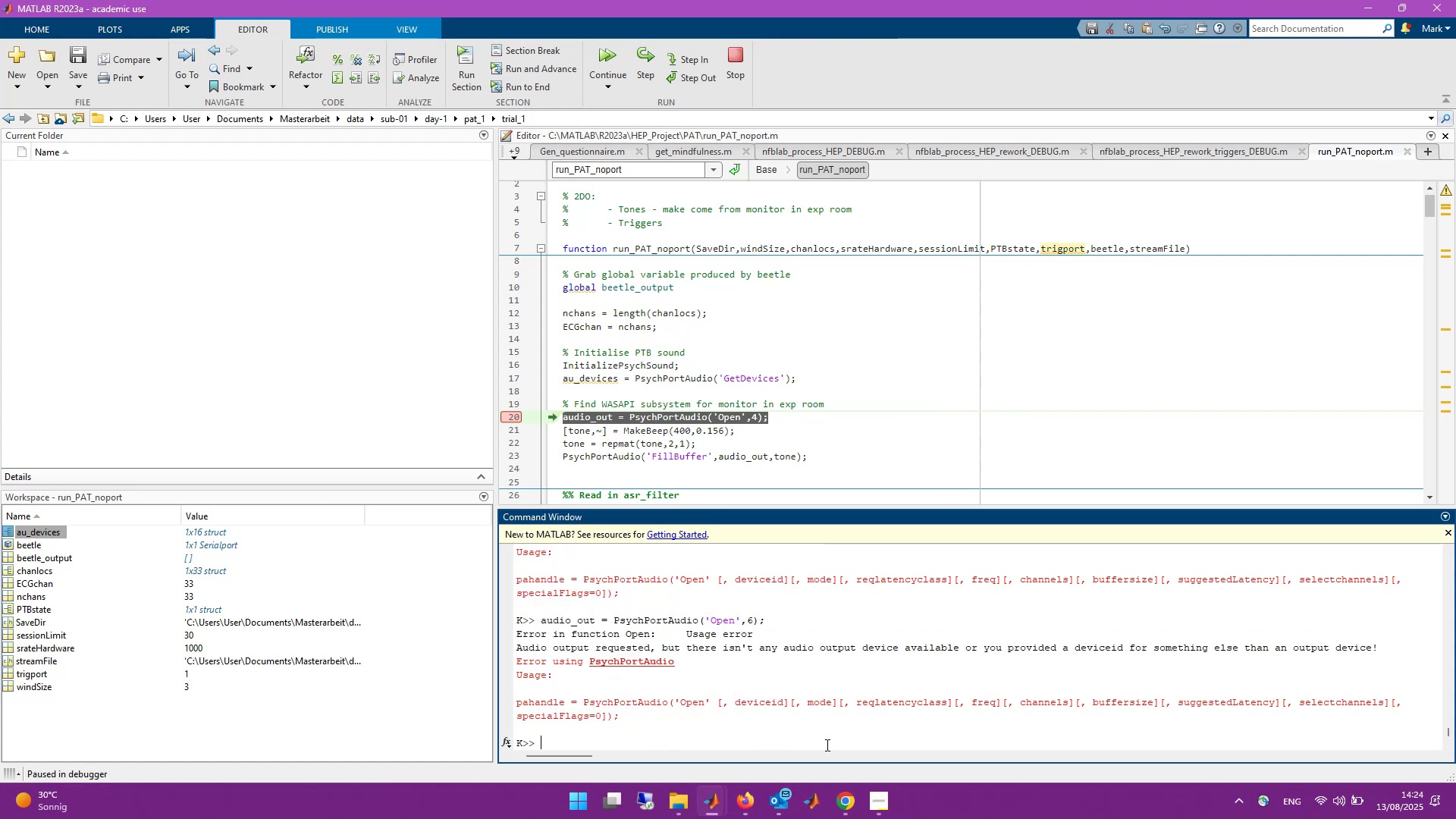 
key(ArrowUp)
 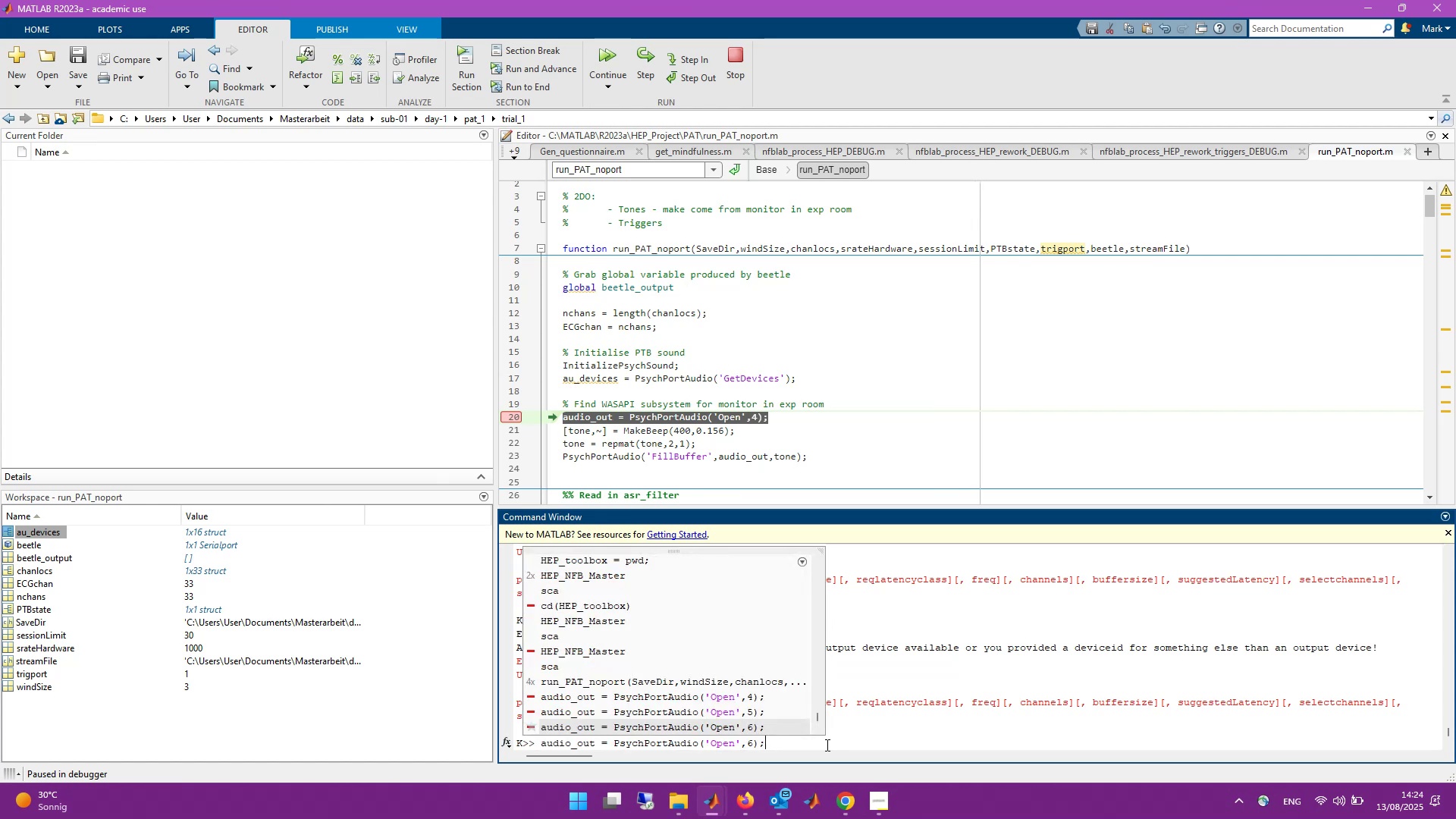 
key(Alt+Tab)
 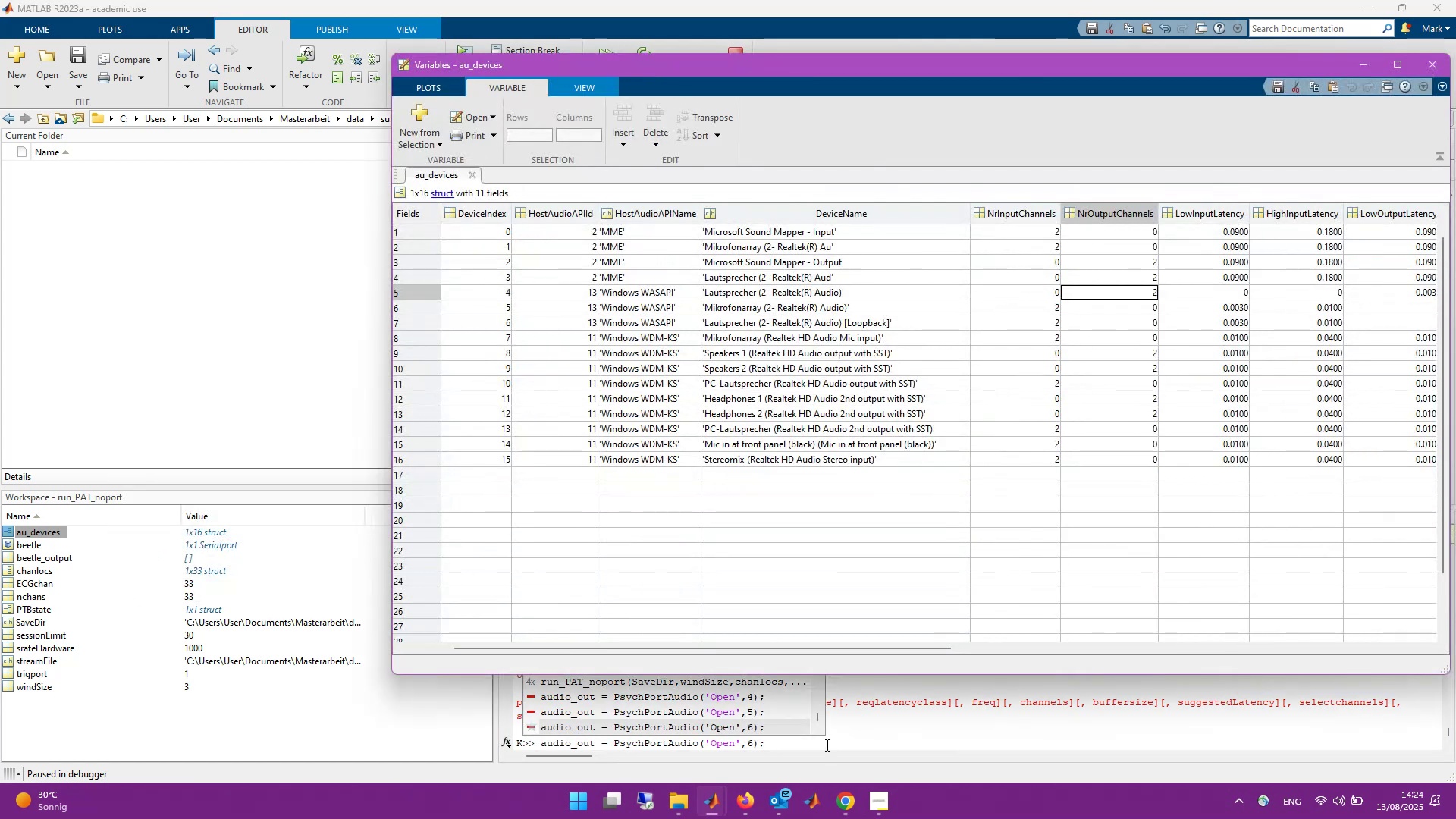 
wait(8.17)
 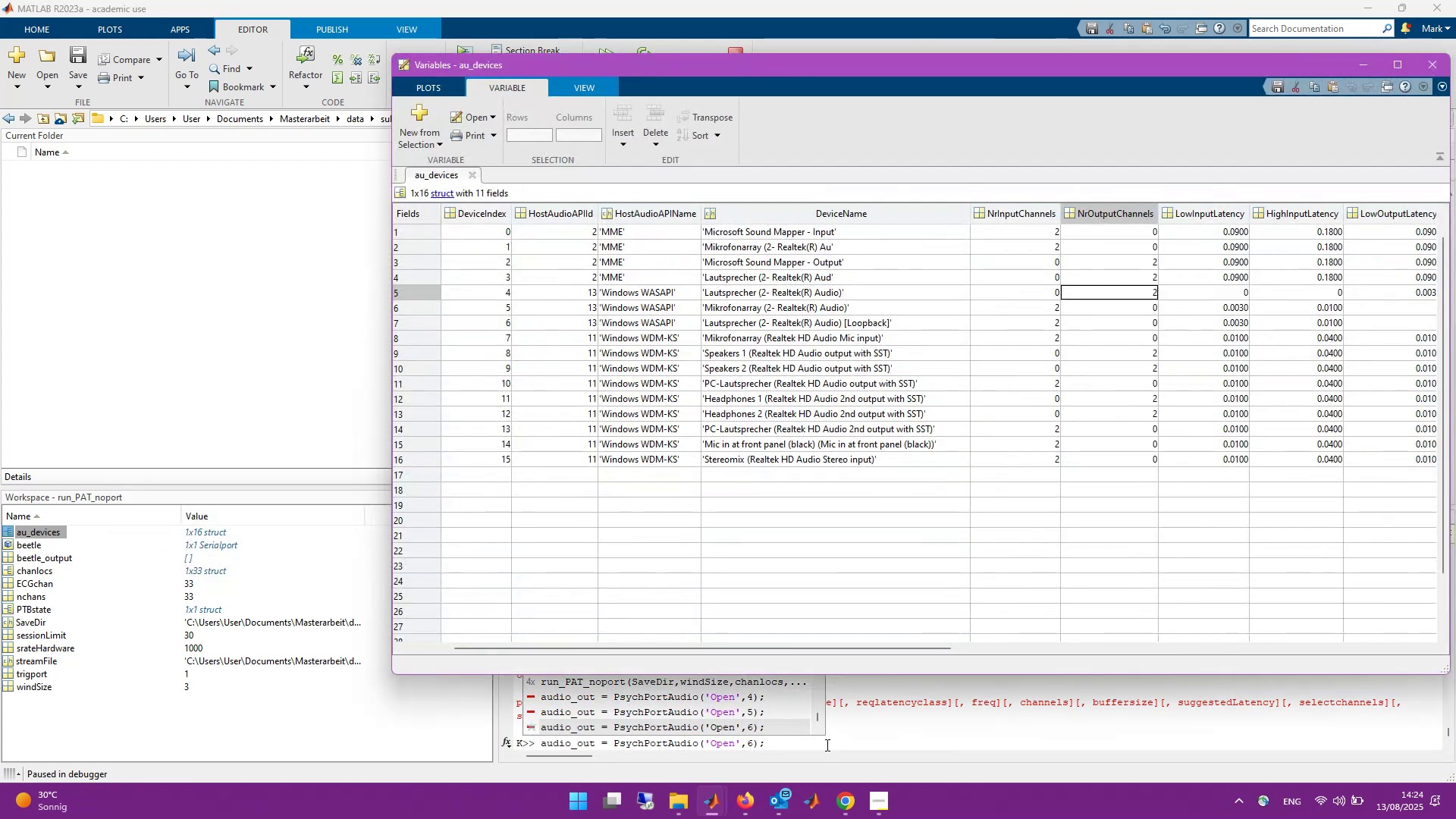 
key(Alt+Tab)
 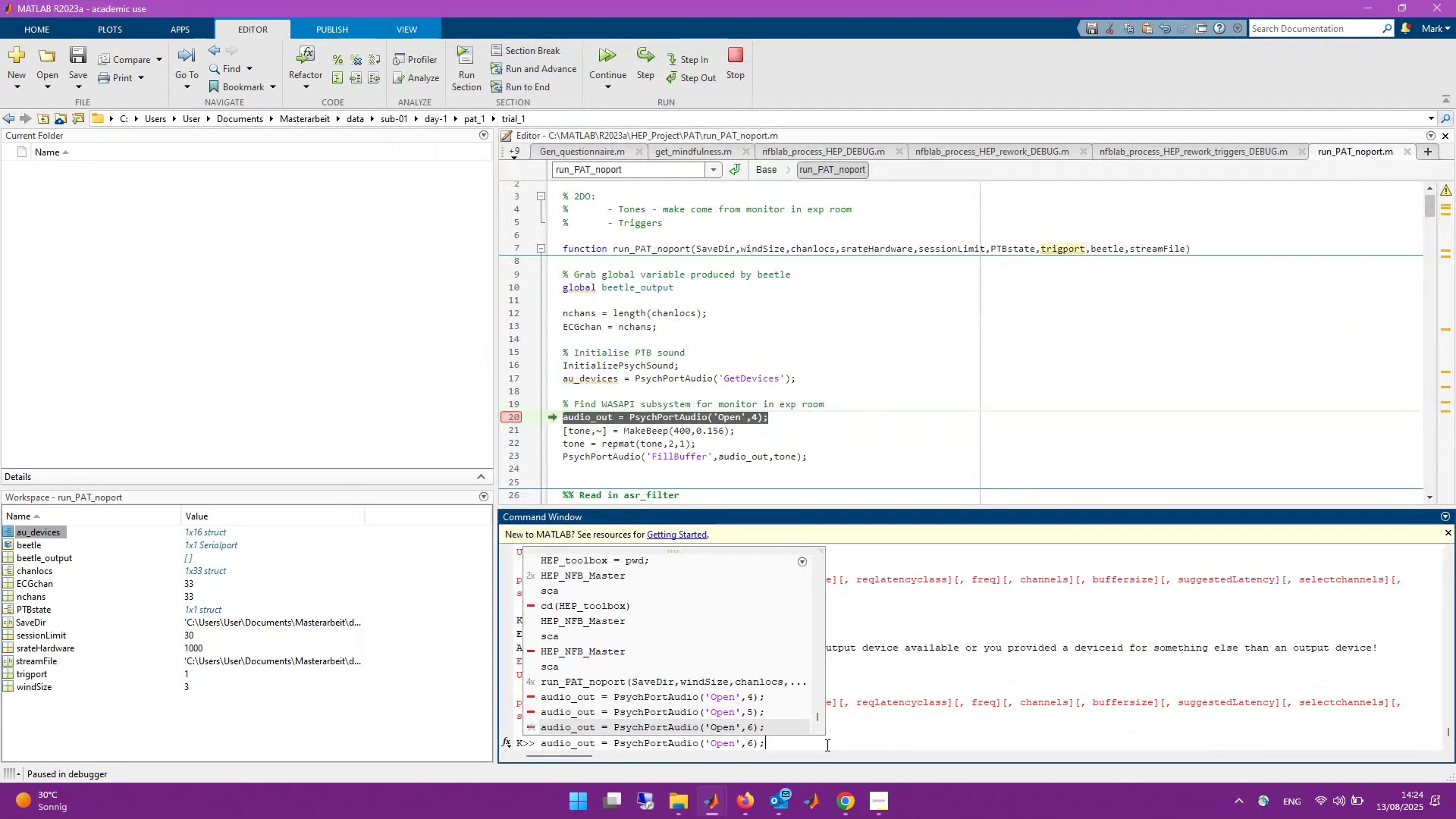 
key(ArrowUp)
 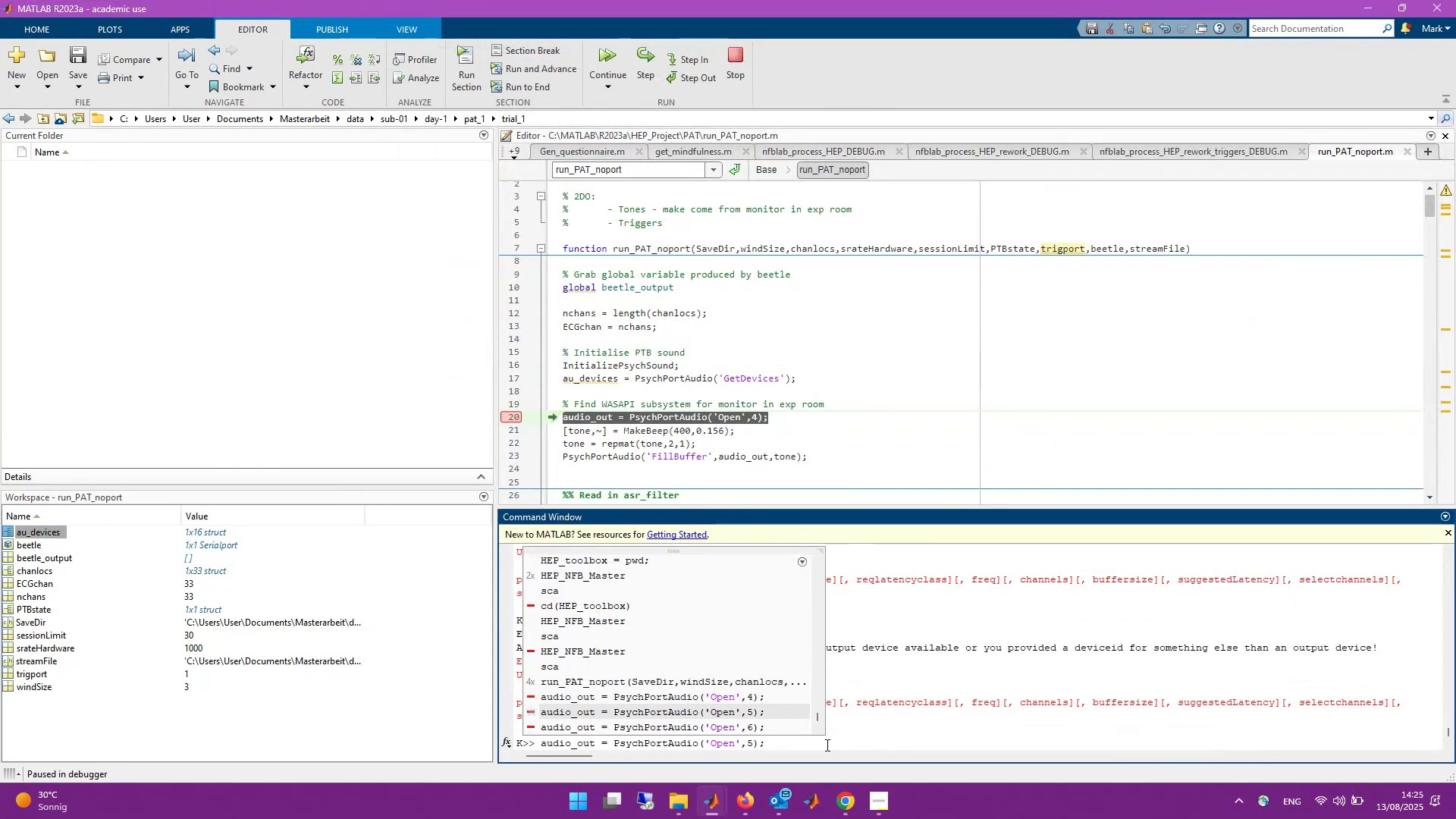 
key(ArrowLeft)
 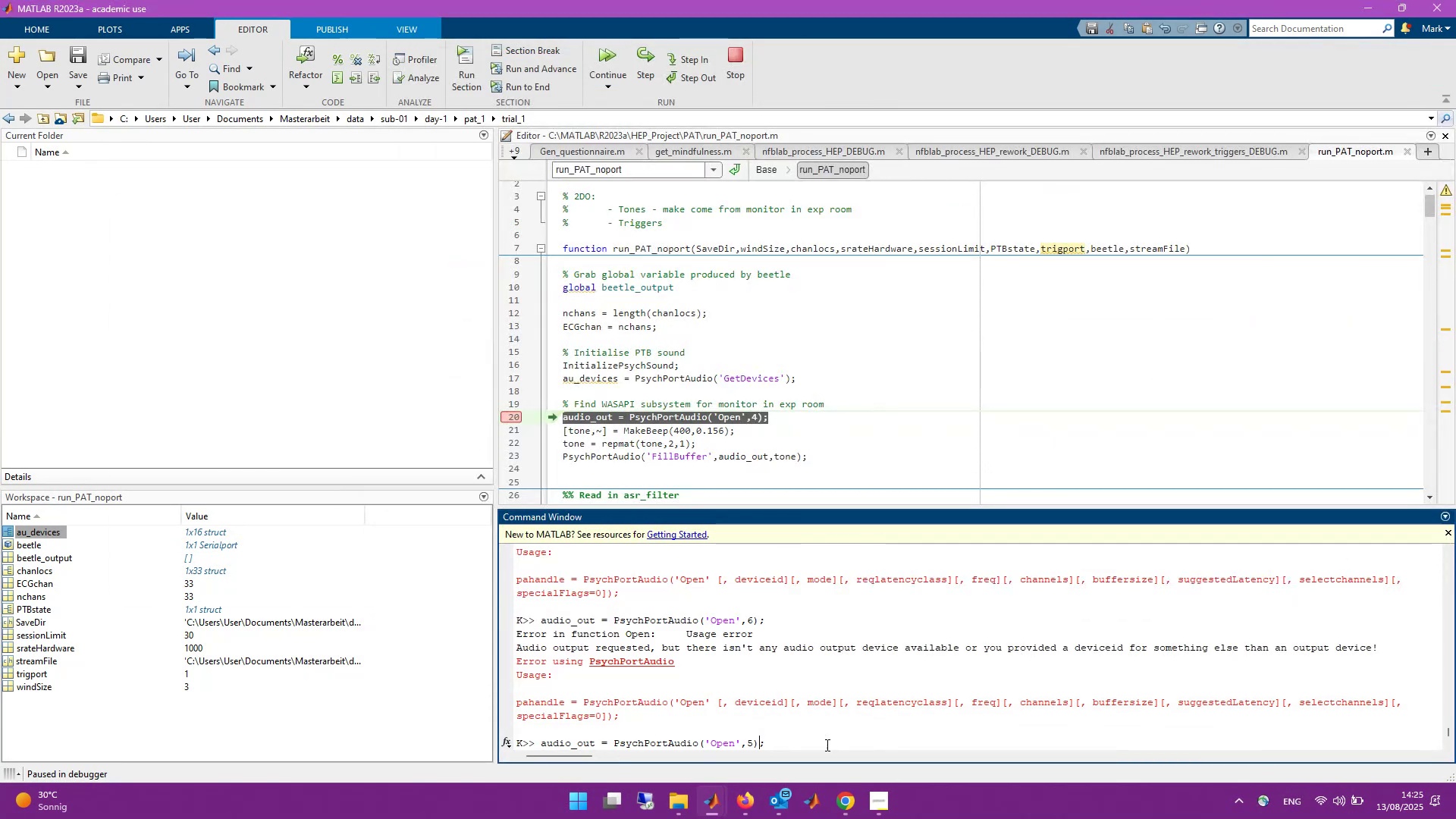 
key(ArrowLeft)
 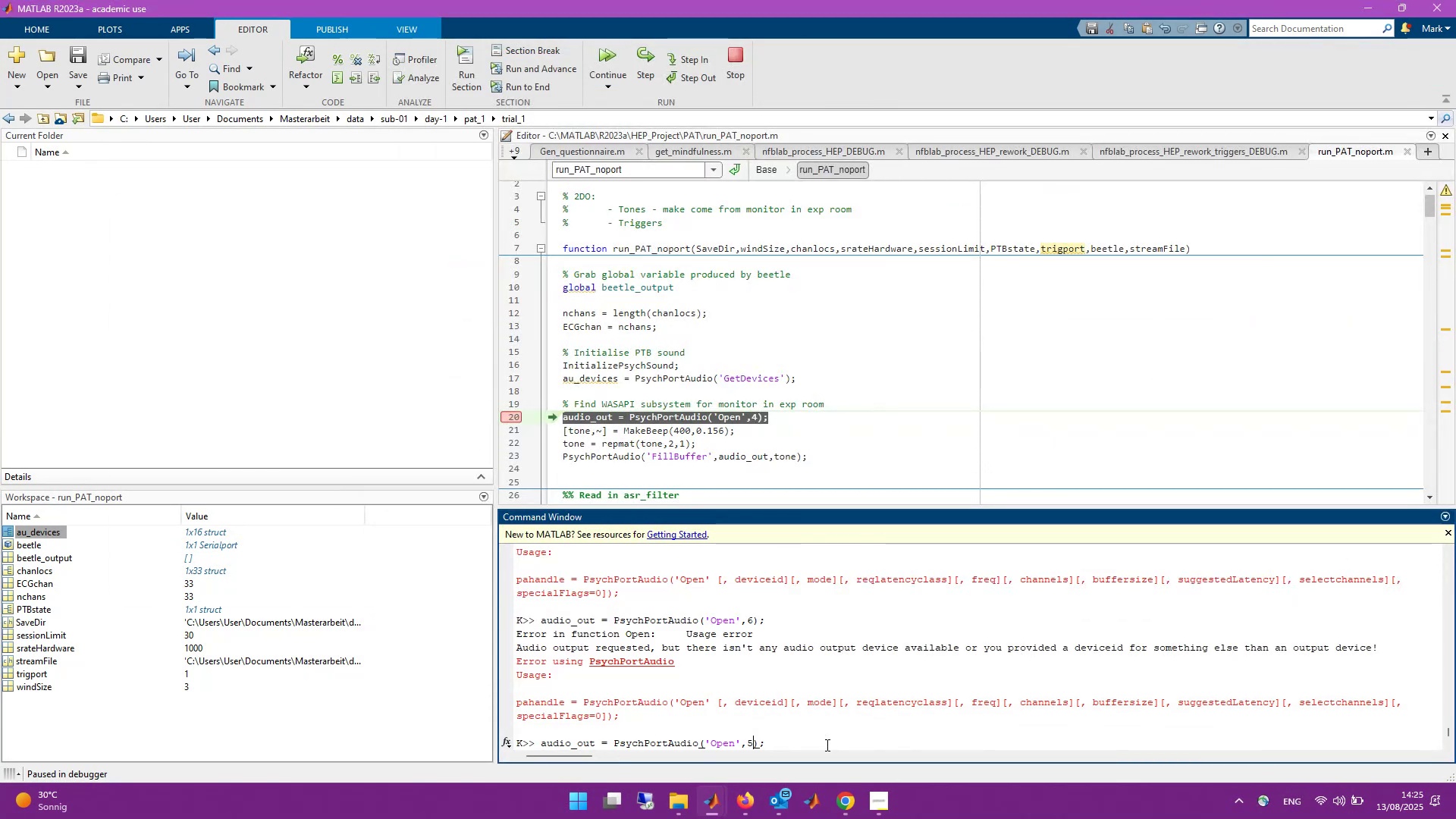 
key(Backspace)
 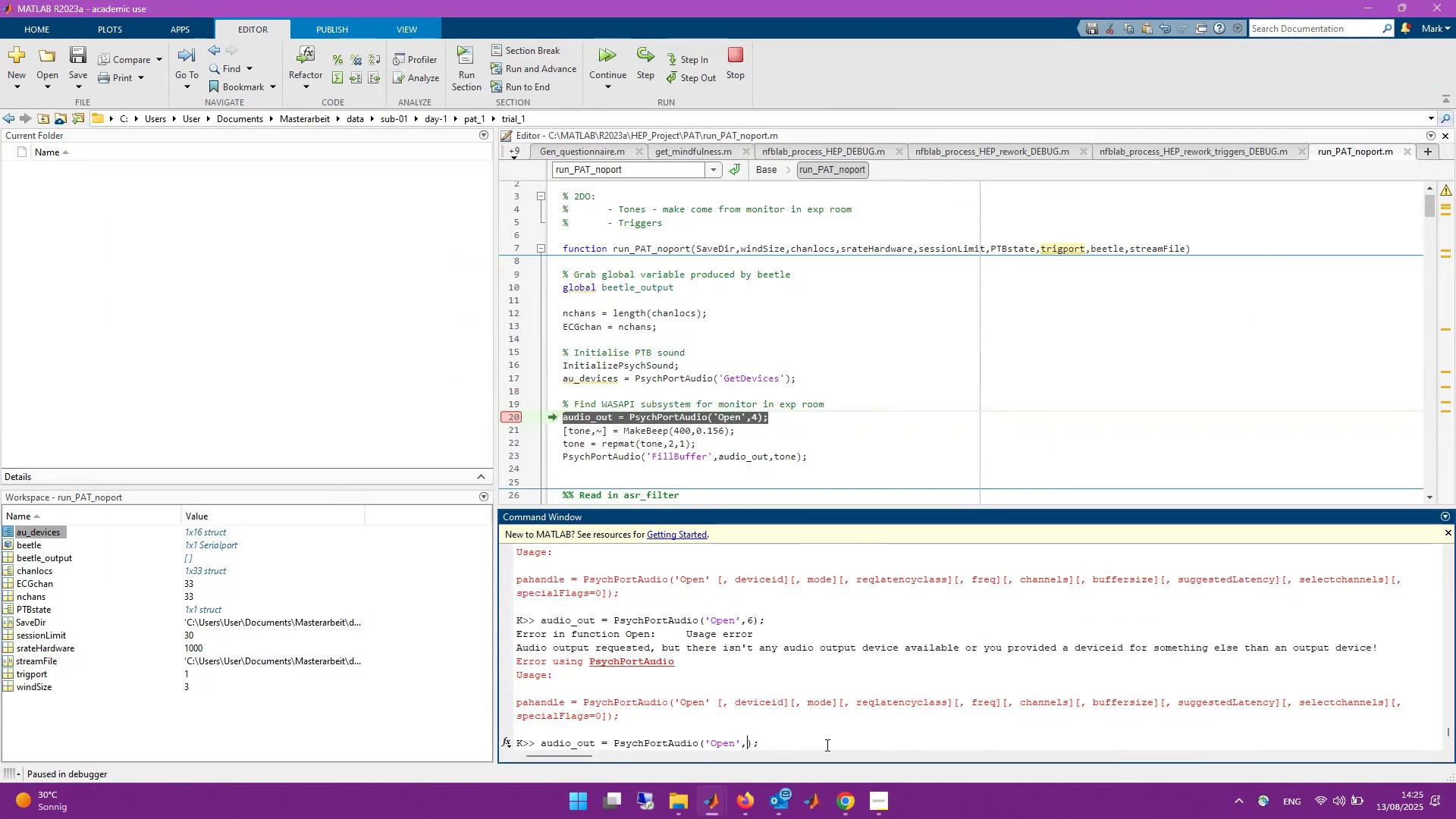 
key(Numpad3)
 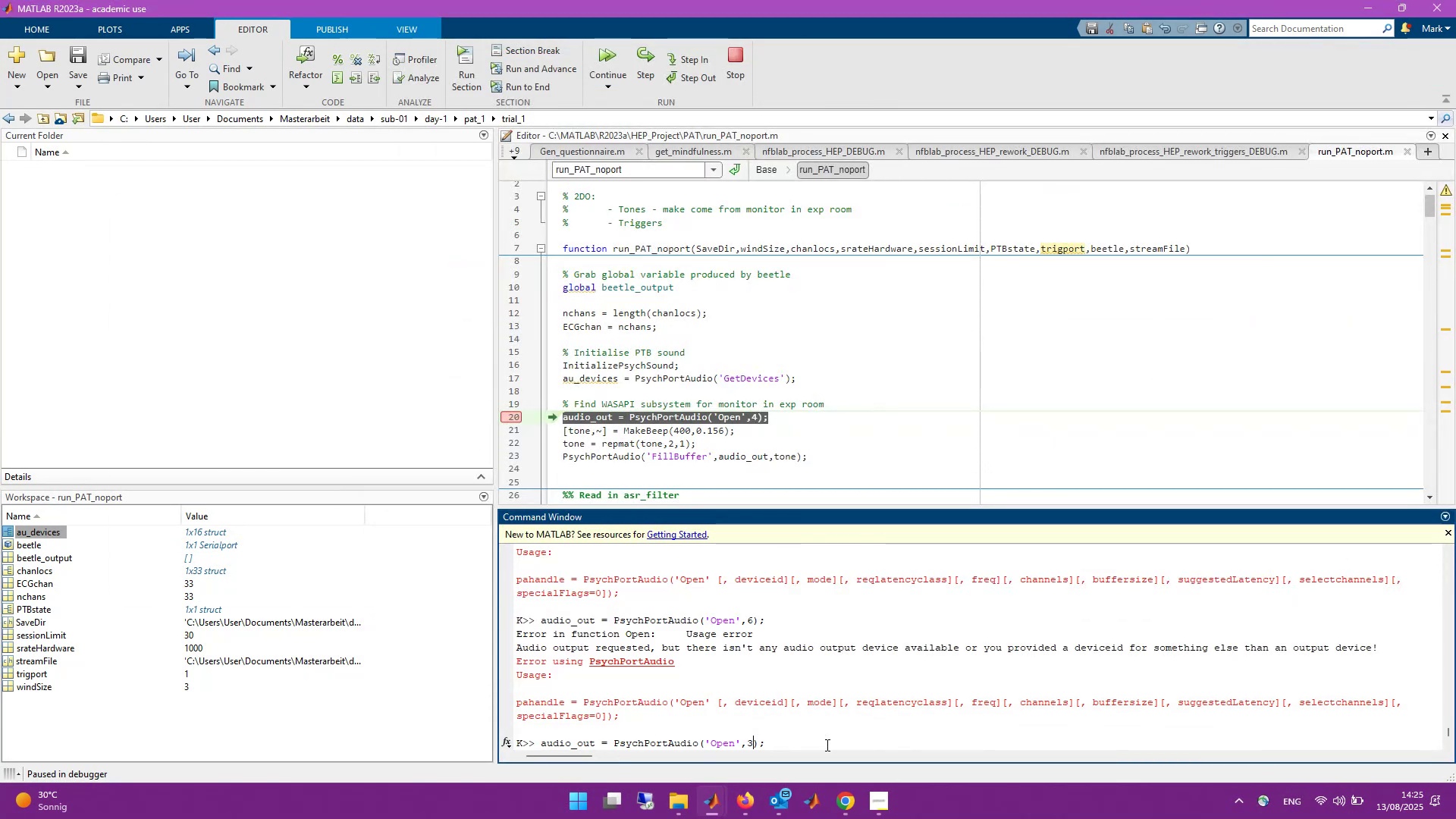 
key(Enter)
 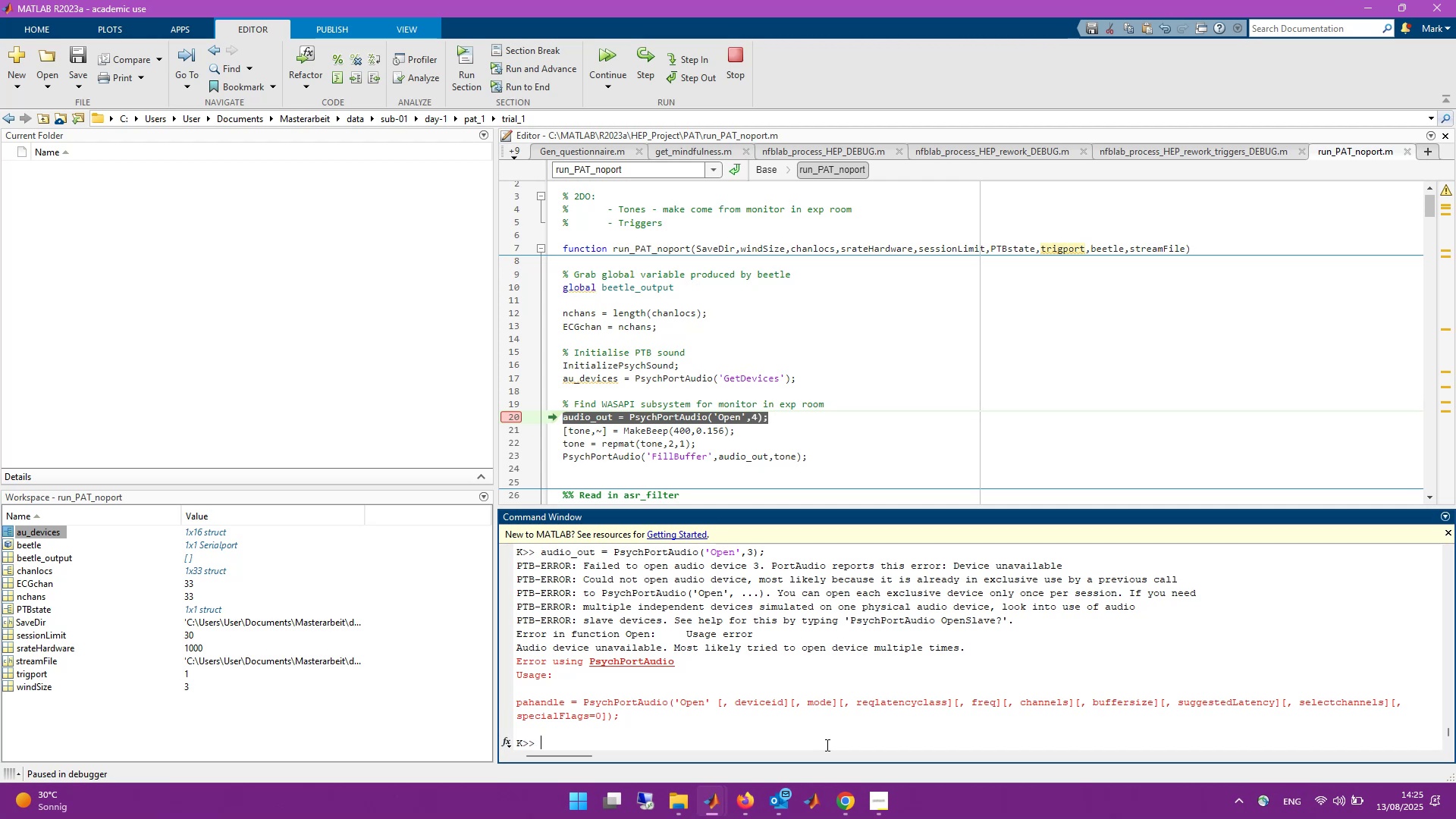 
wait(37.27)
 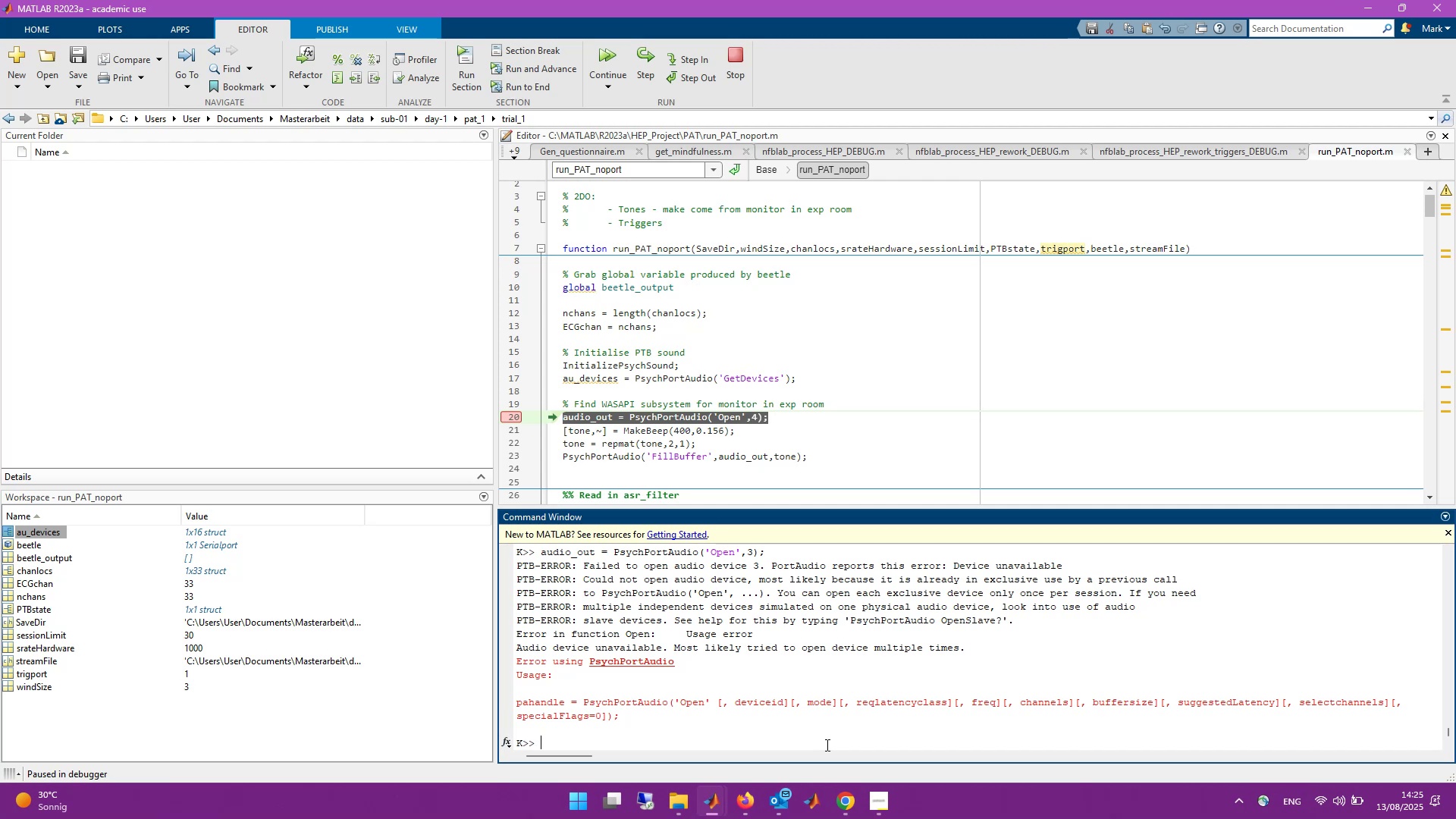 
key(ArrowUp)
 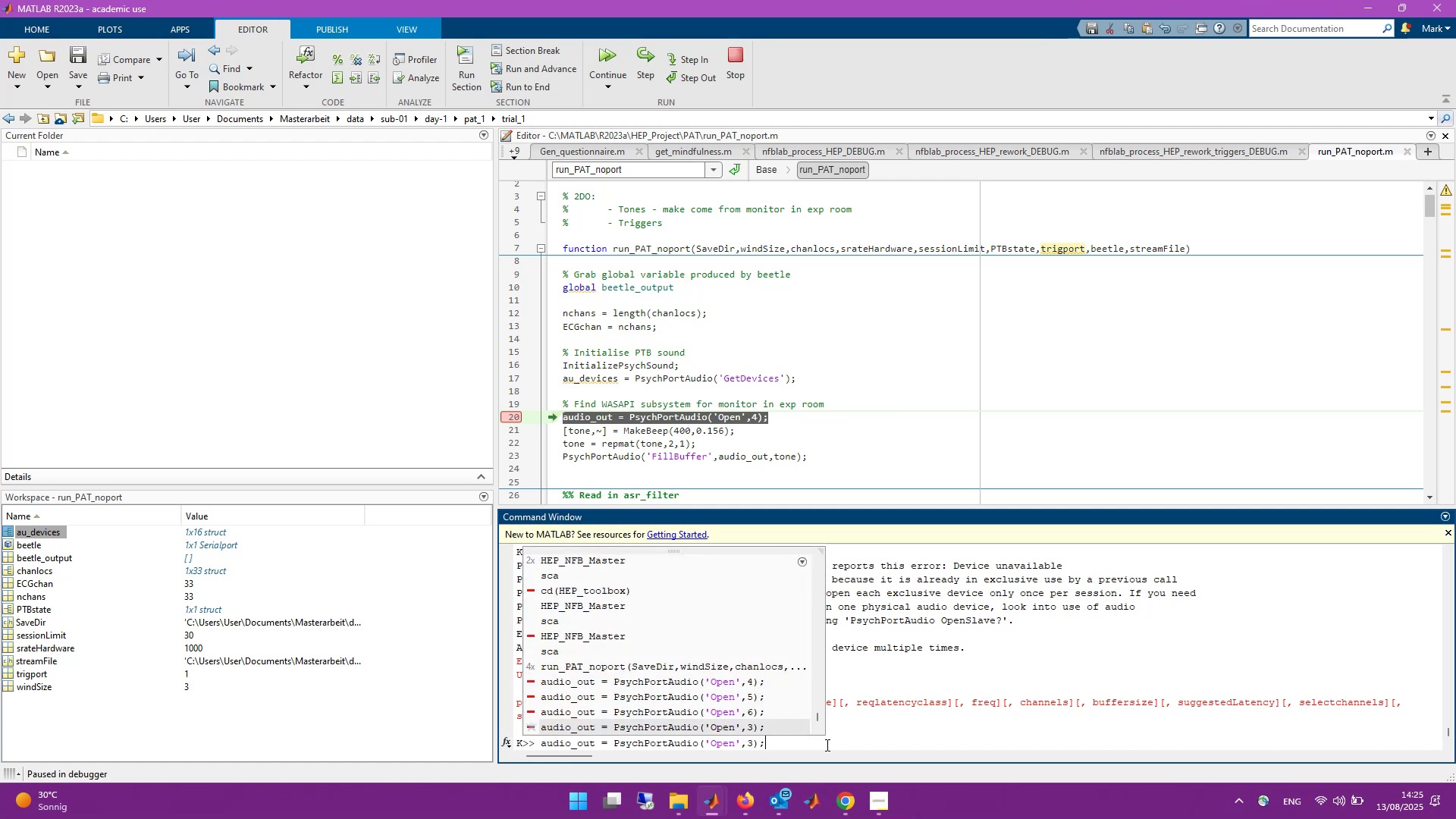 
key(VolumeUp)
 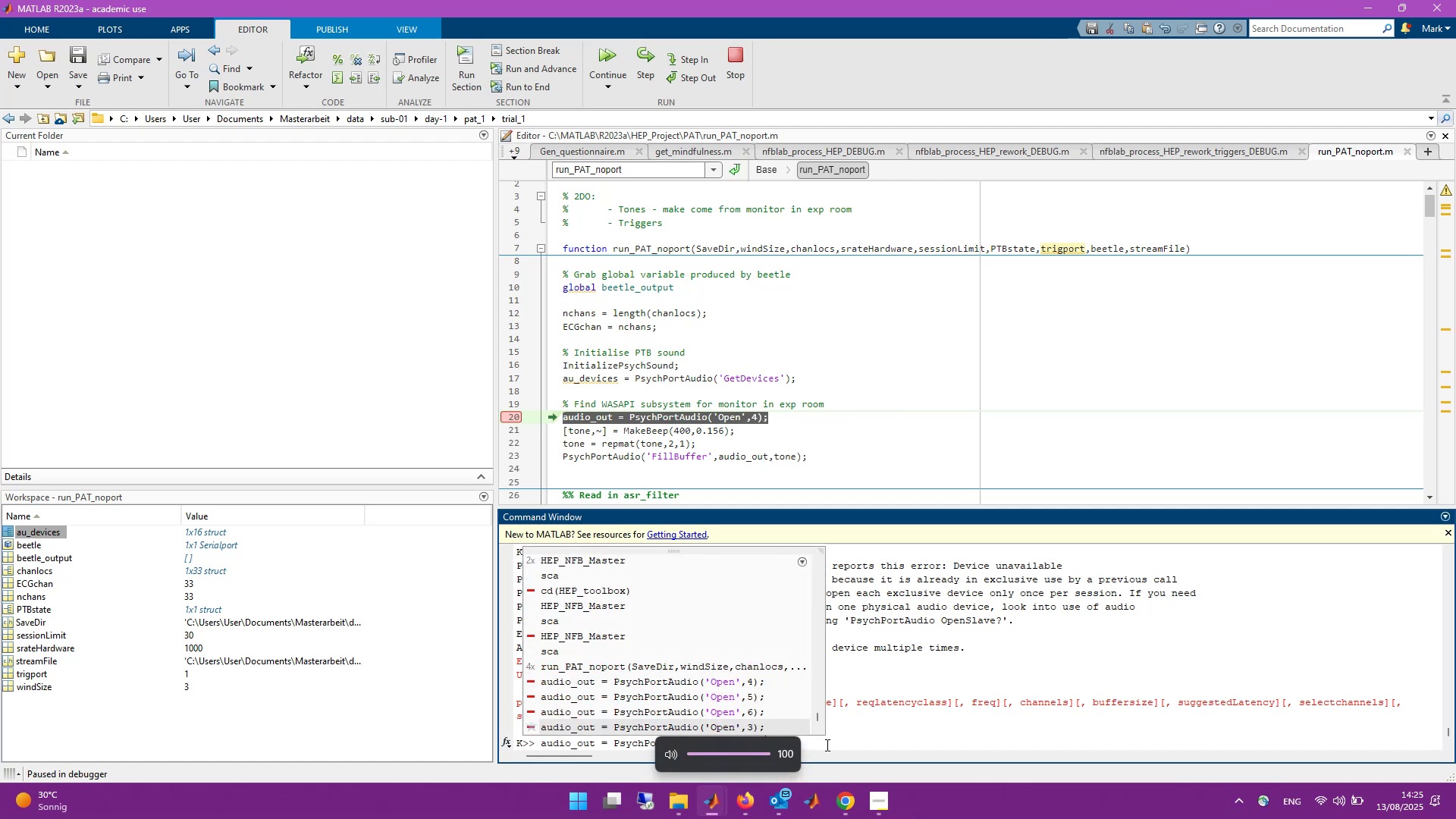 
key(ArrowDown)
 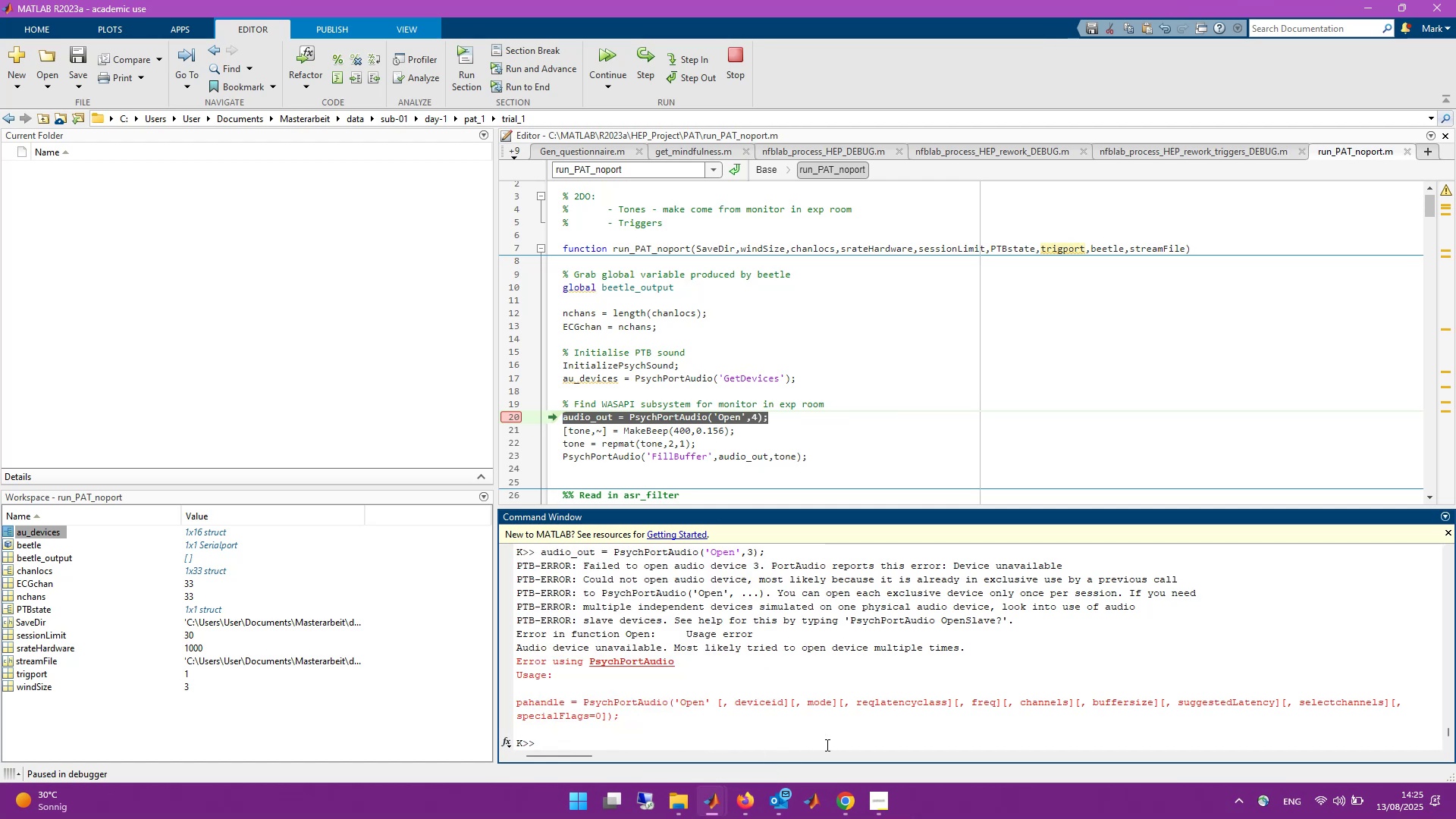 
key(Alt+AltLeft)
 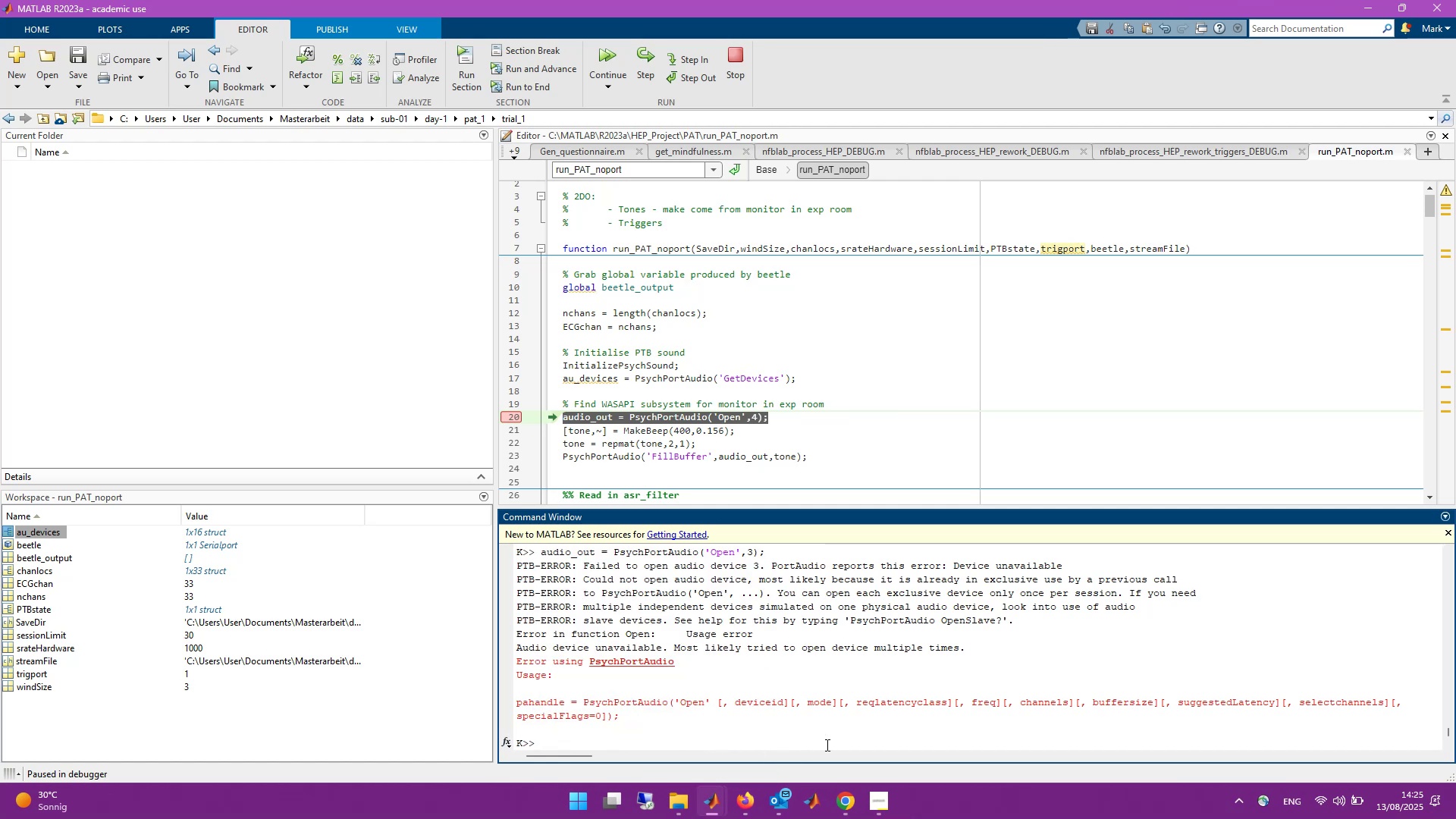 
key(Alt+Tab)
 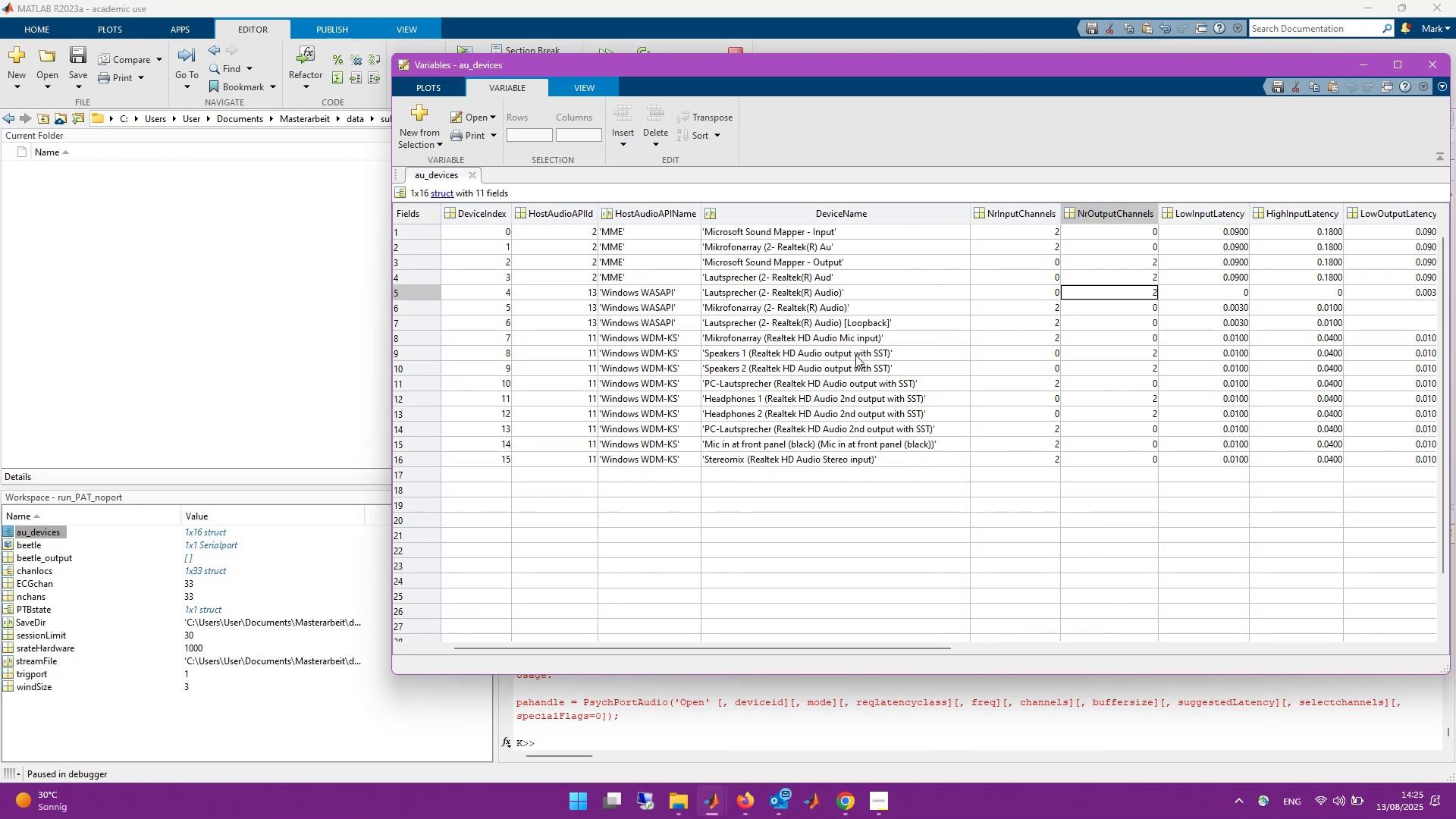 
wait(16.64)
 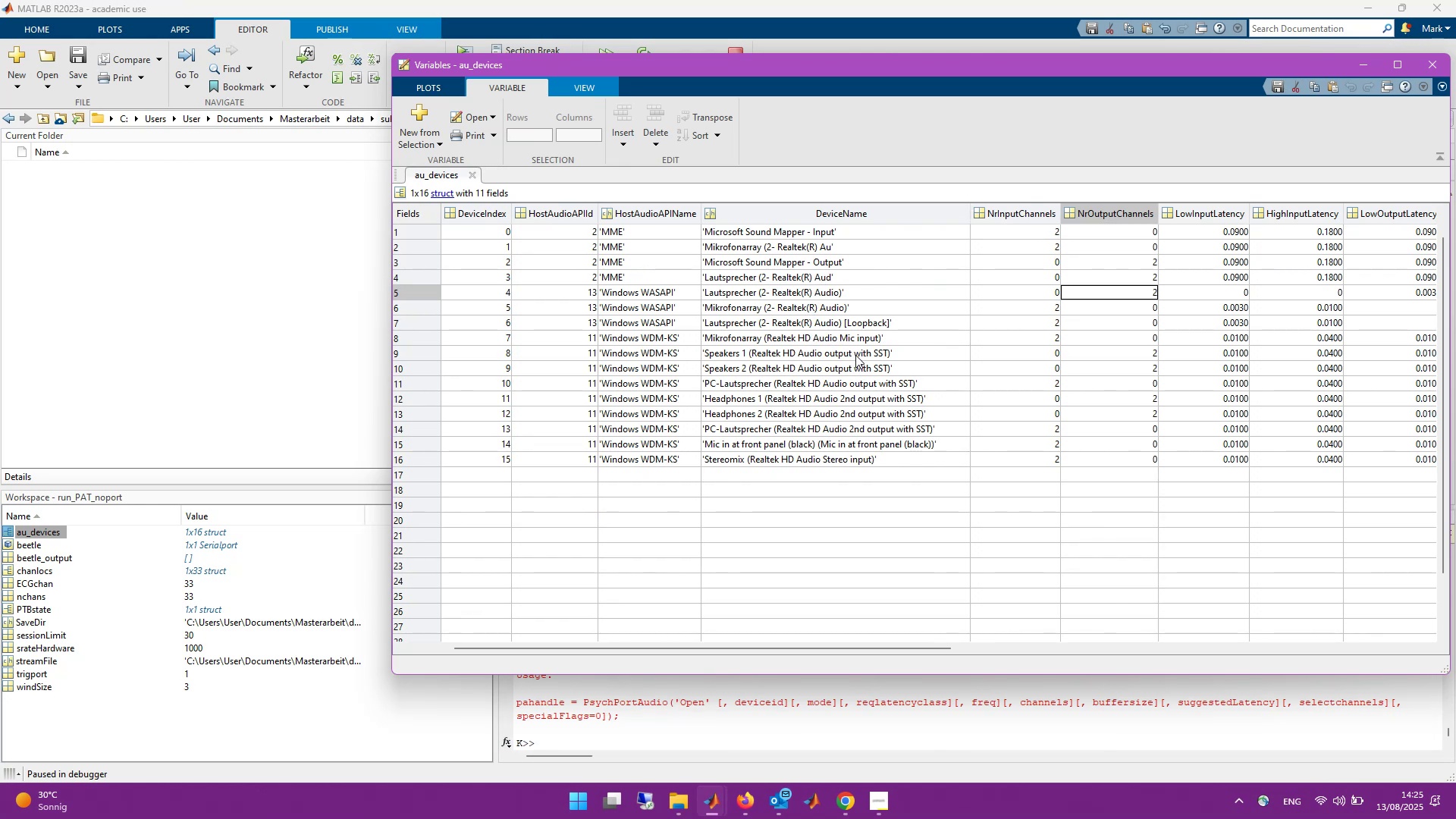 
key(Alt+AltLeft)
 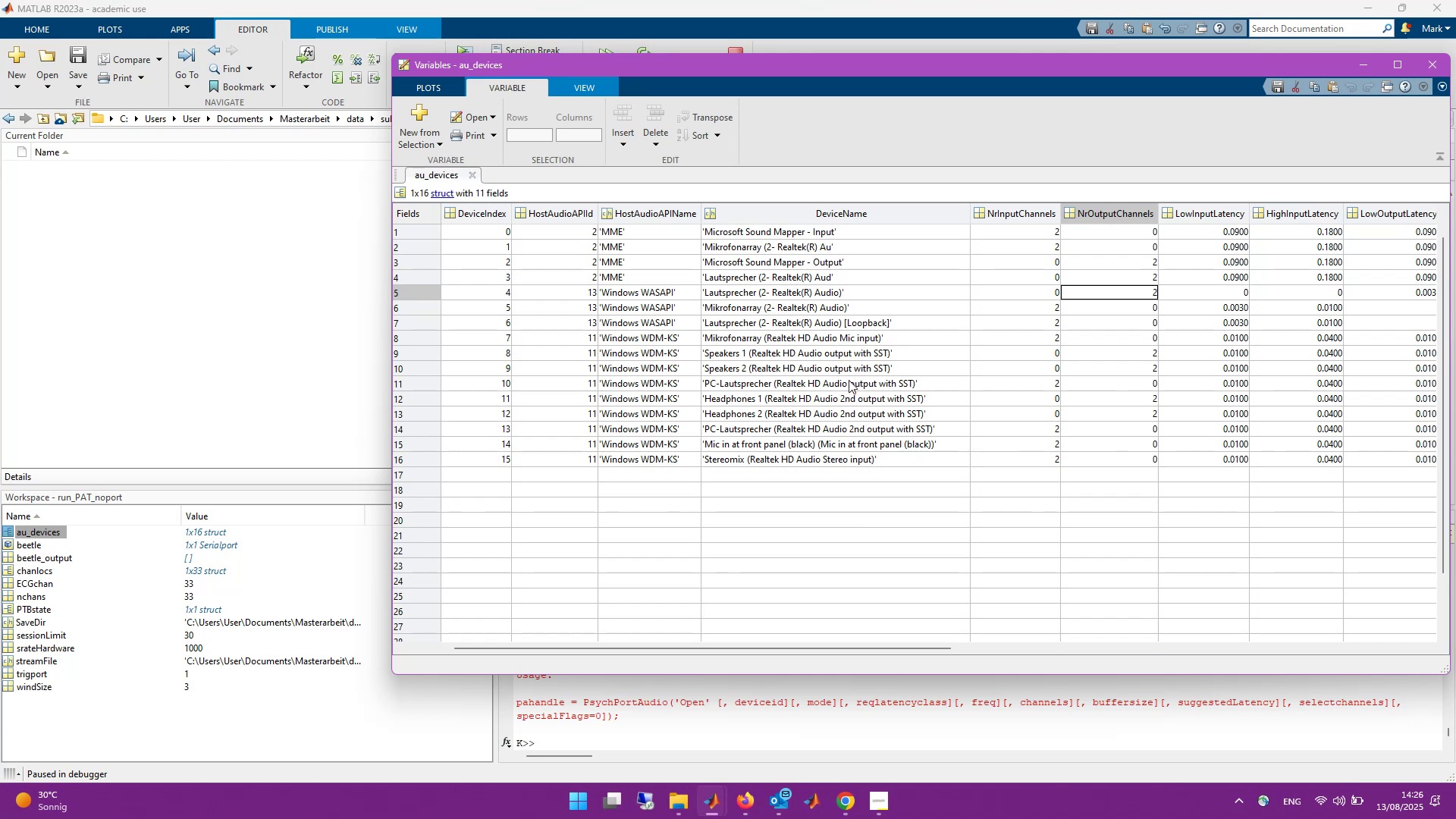 
key(Alt+Tab)
 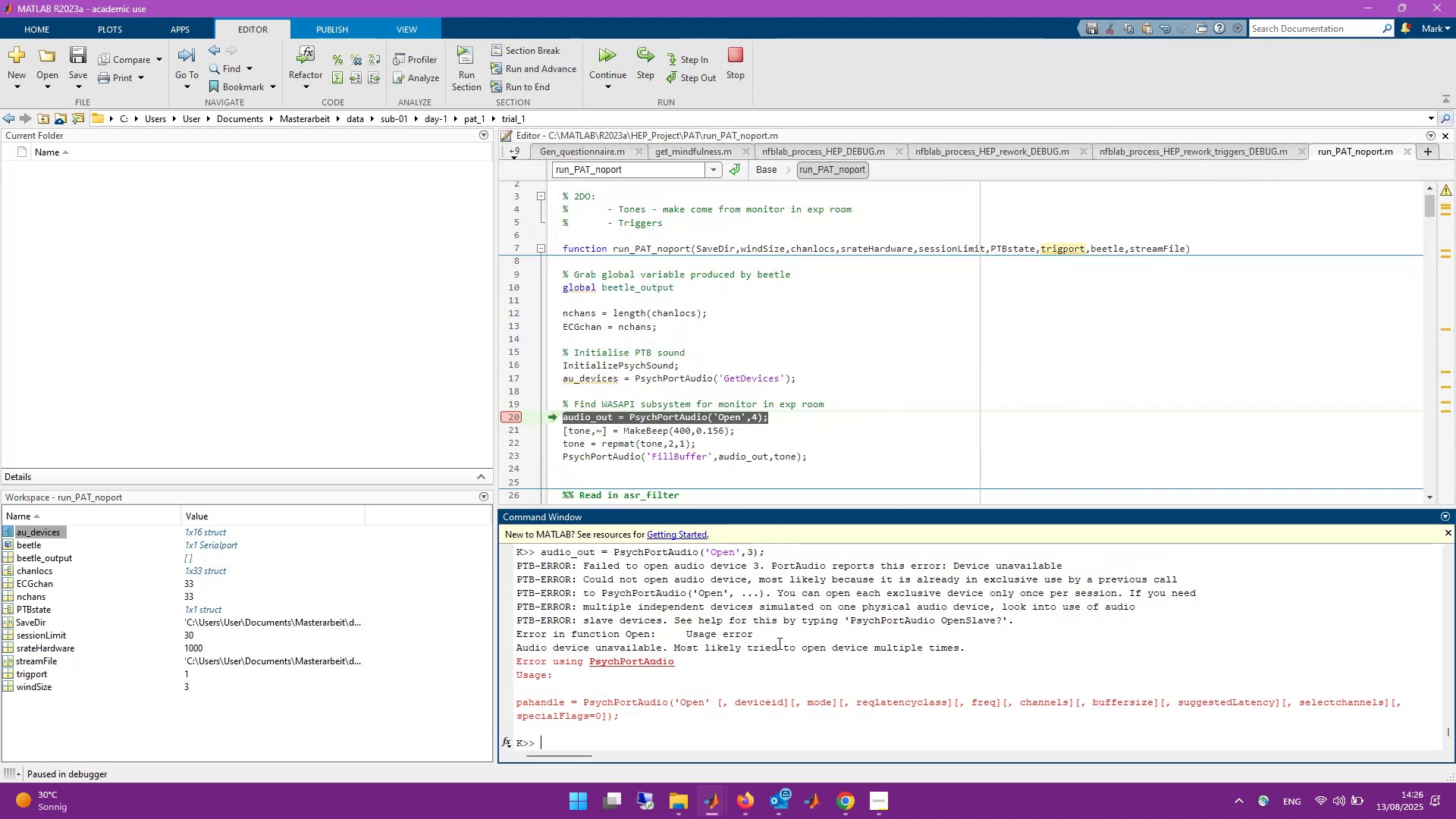 
left_click([796, 730])
 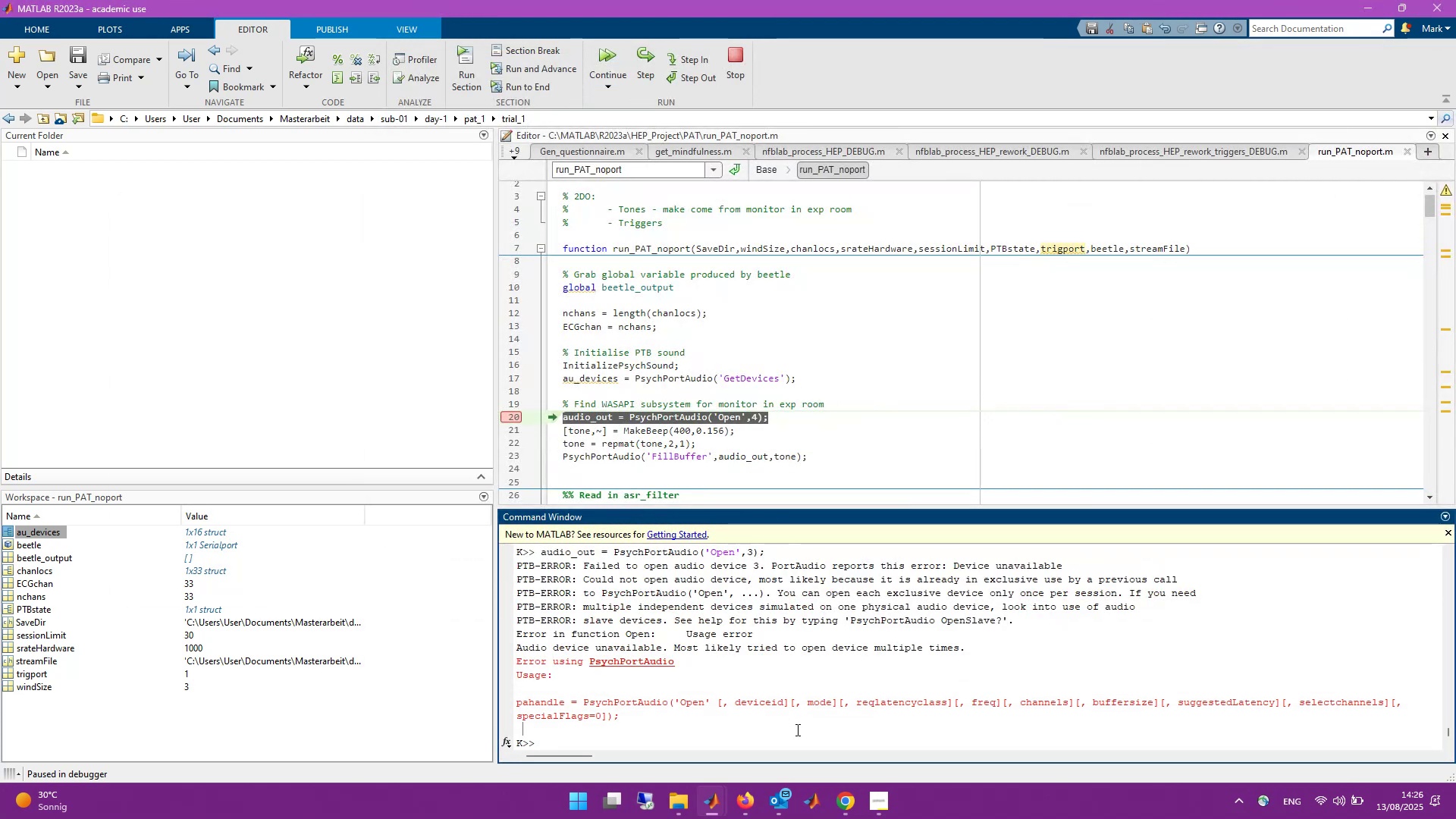 
key(ArrowUp)
 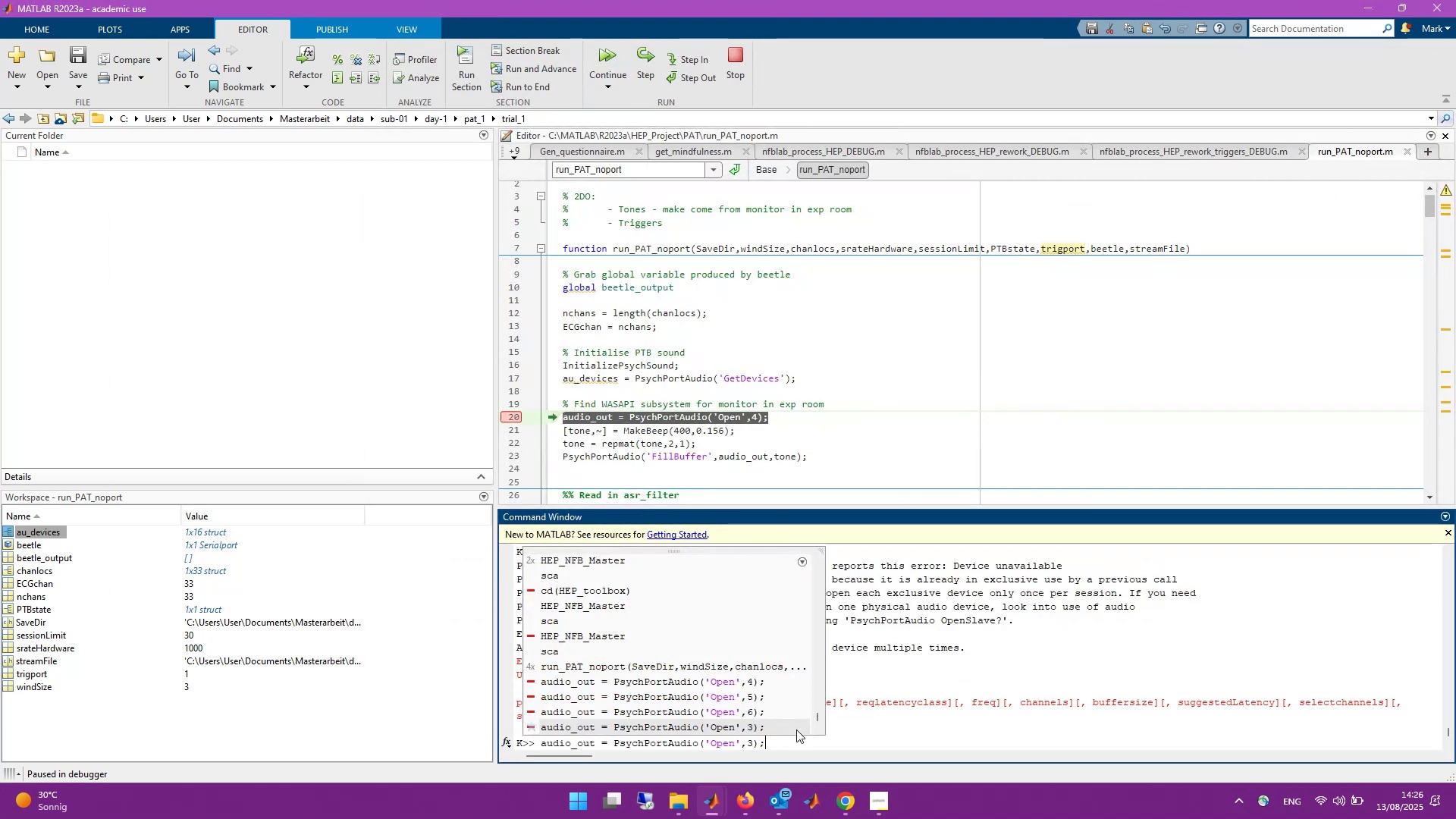 
key(ArrowLeft)
 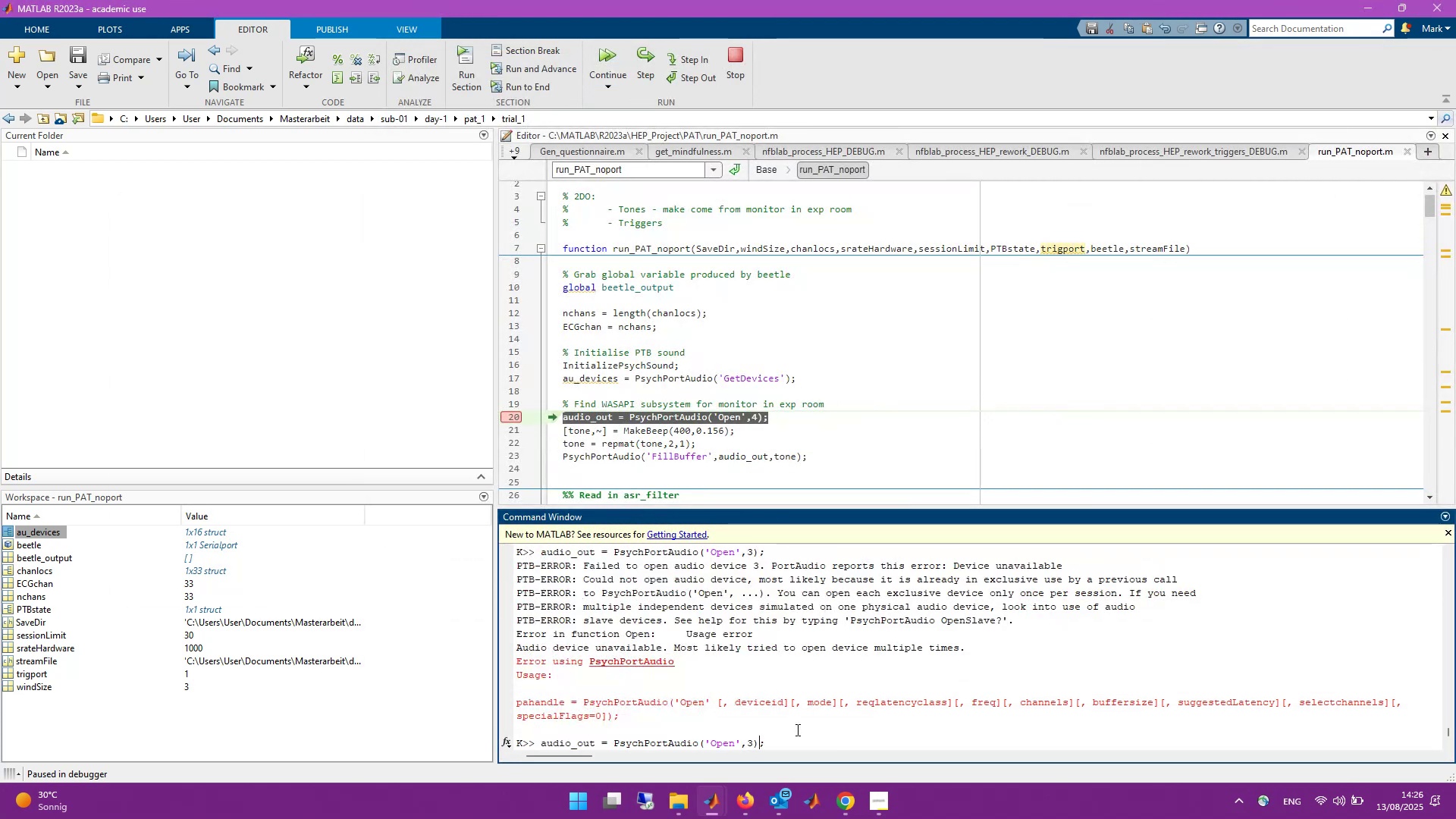 
key(ArrowLeft)
 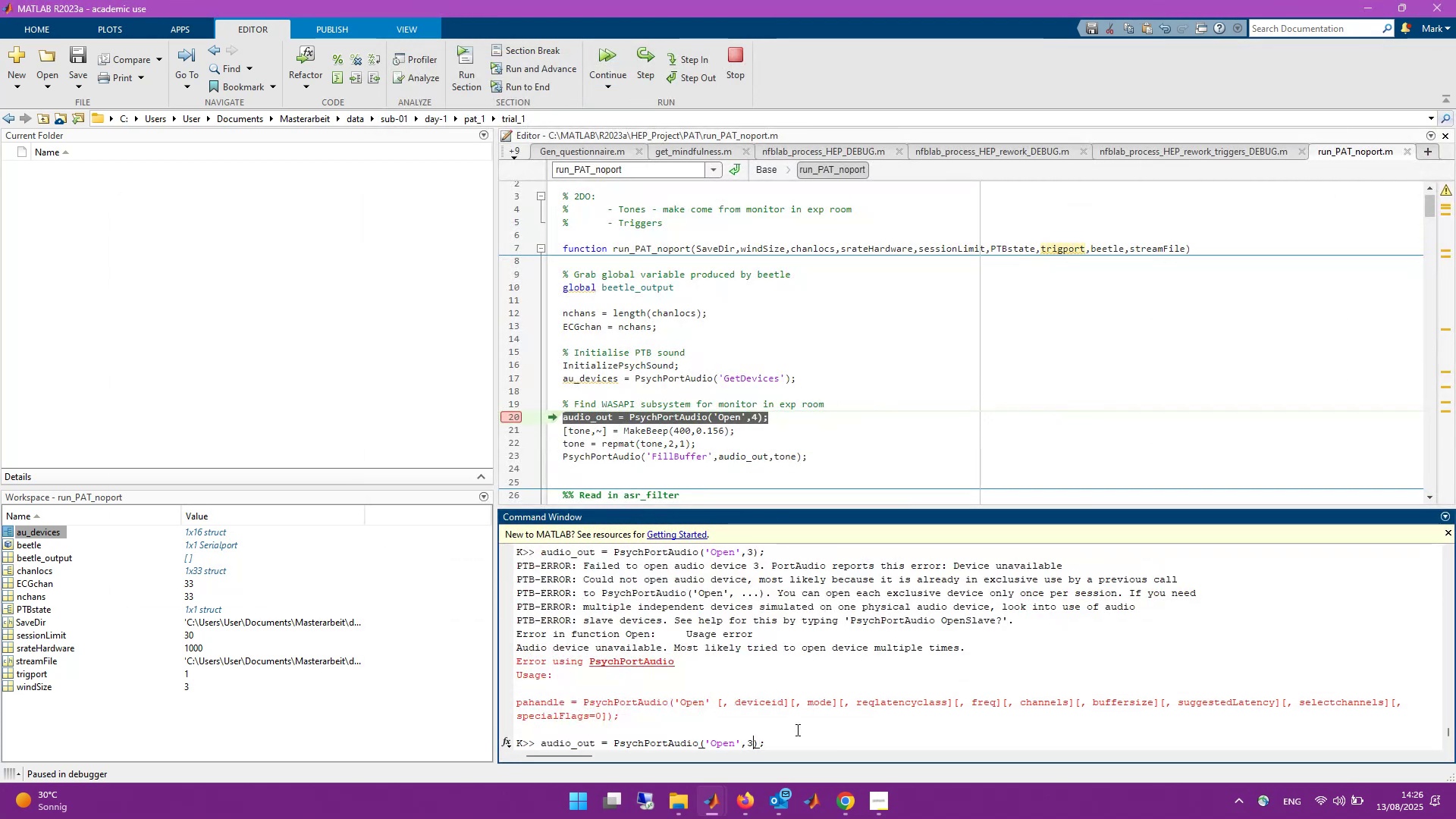 
key(Backspace)
 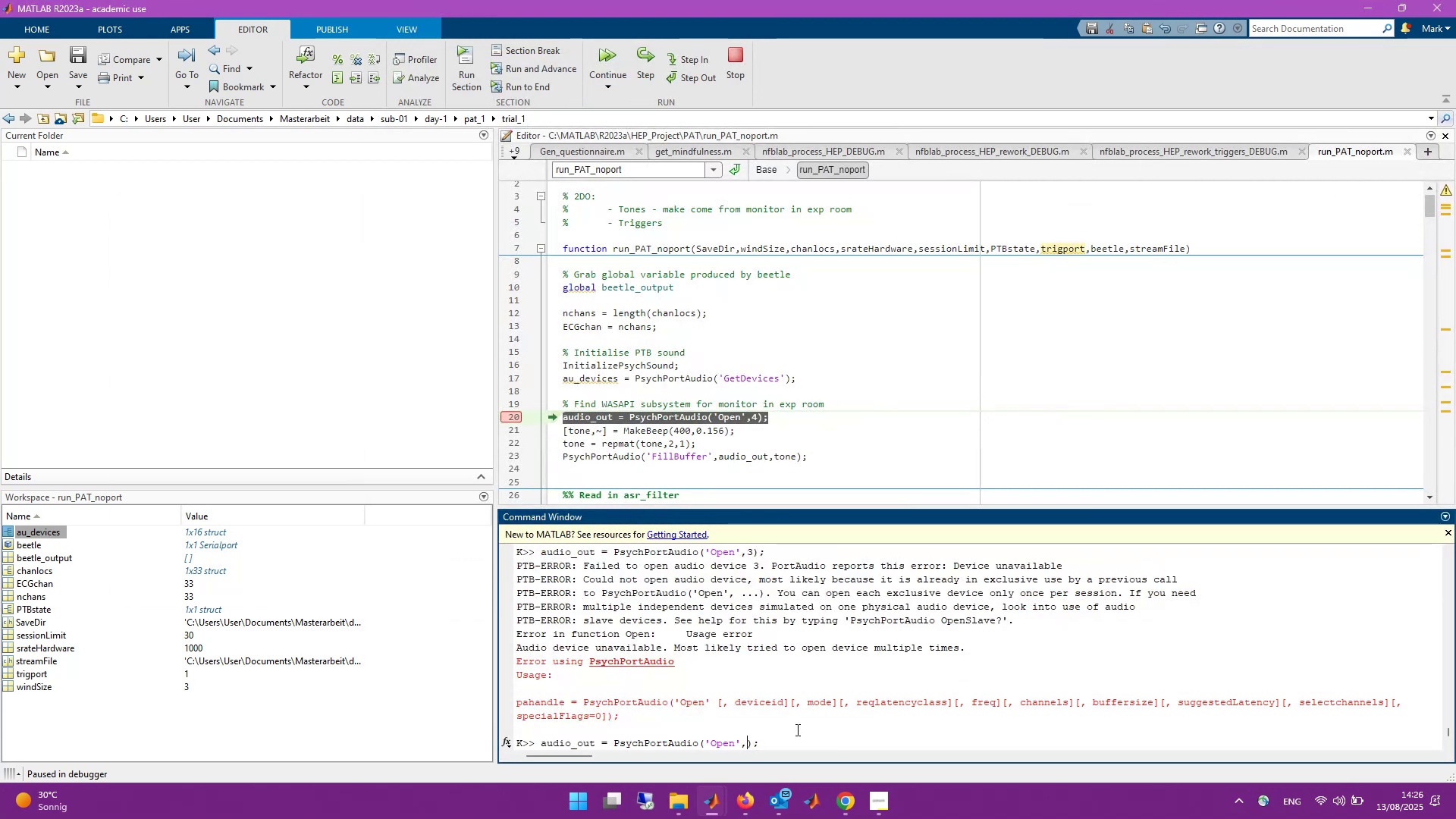 
key(Numpad1)
 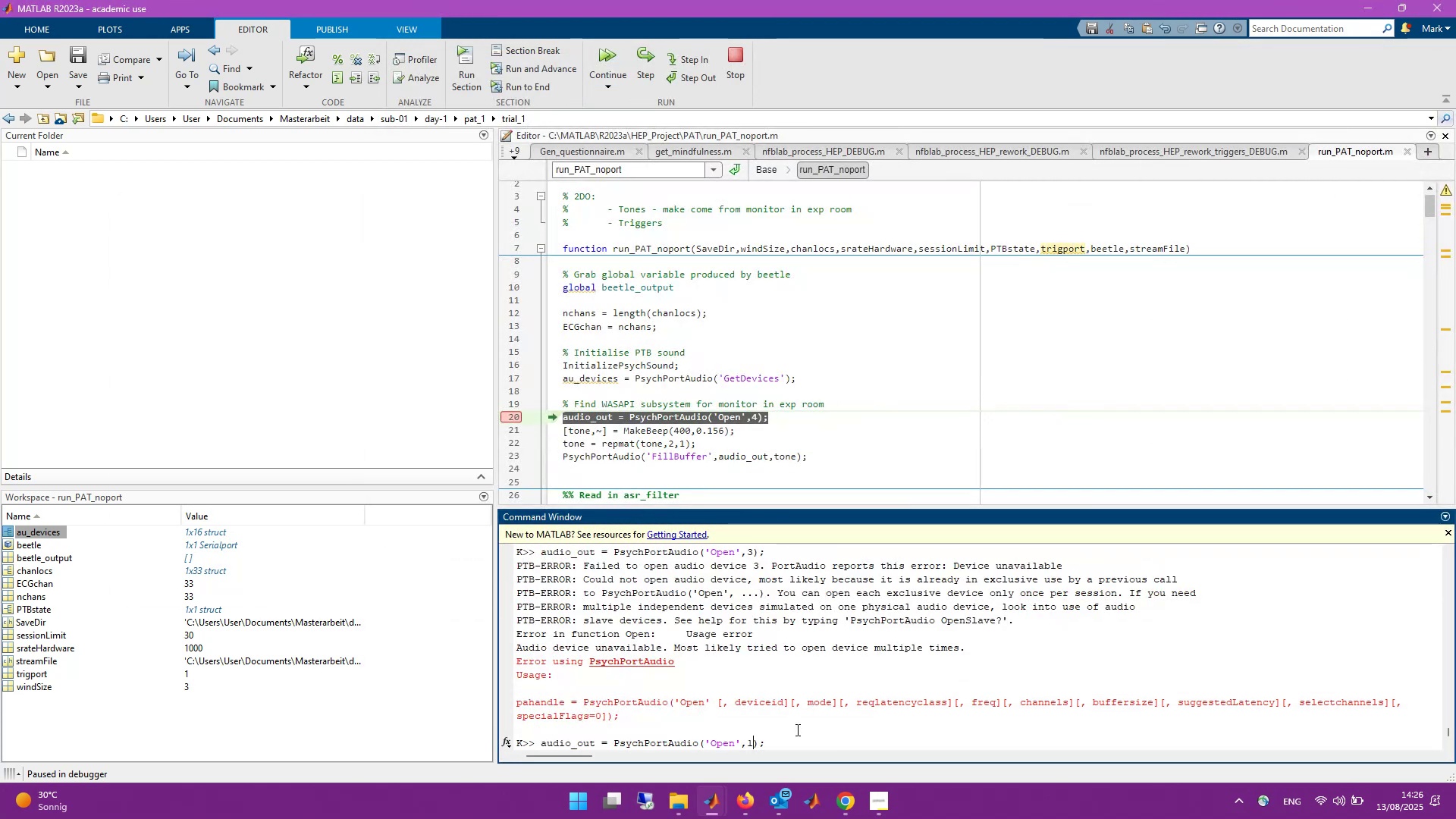 
key(Numpad0)
 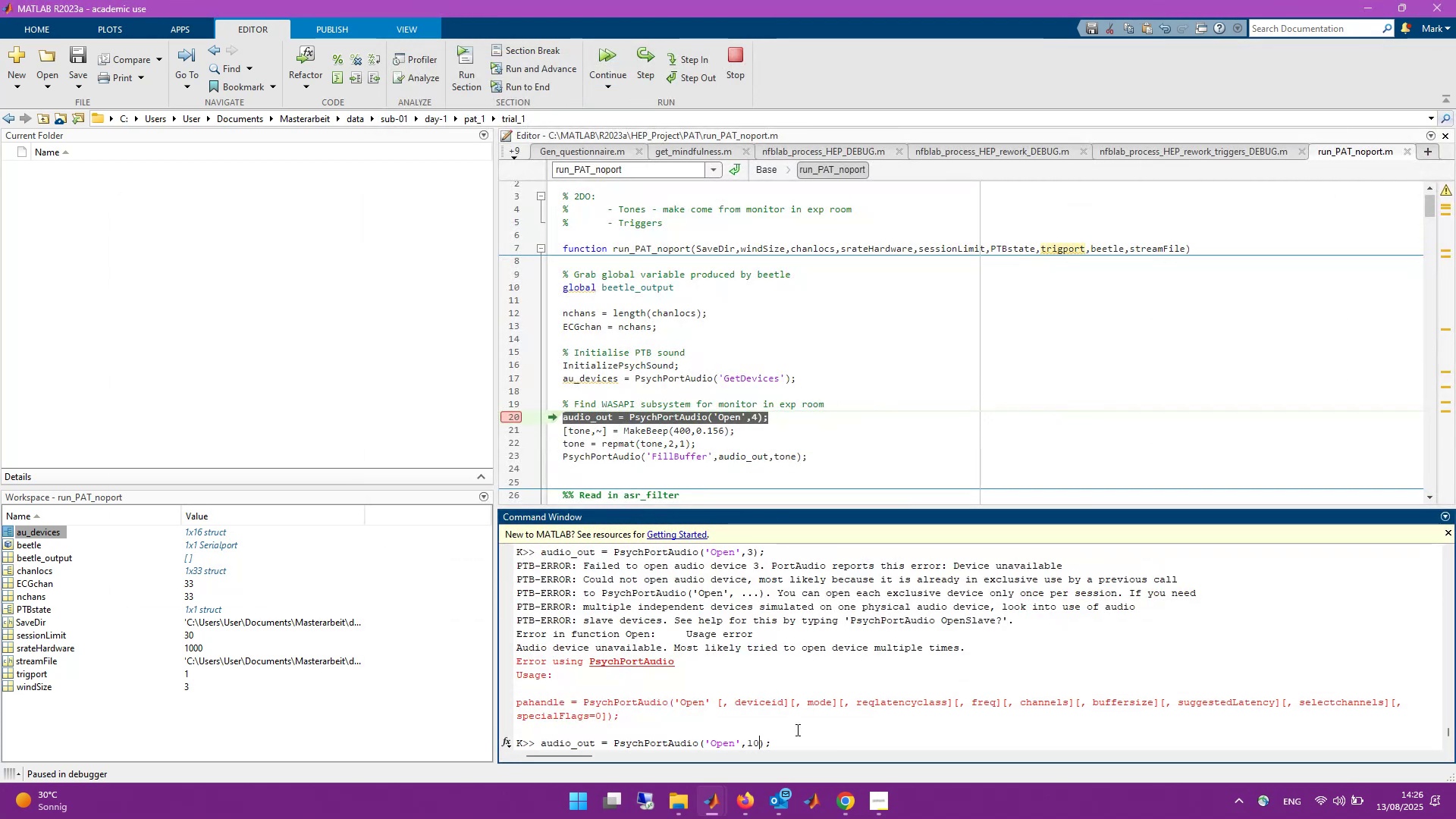 
key(Enter)
 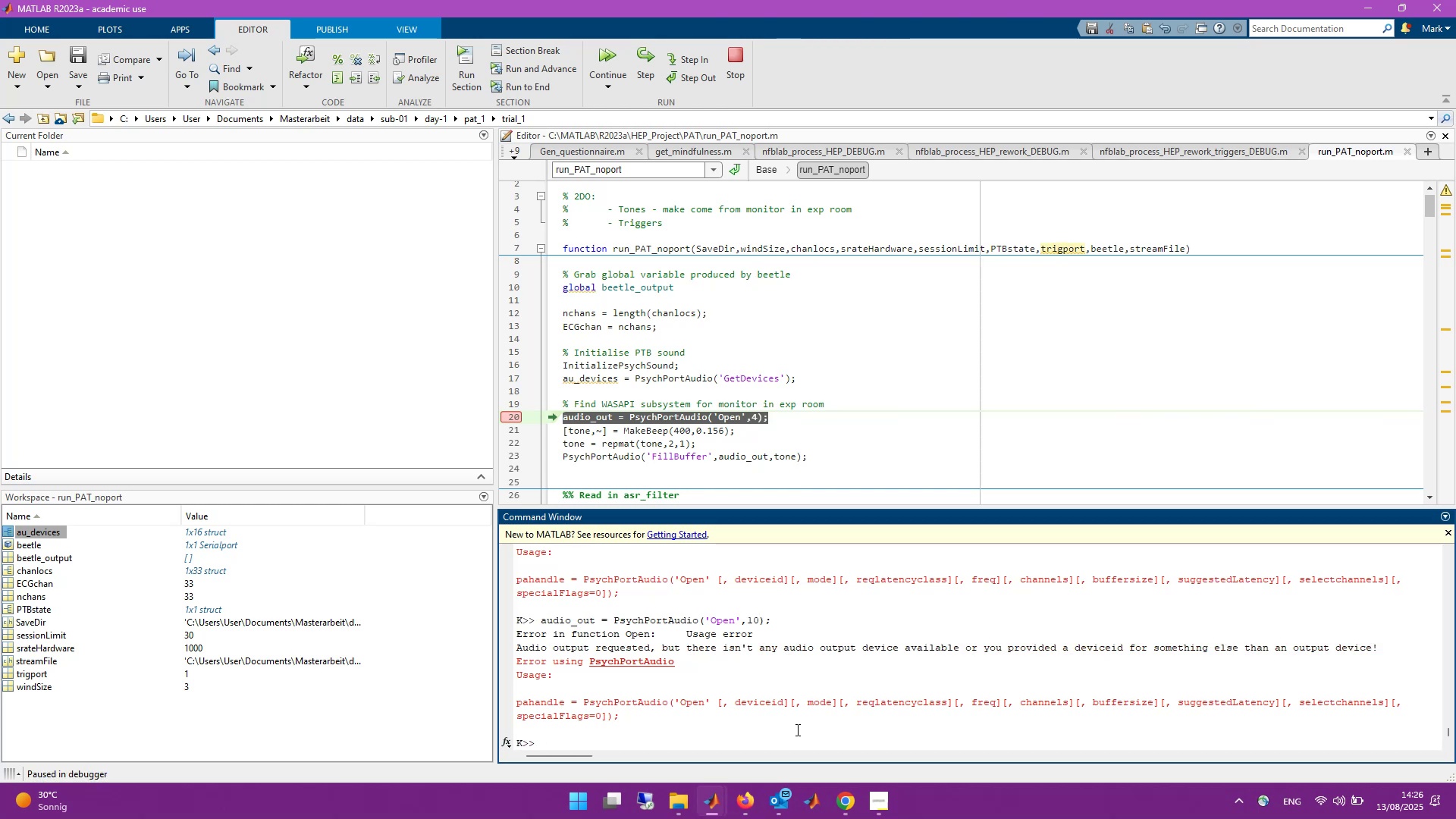 
wait(10.4)
 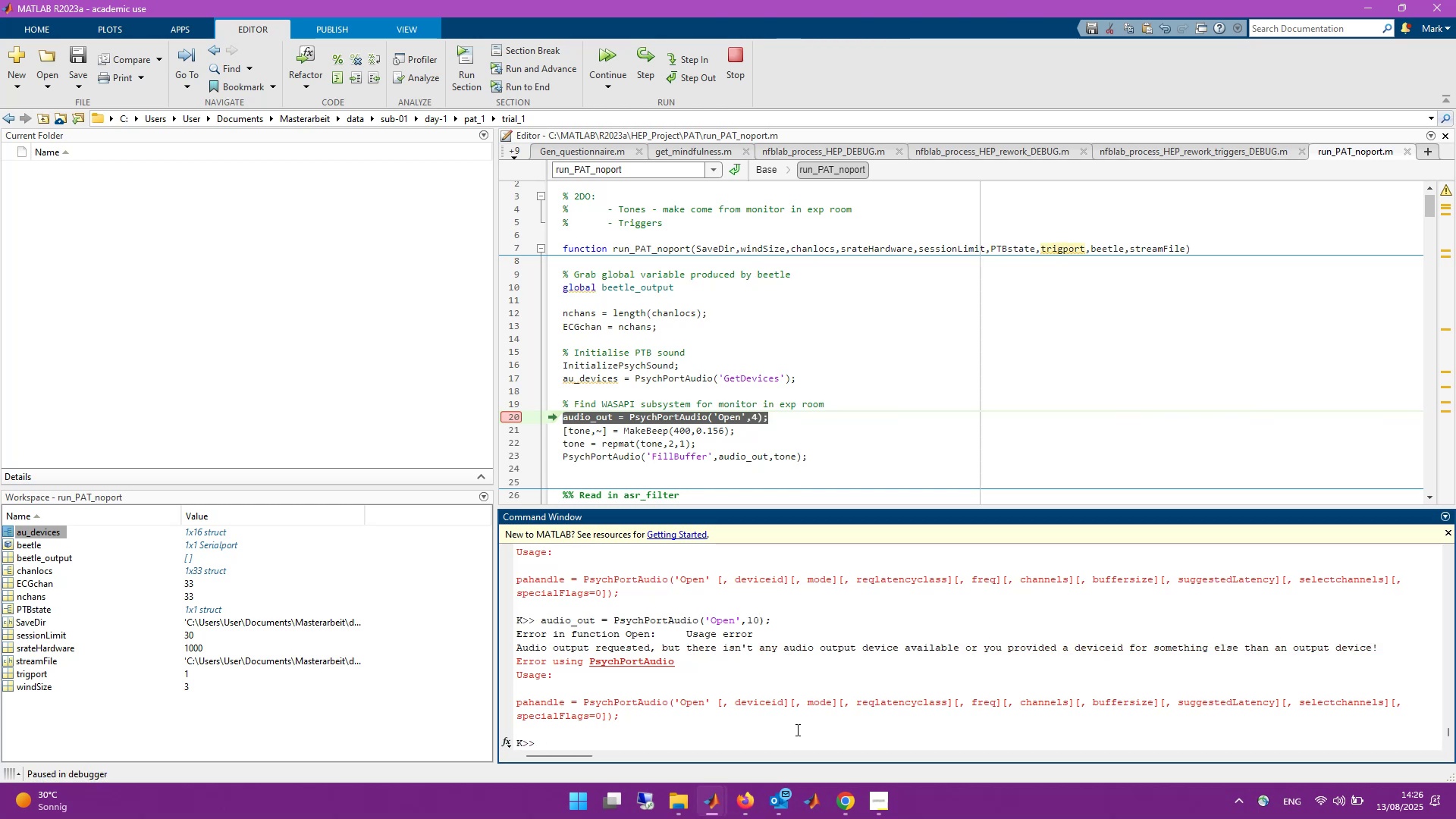 
key(Alt+AltLeft)
 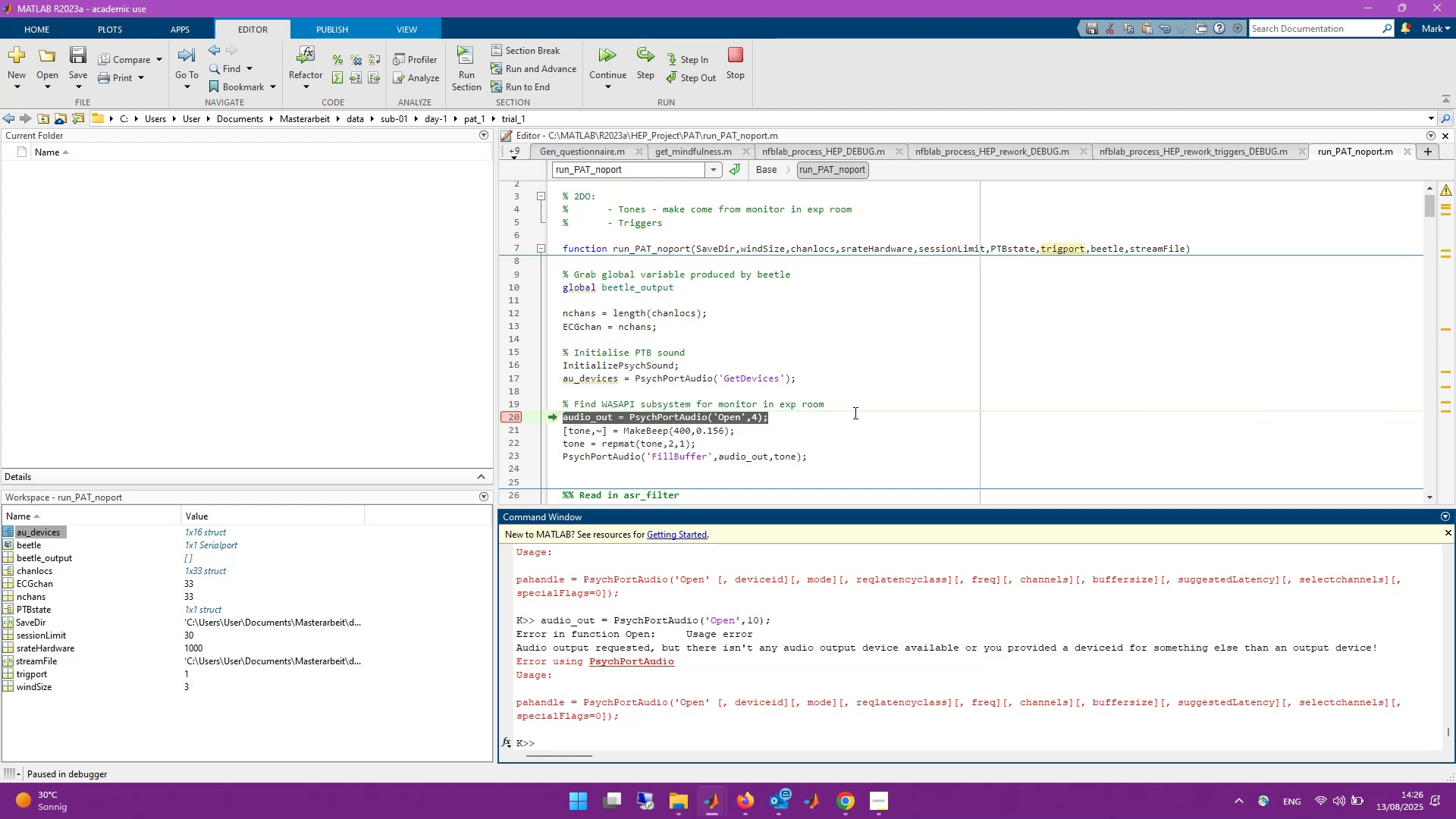 
key(Alt+AltLeft)
 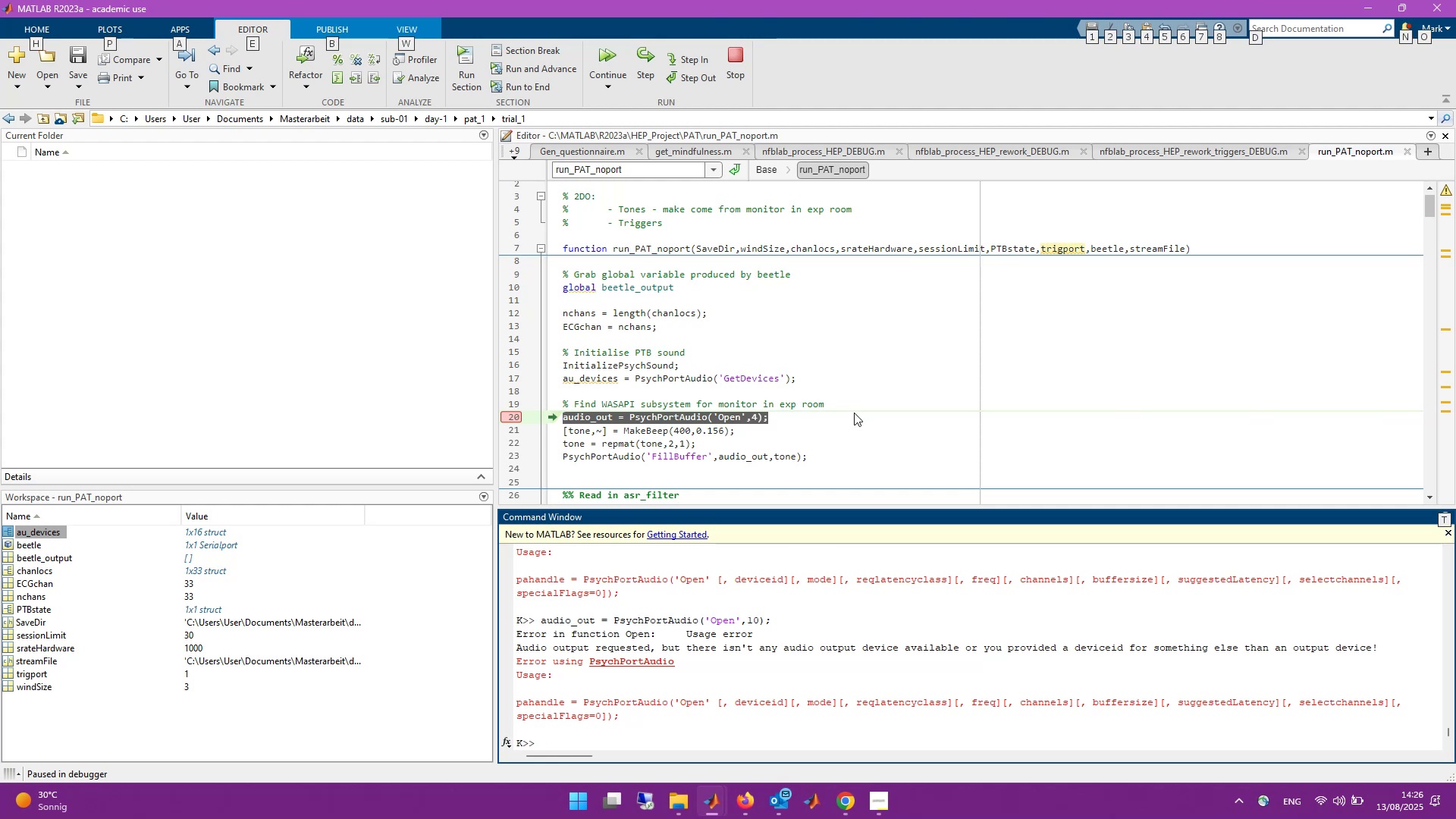 
key(Alt+AltLeft)
 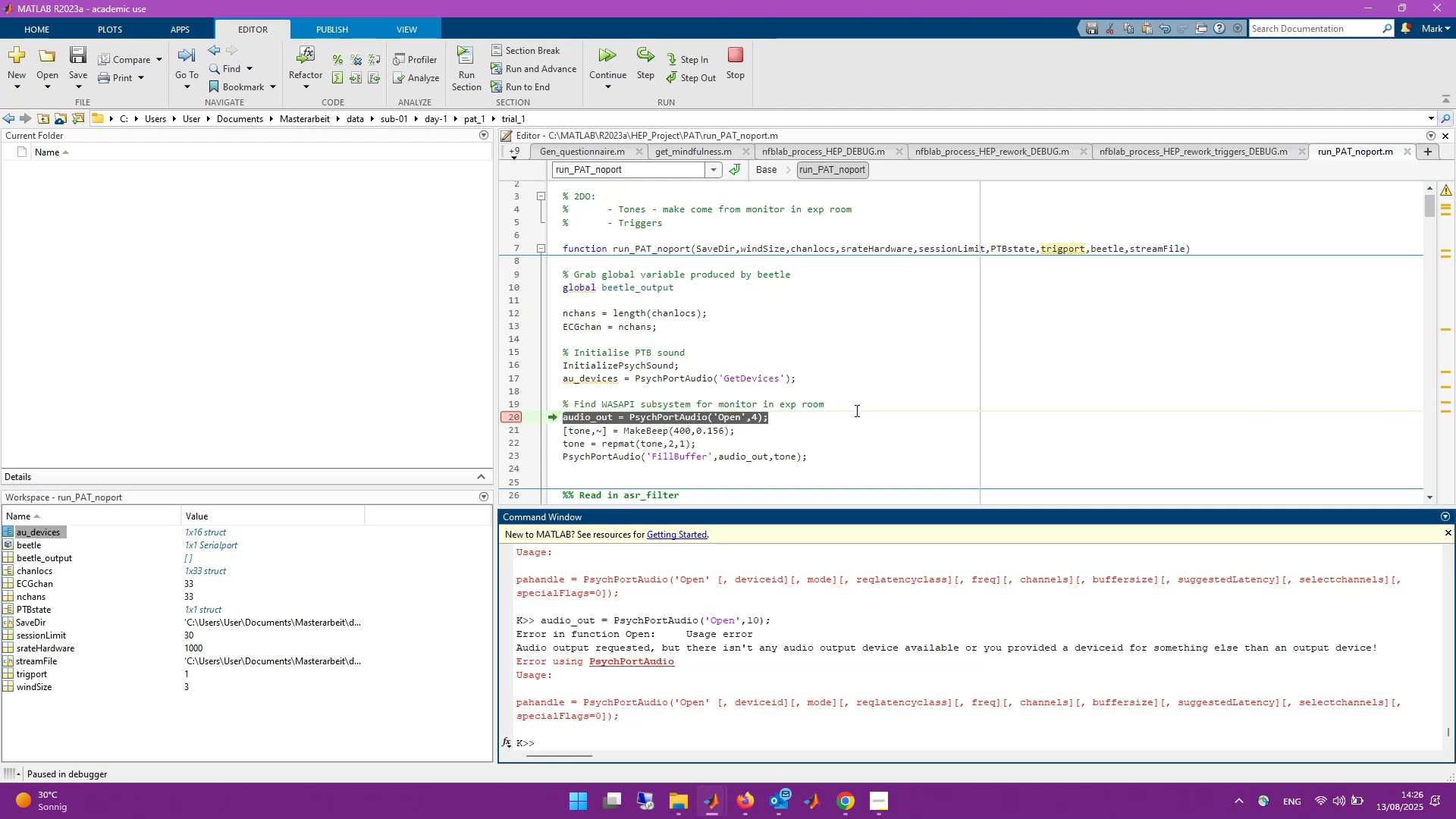 
left_click([858, 406])
 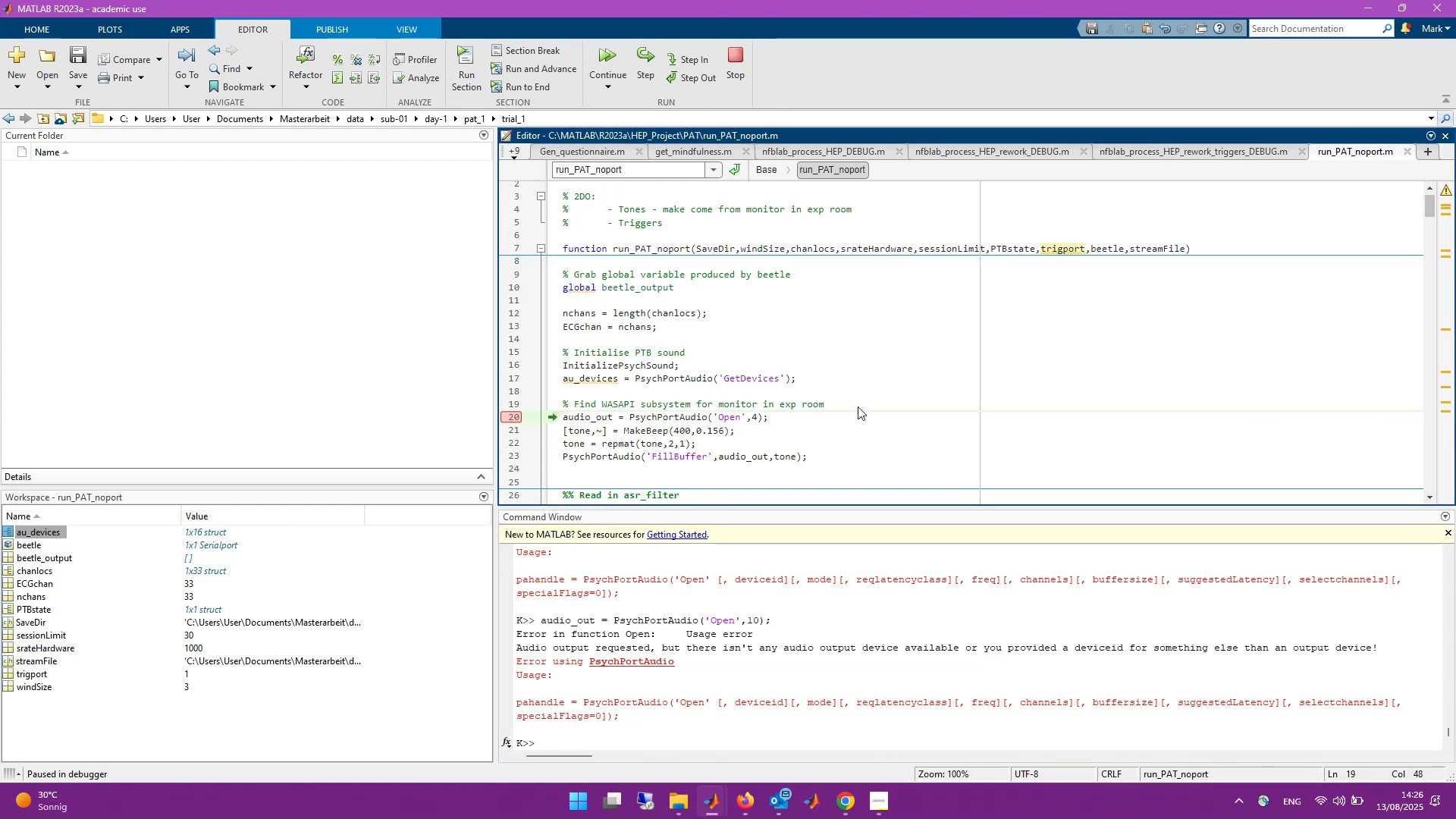 
wait(7.94)
 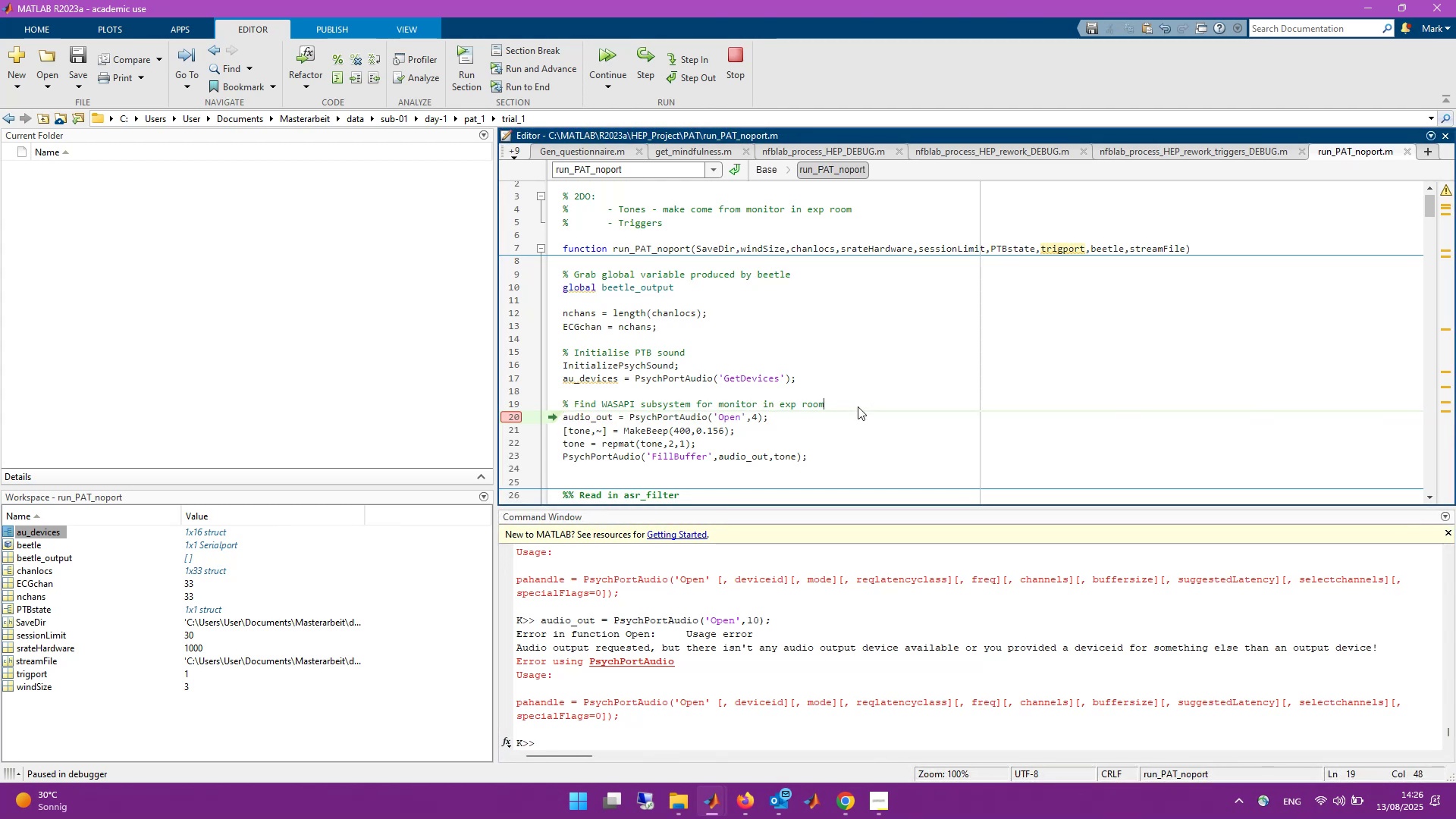 
key(Enter)
 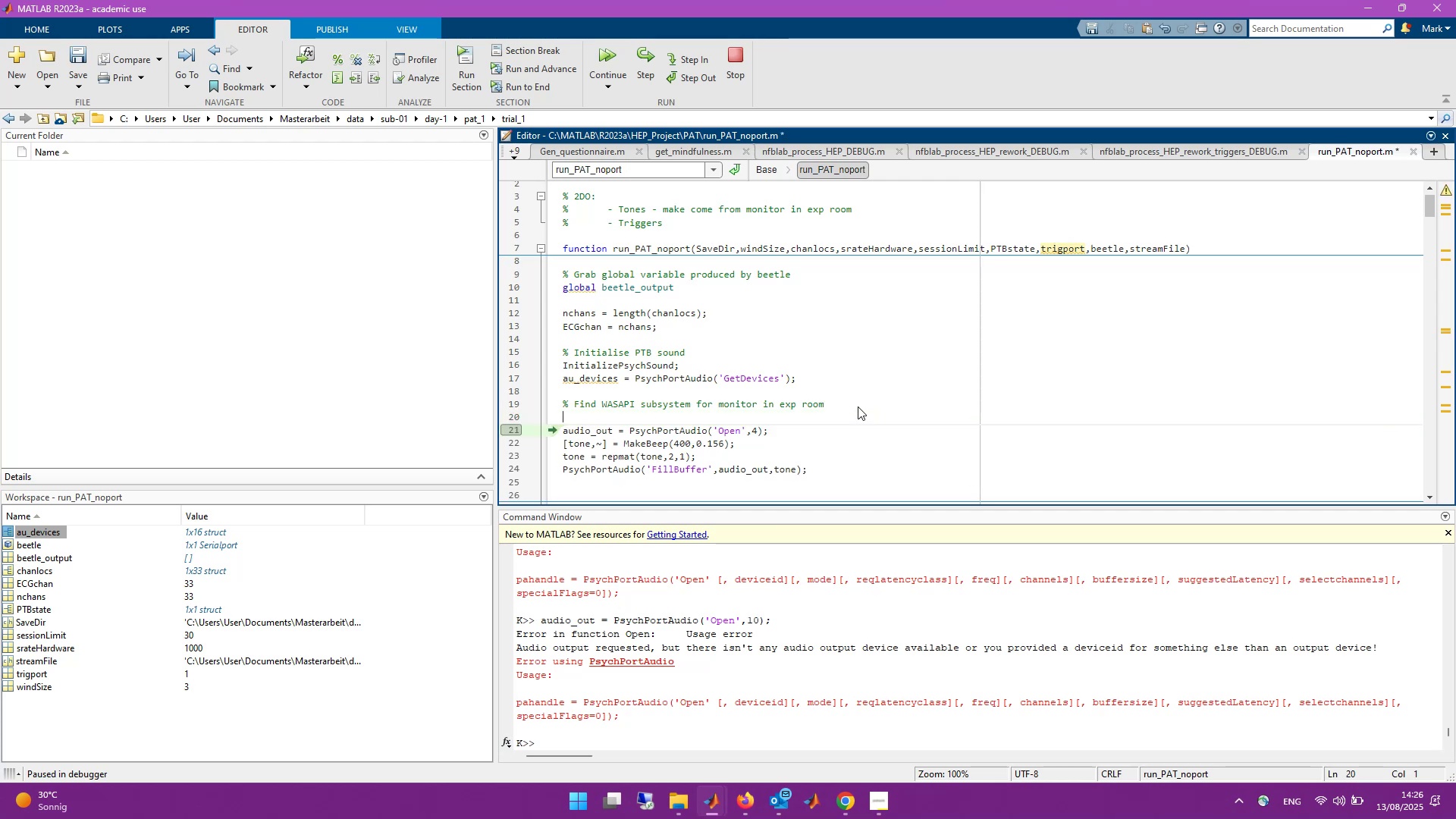 
type(for j = 1:length(au)
key(Tab)
 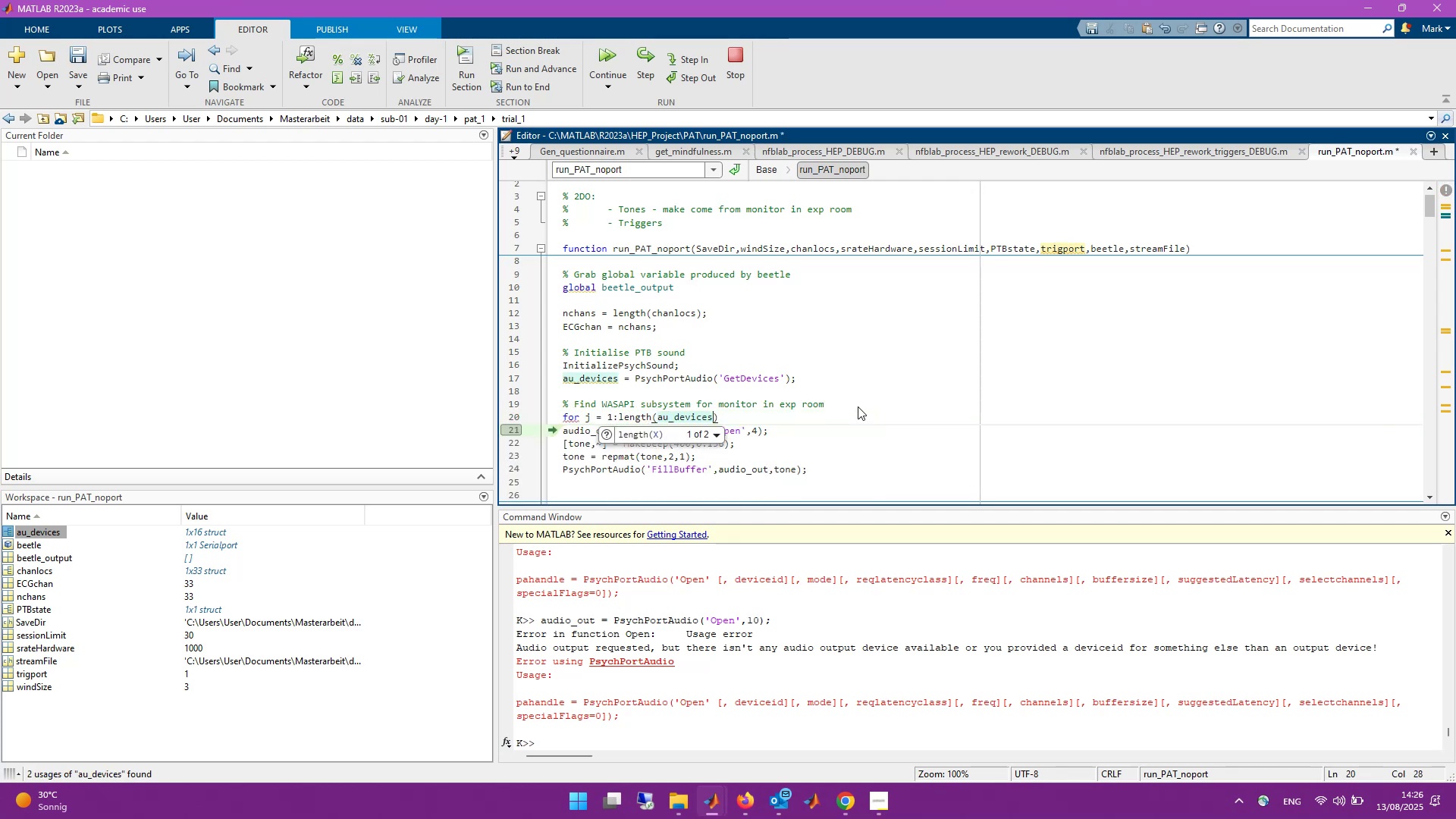 
key(ArrowRight)
 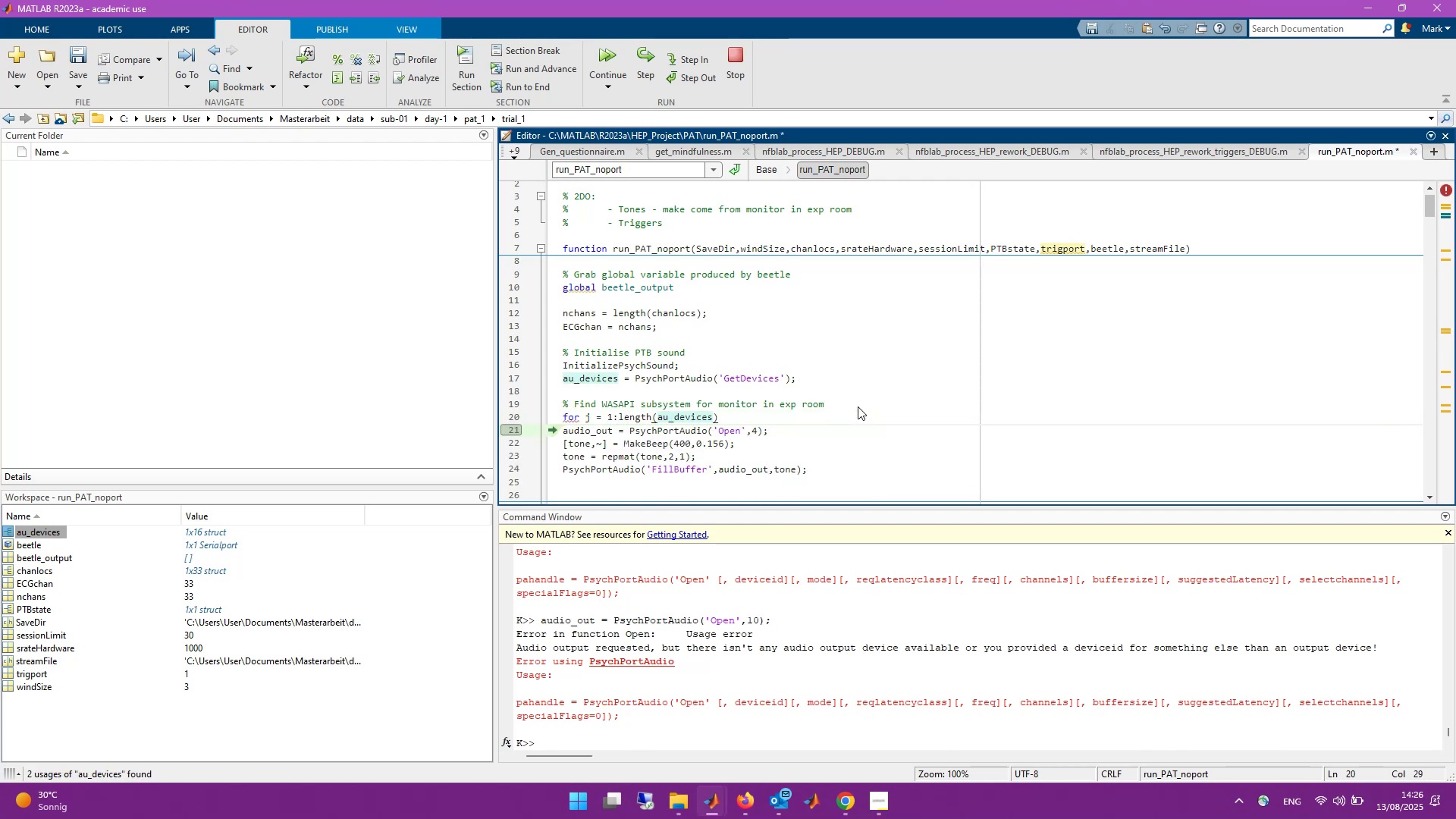 
key(Enter)
 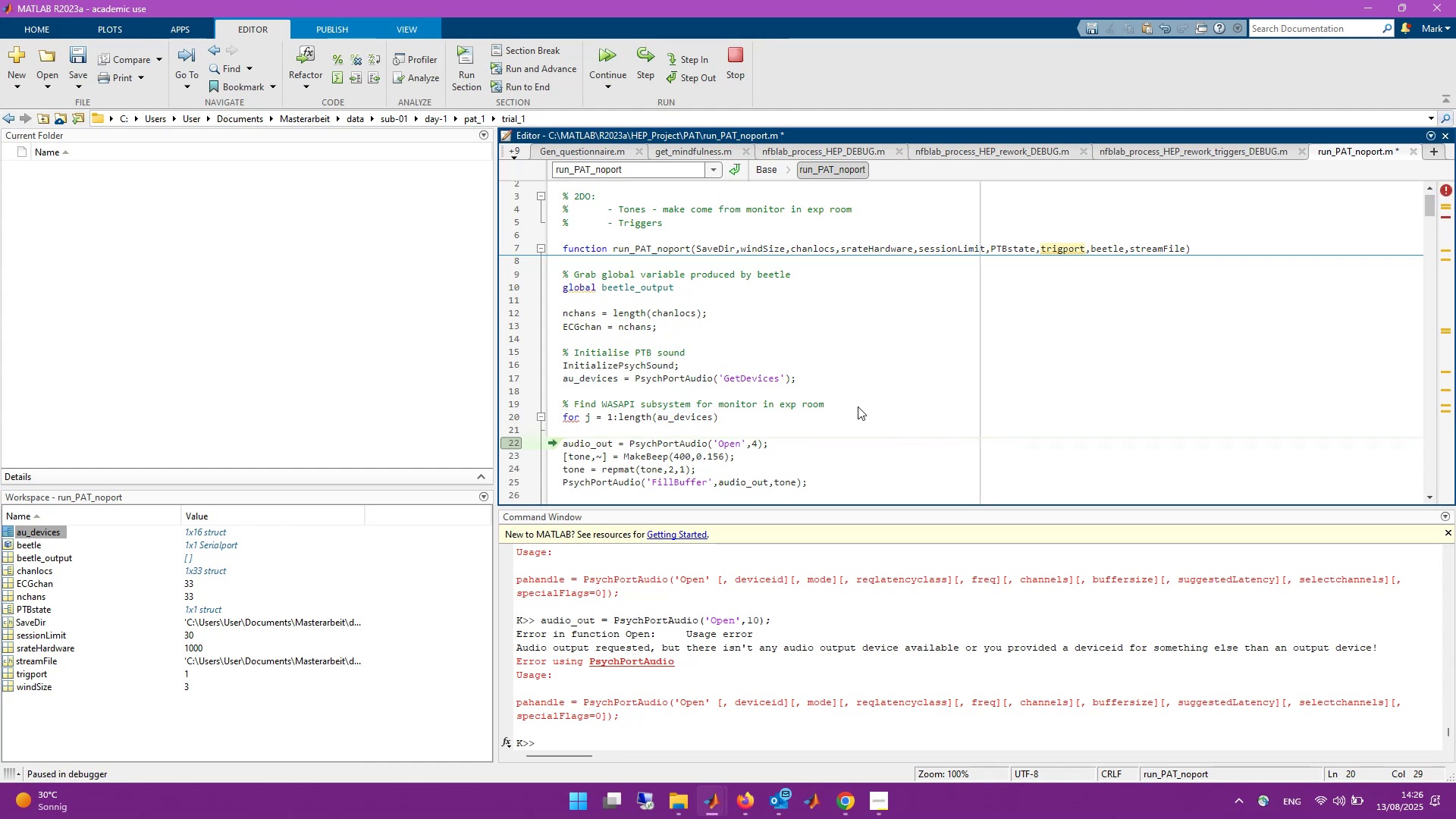 
type(try)
 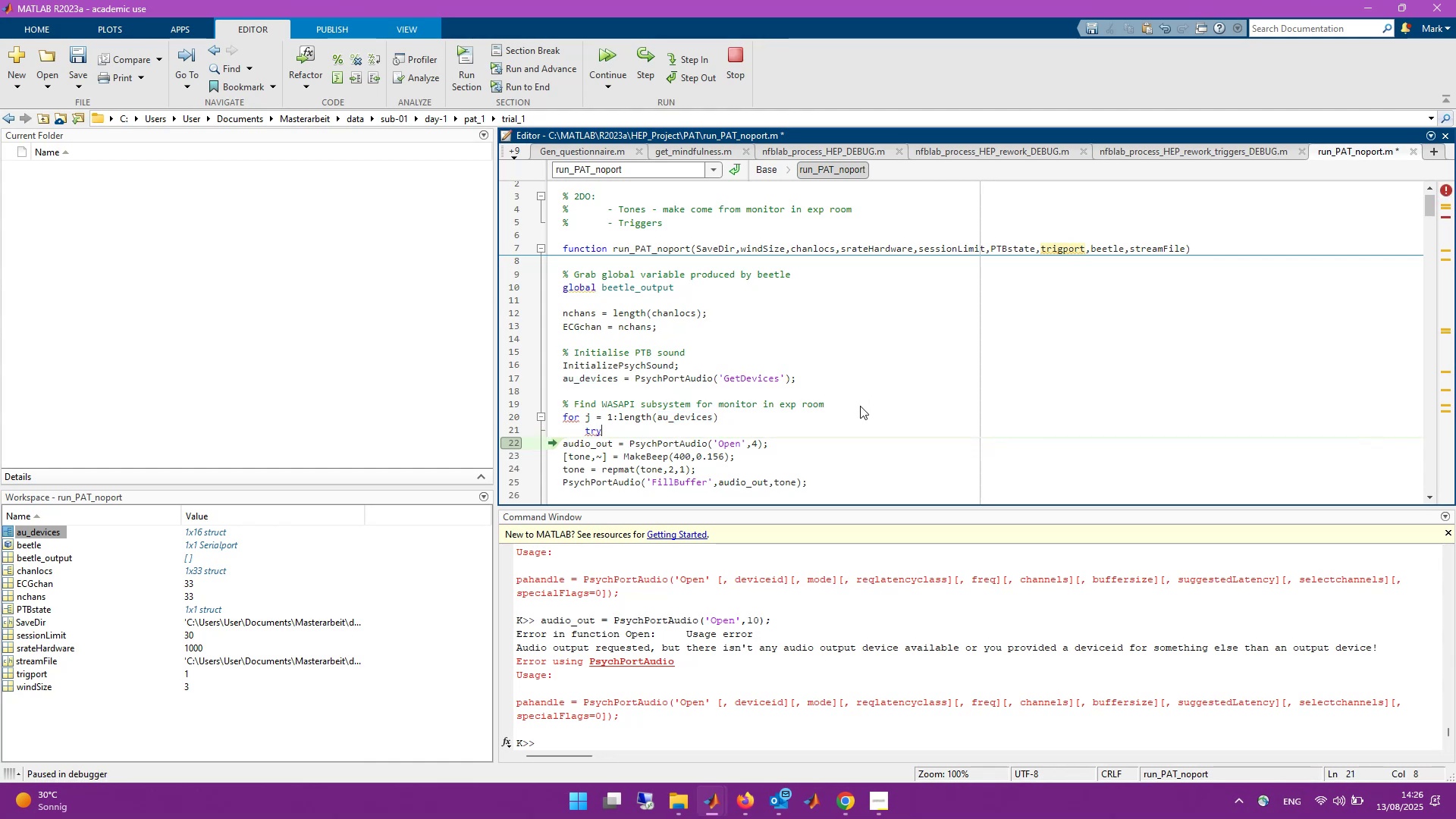 
key(Enter)
 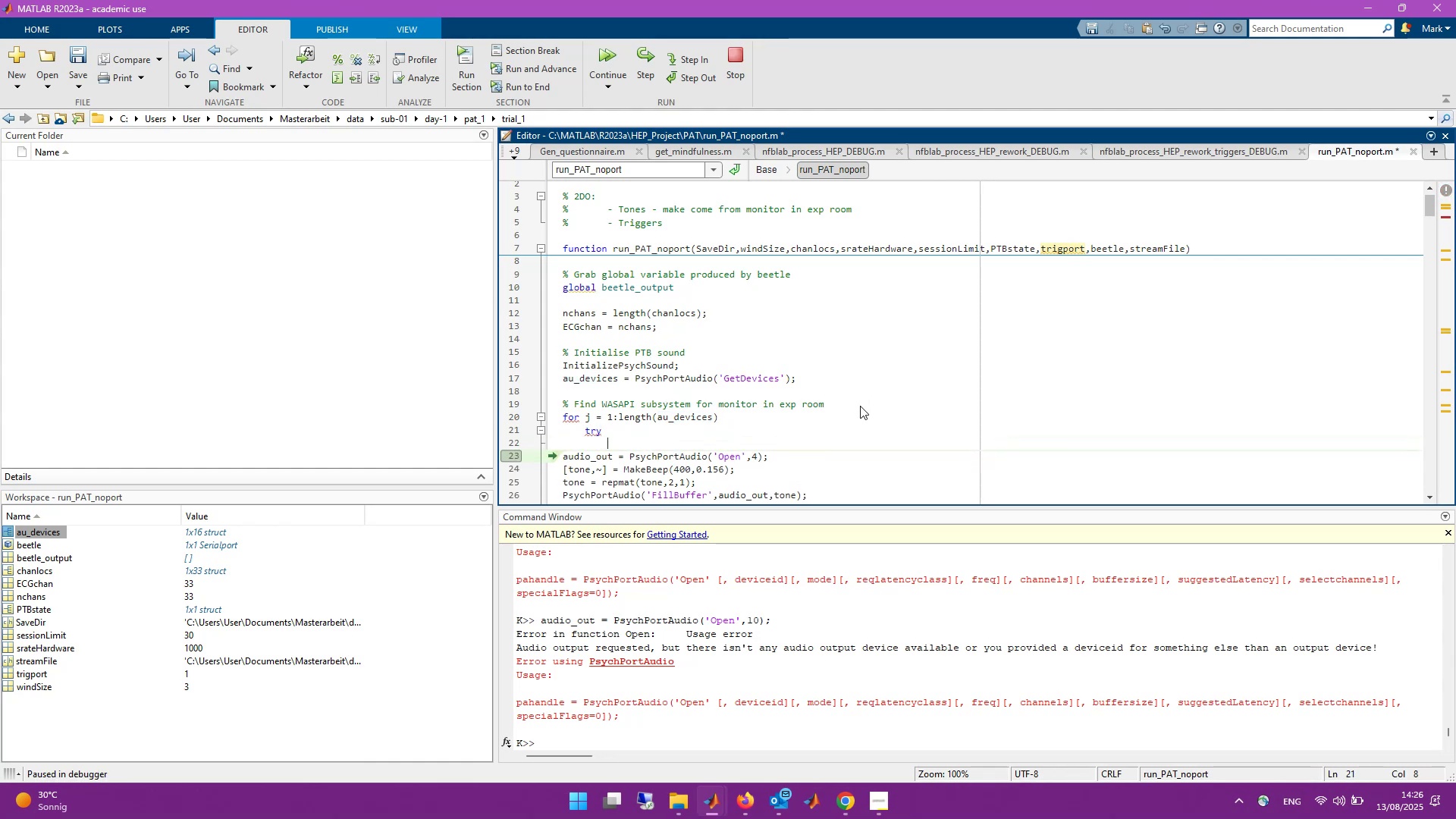 
type(audio_out = Psycho)
key(Backspace)
type(Po)
key(Tab)
type((`Open)
 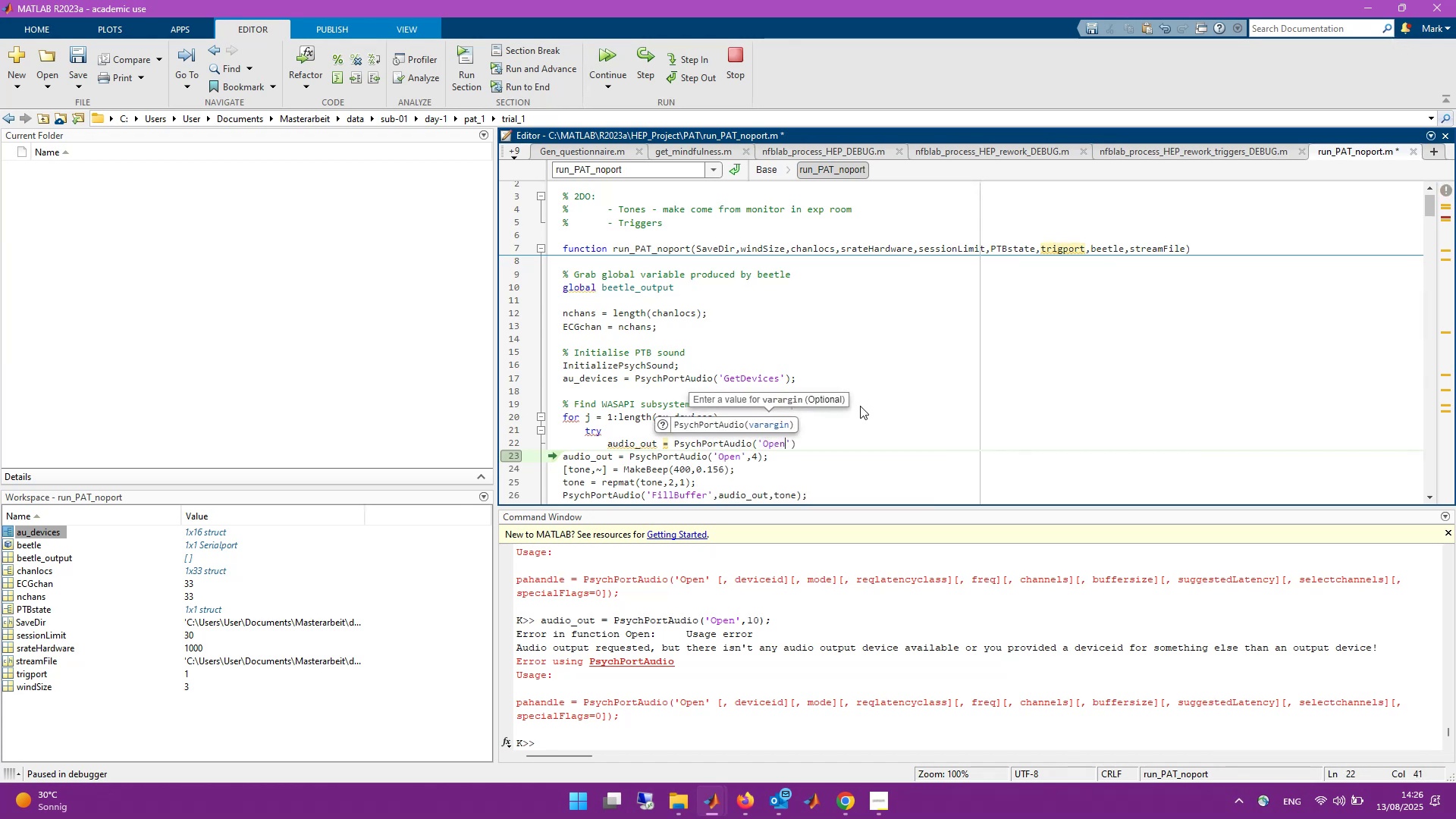 
key(ArrowRight)
 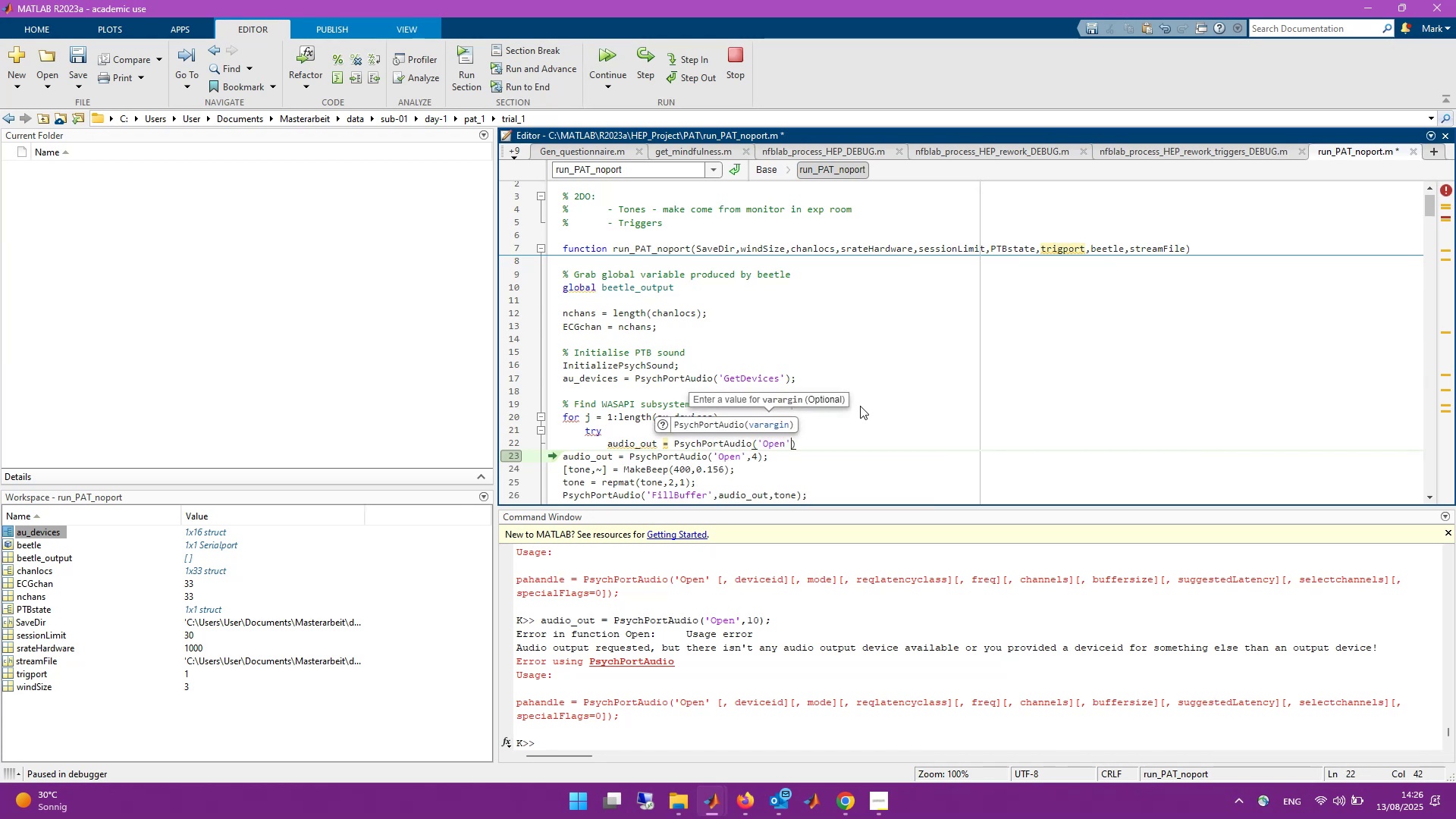 
type(,j)
key(Backspace)
key(Tab)
key(Tab)
type(au)
key(Tab)
type(.DeviceI)
key(Tab)
type((j)
 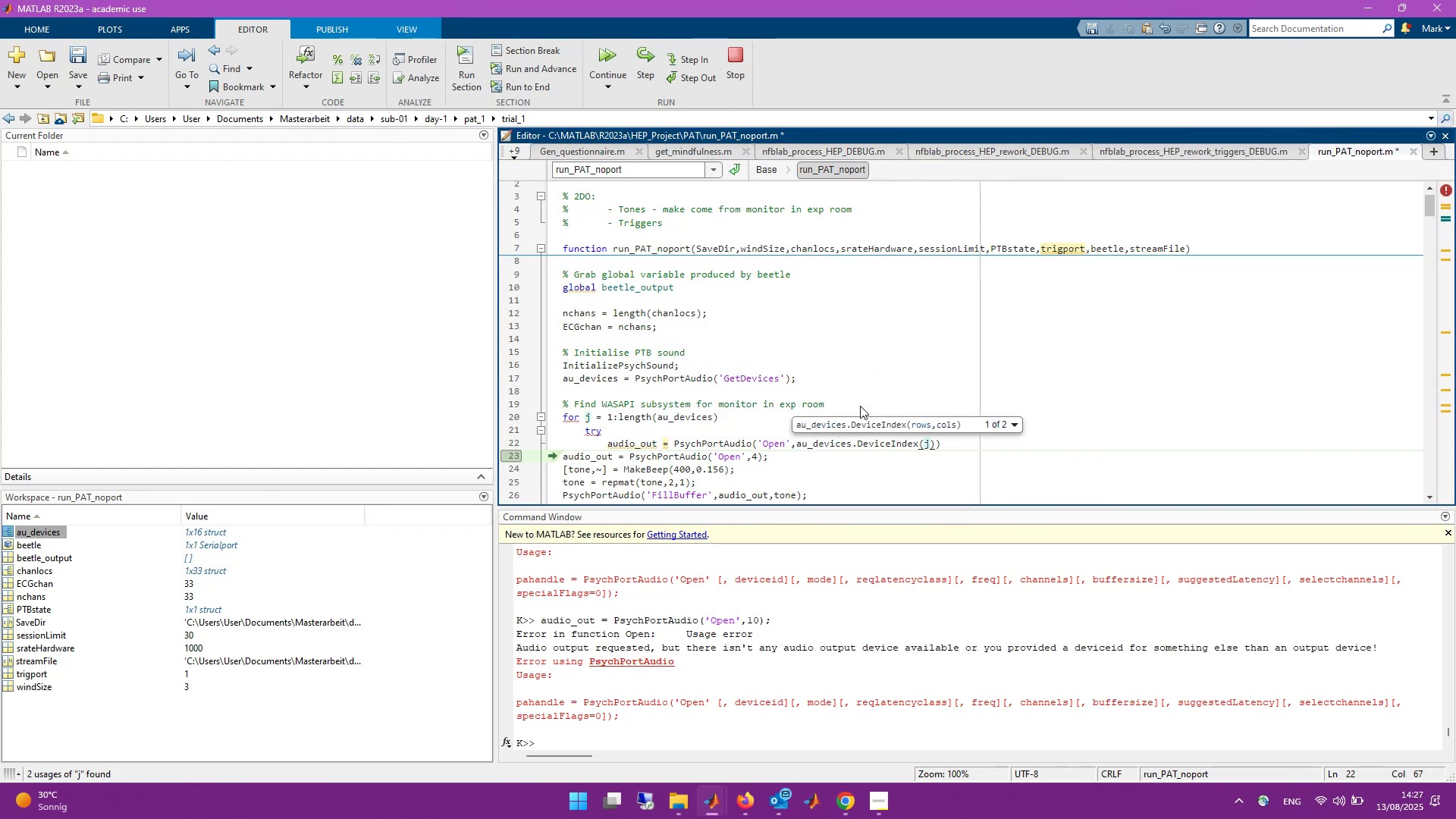 
hold_key(key=AltLeft, duration=0.62)
 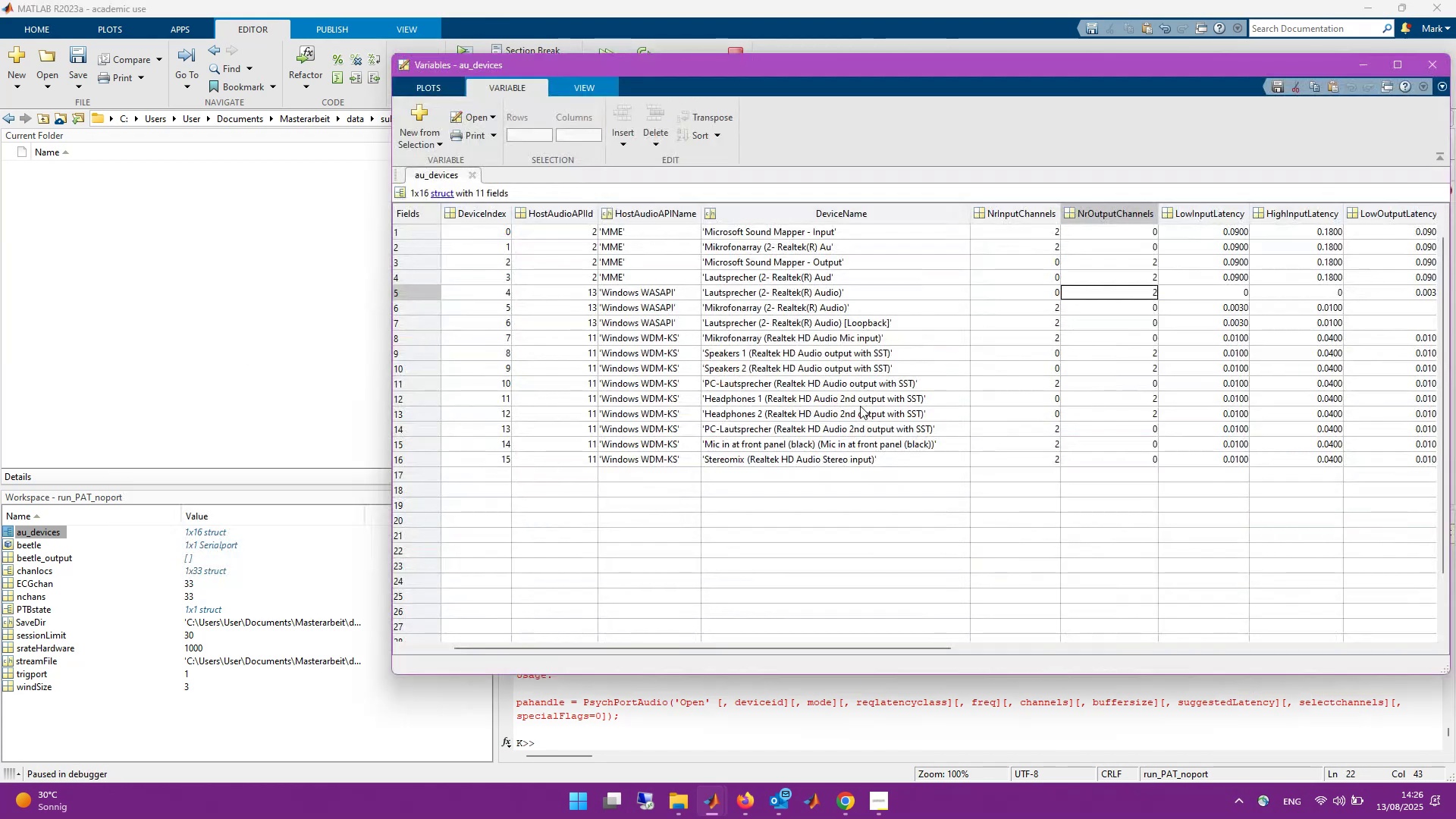 
hold_key(key=AltLeft, duration=0.78)
 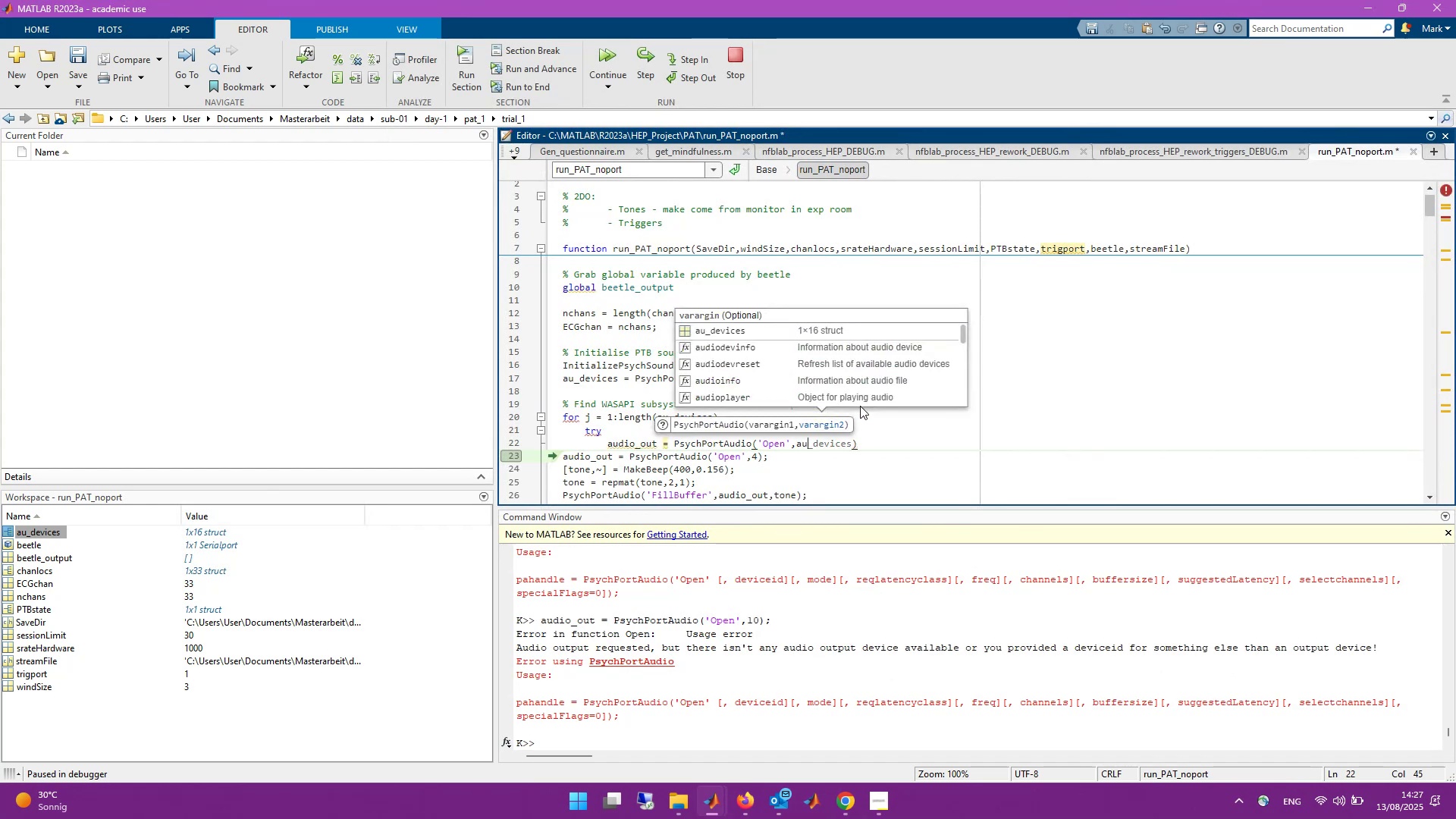 
key(ArrowRight)
 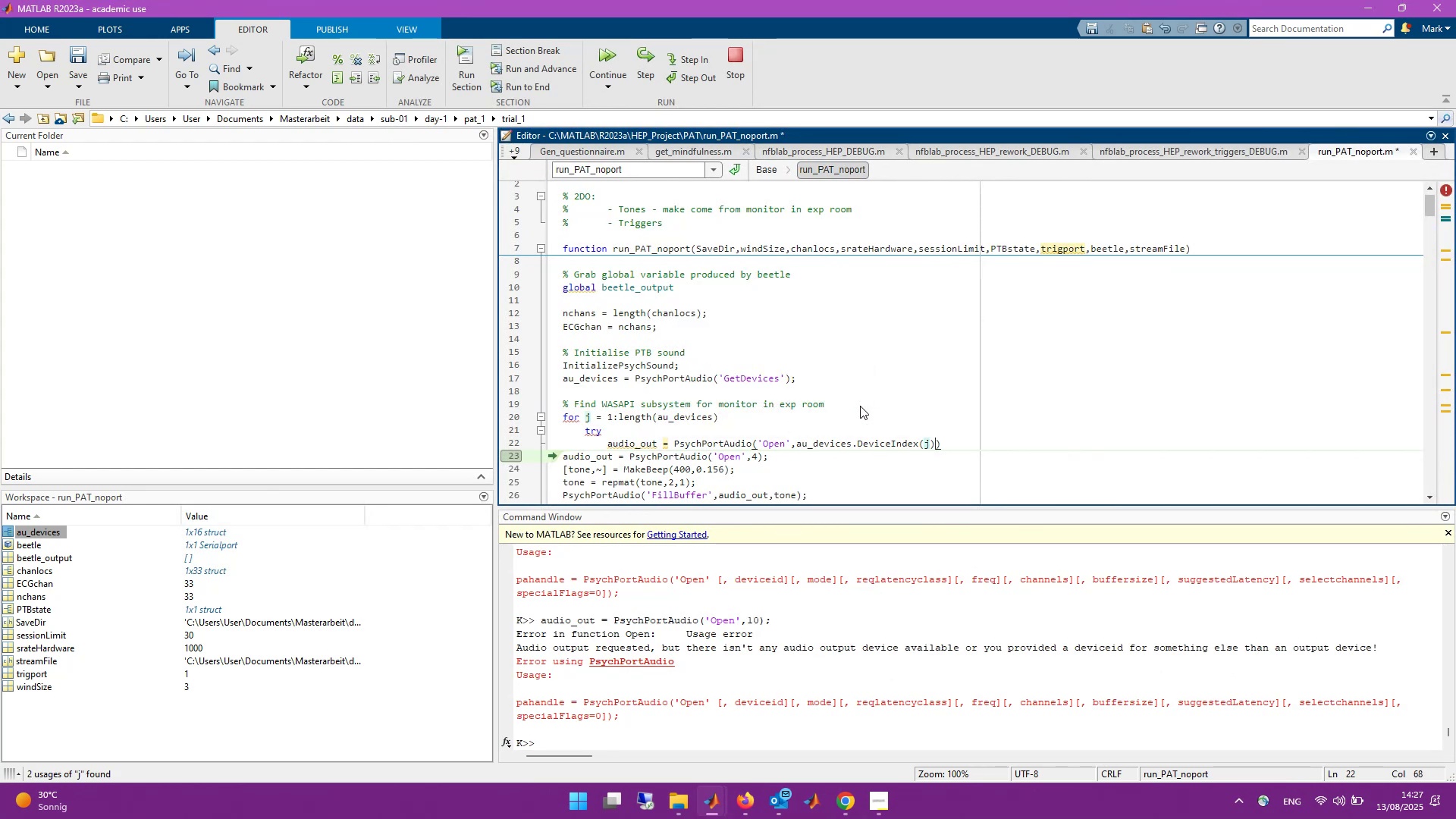 
key(ArrowRight)
 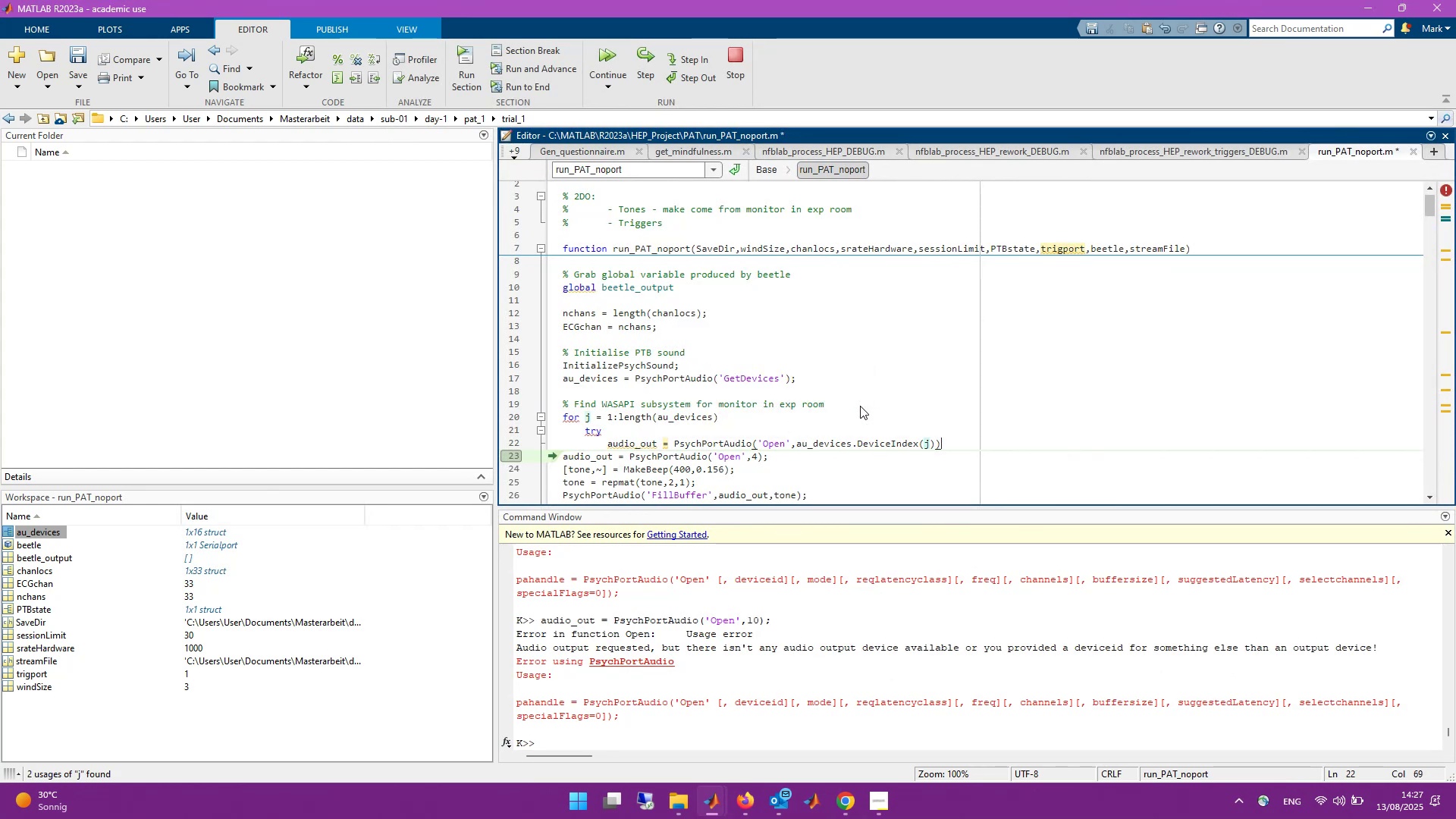 
key(Semicolon)
 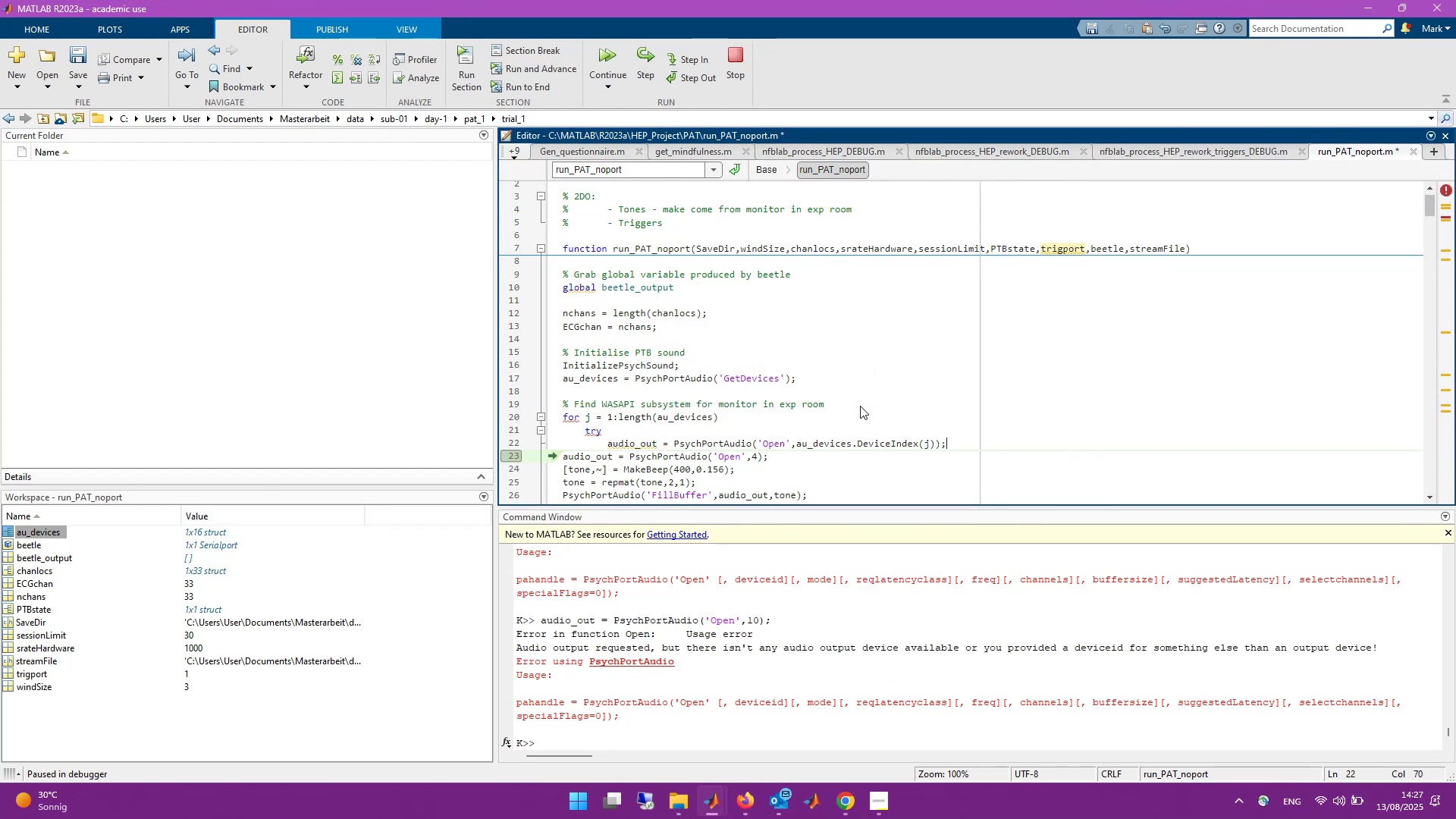 
key(Enter)
 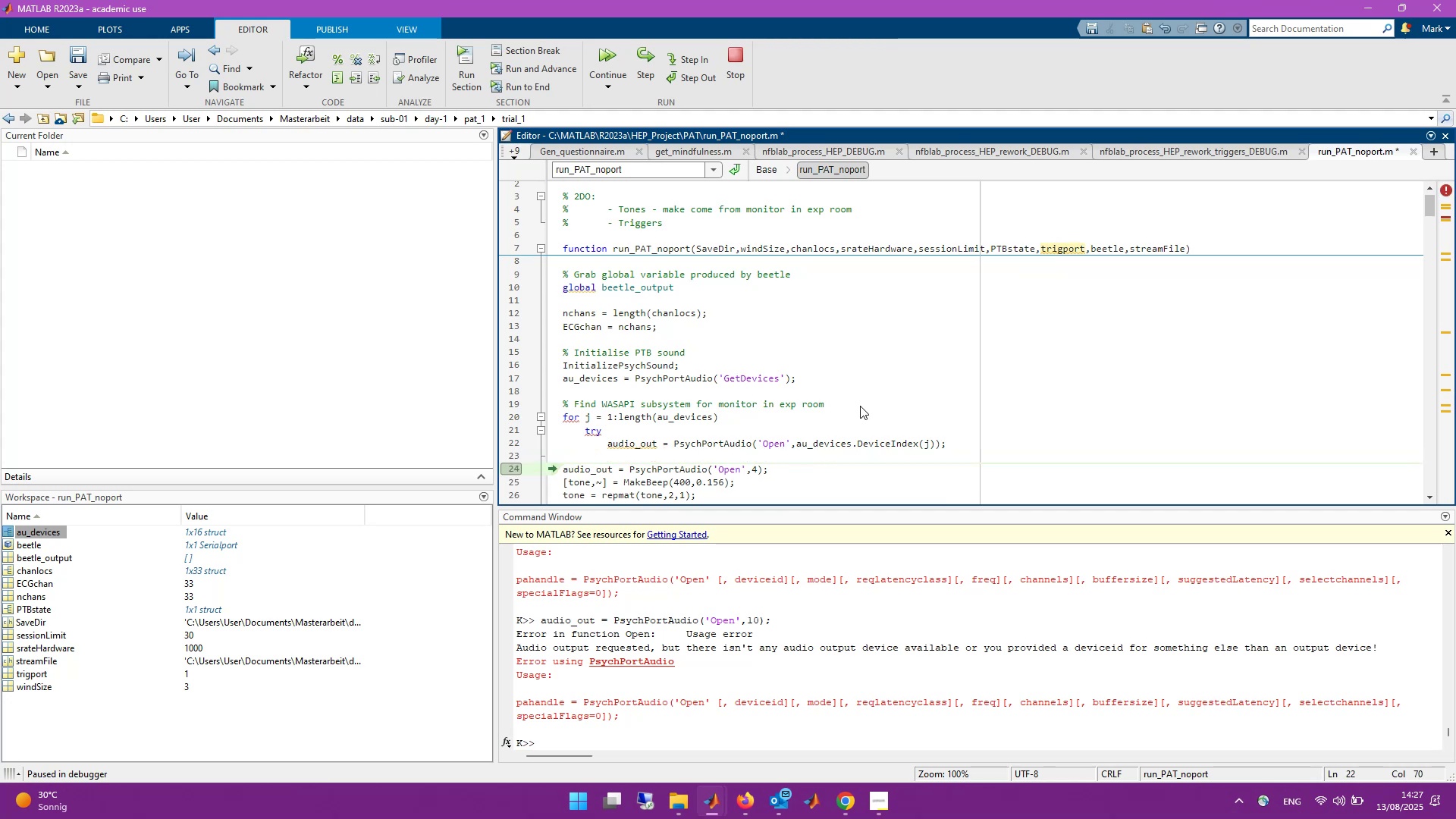 
type(c)
key(Backspace)
type(catch)
 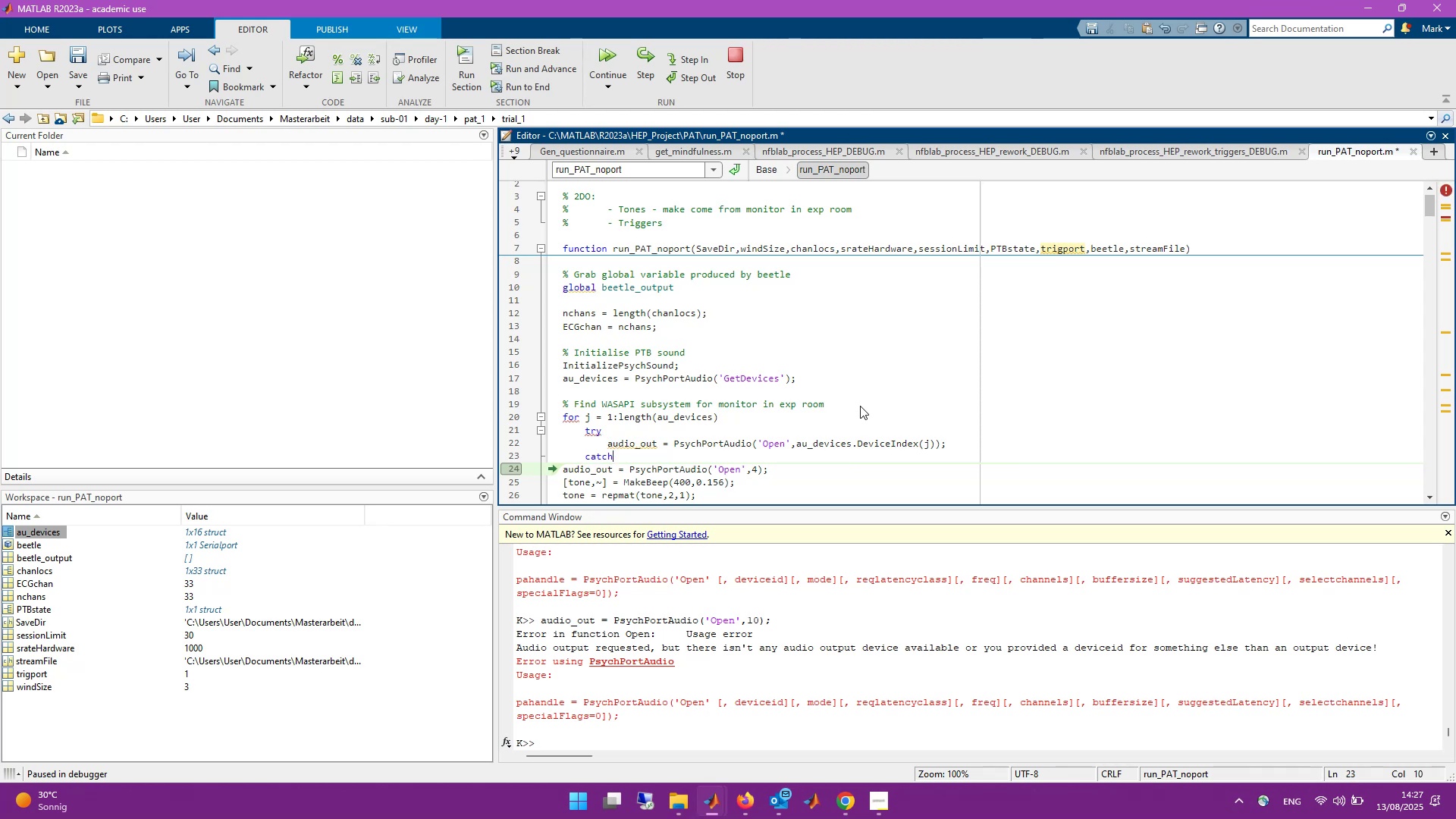 
key(Space)
 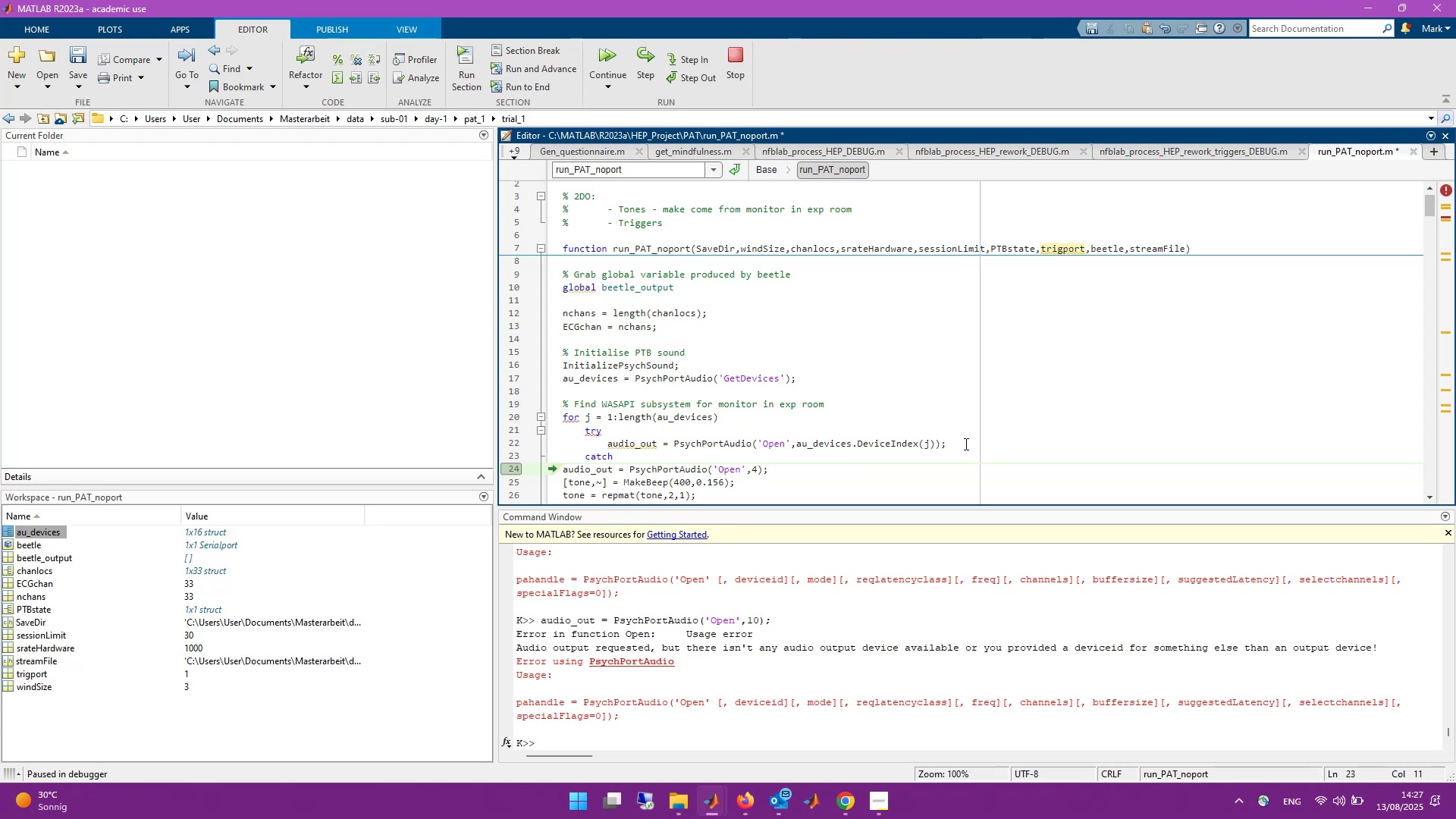 
key(Meta+MetaLeft)
 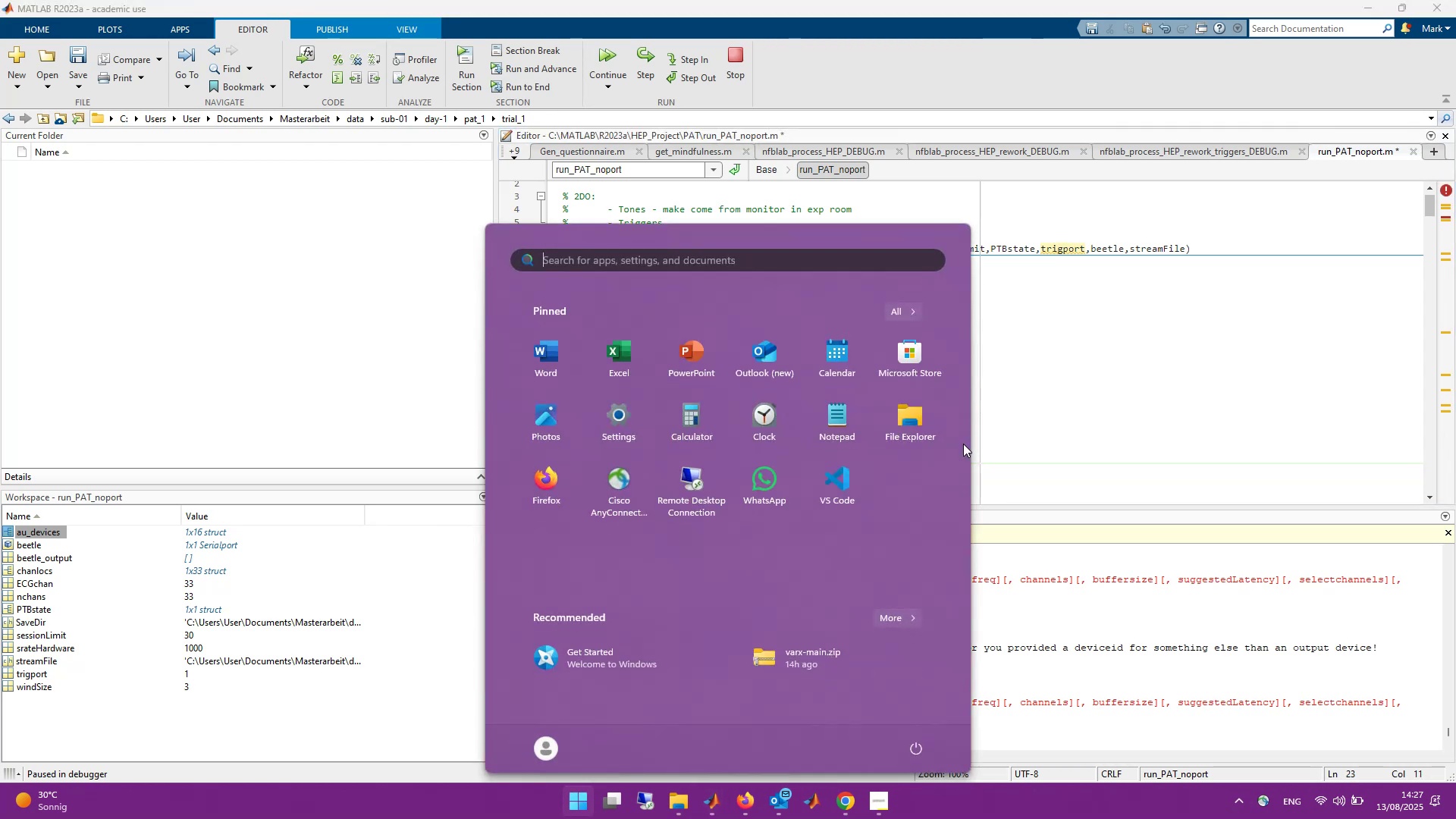 
type(tou)
 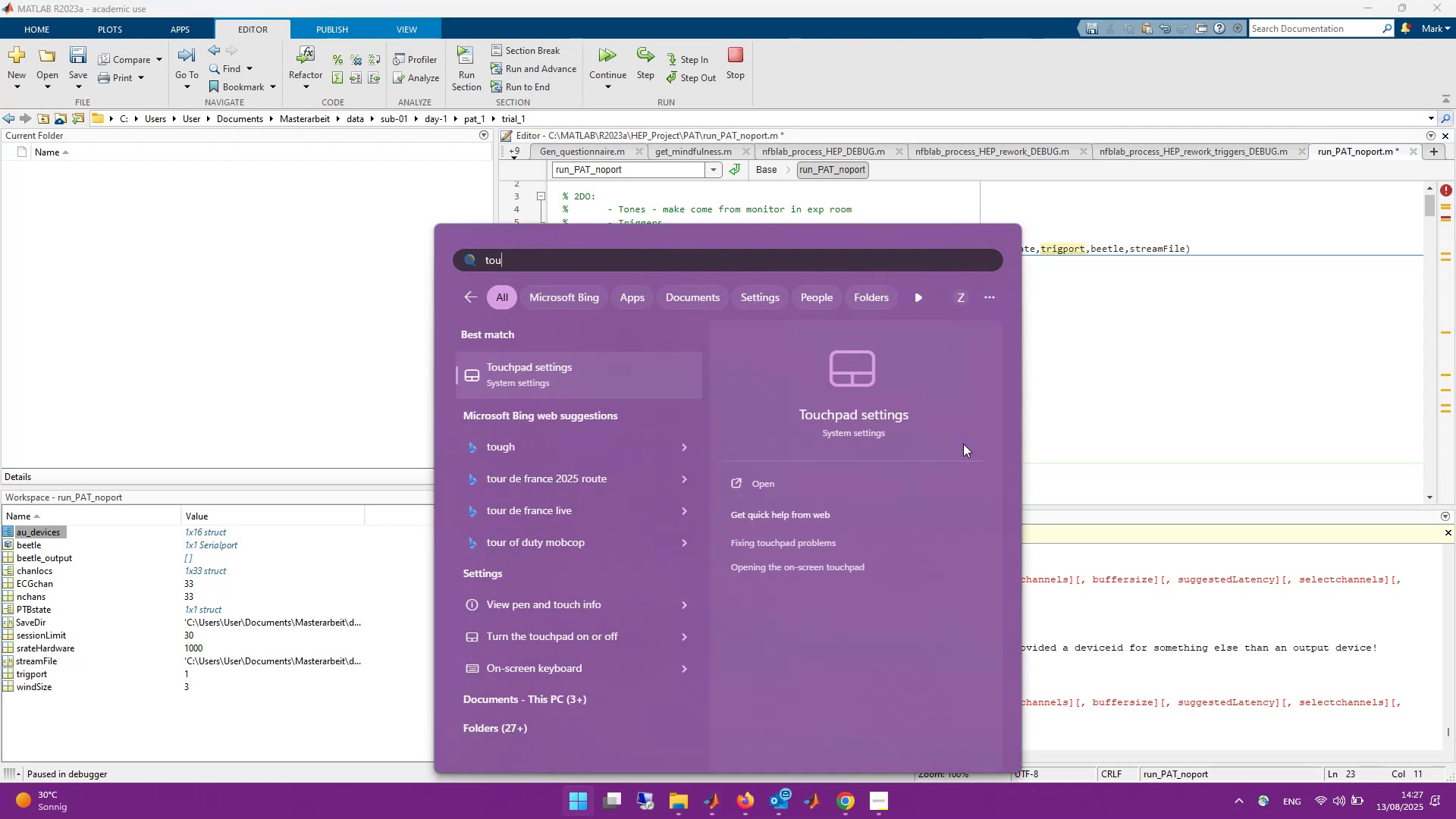 
key(Enter)
 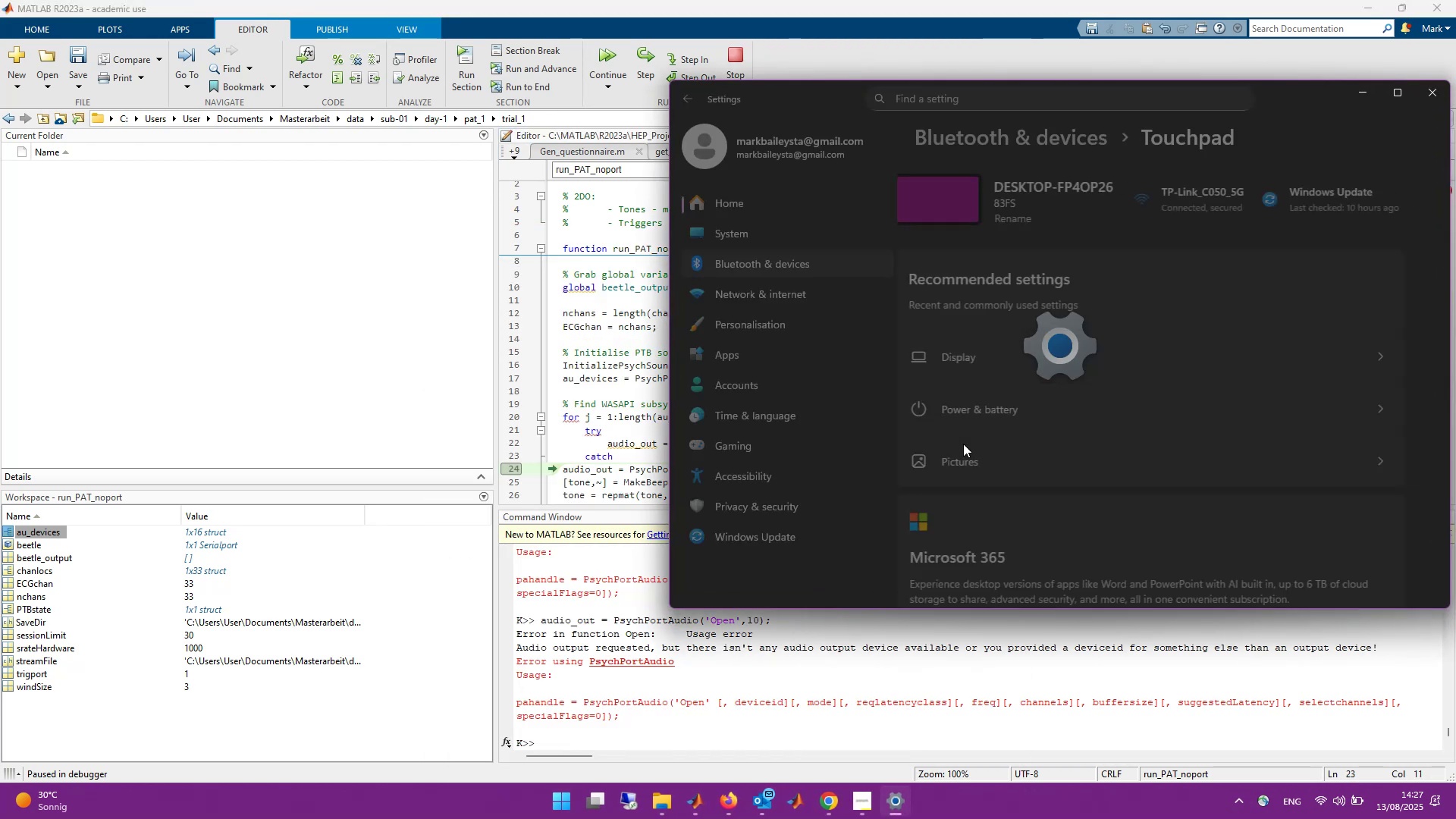 
key(Space)
 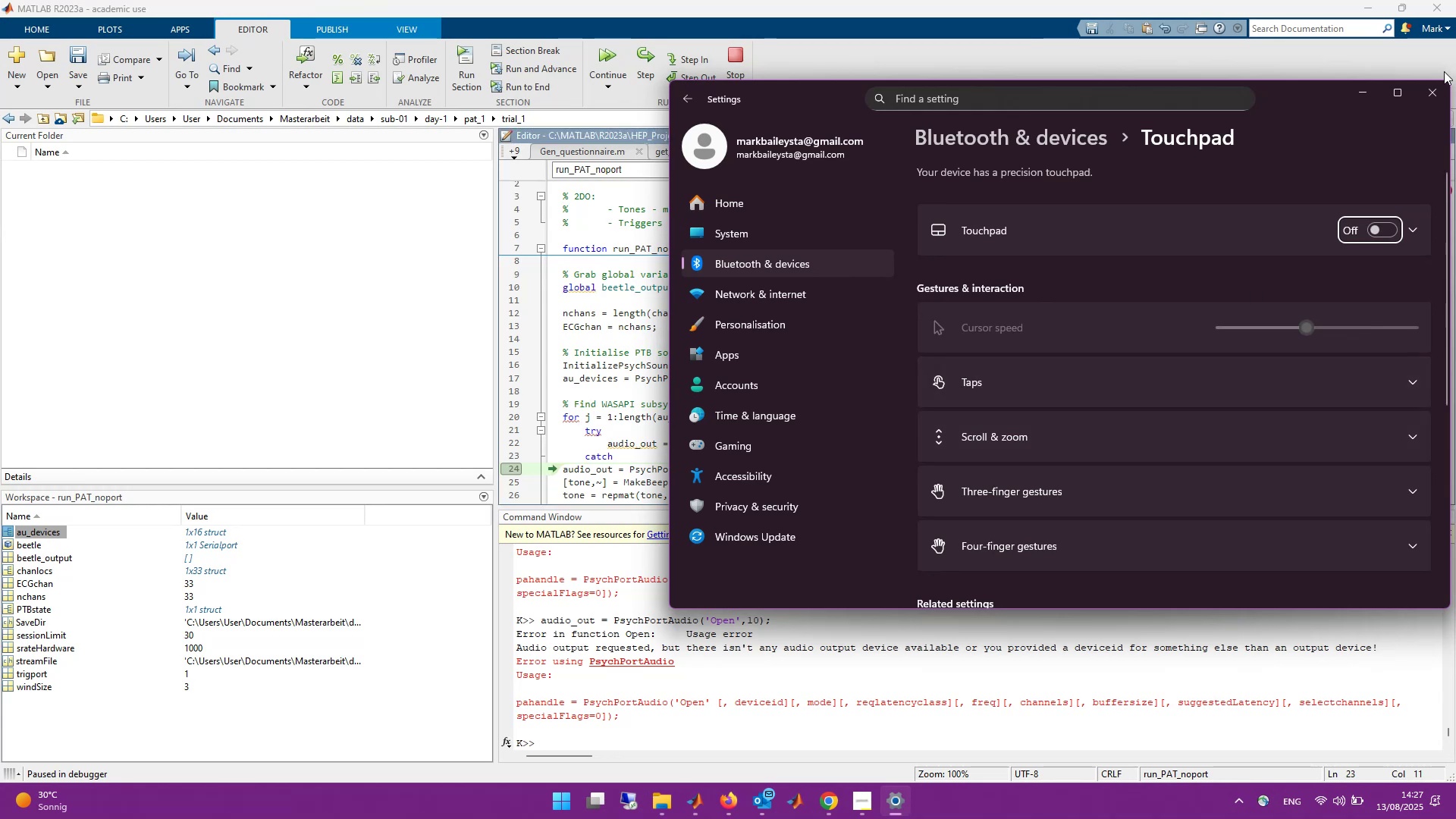 
left_click([1434, 91])
 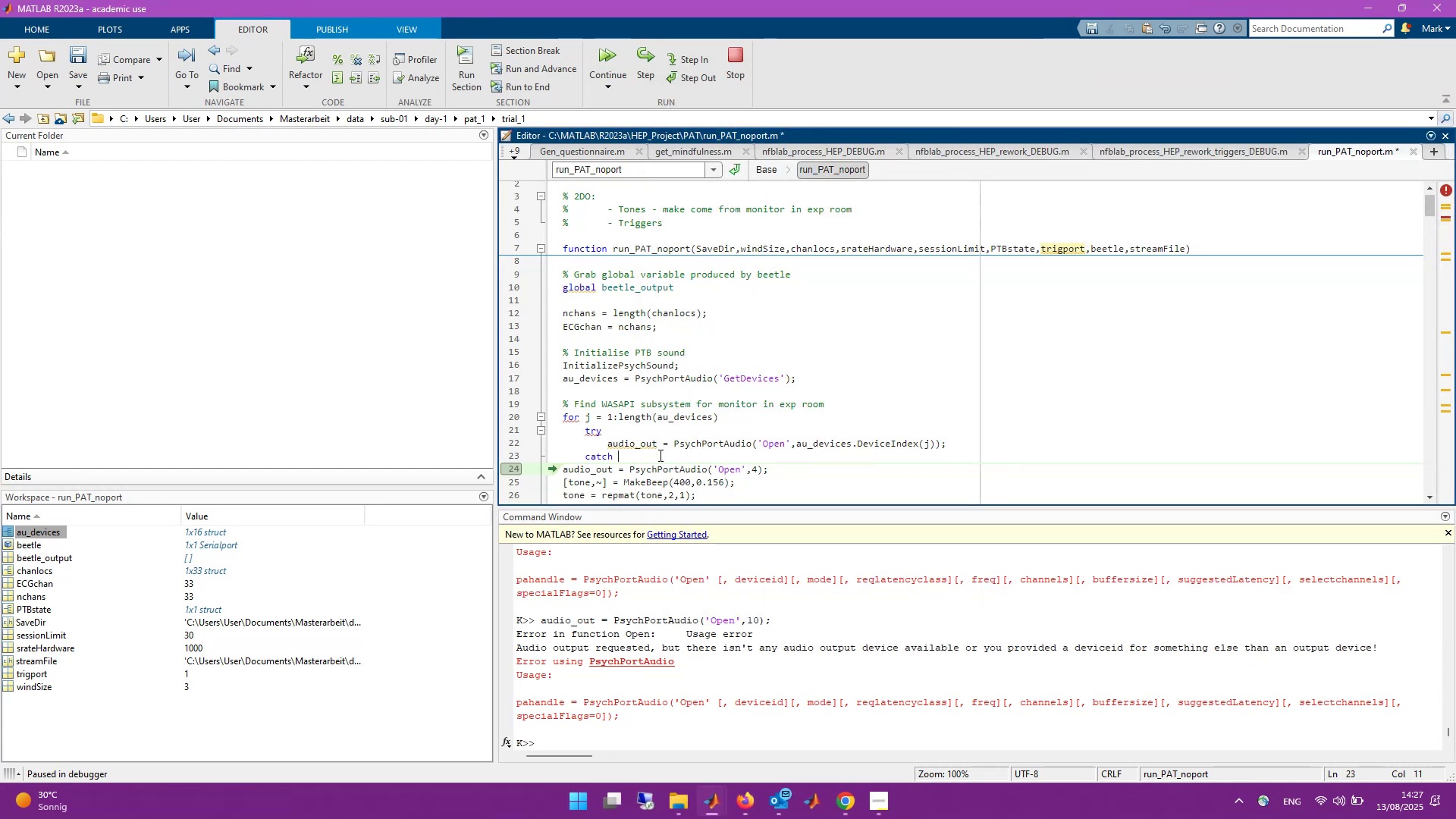 
left_click([659, 455])
 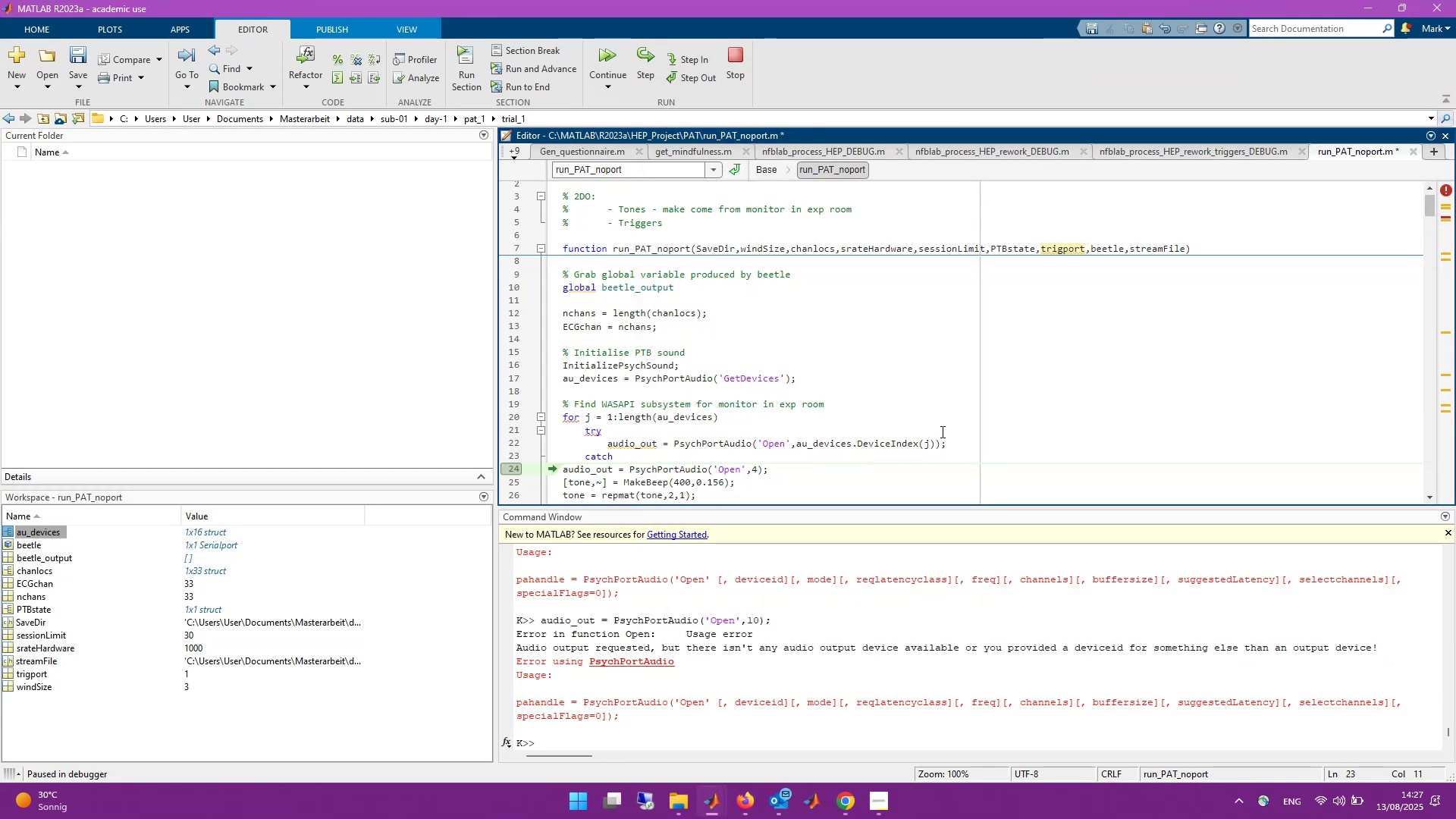 
scroll: coordinate [910, 452], scroll_direction: down, amount: 1.0
 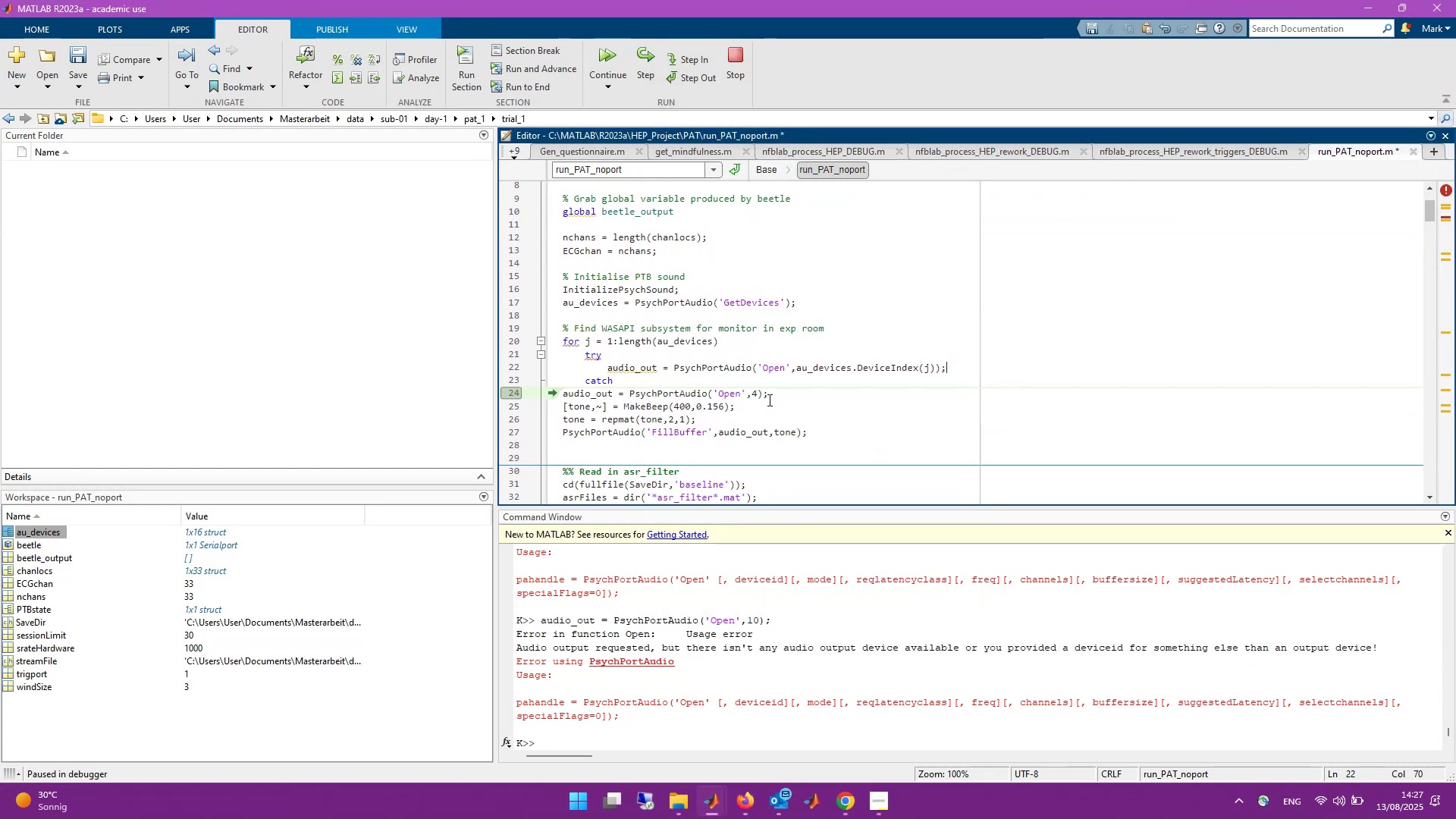 
left_click_drag(start_coordinate=[770, 395], to_coordinate=[715, 394])
 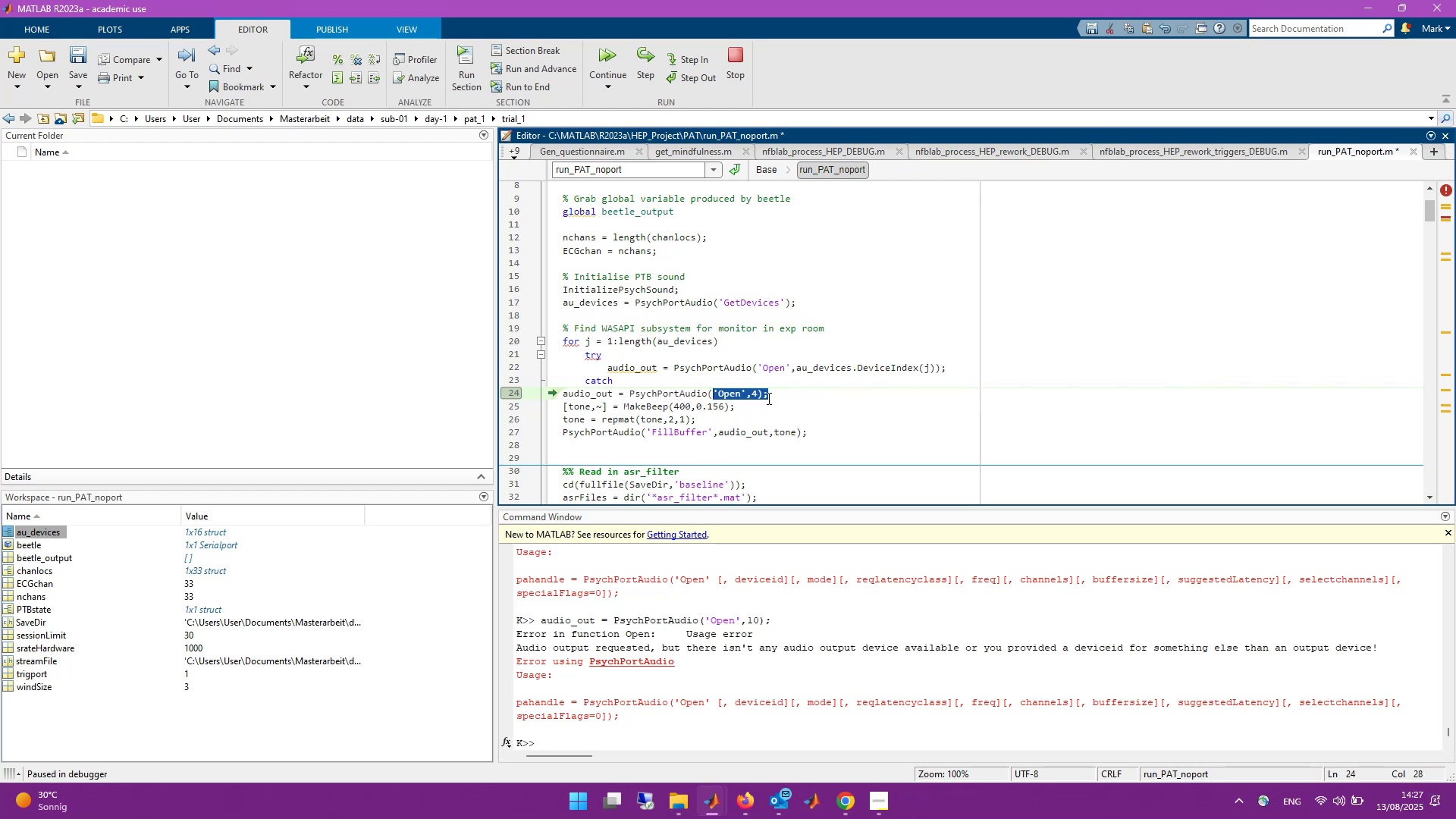 
left_click([777, 396])
 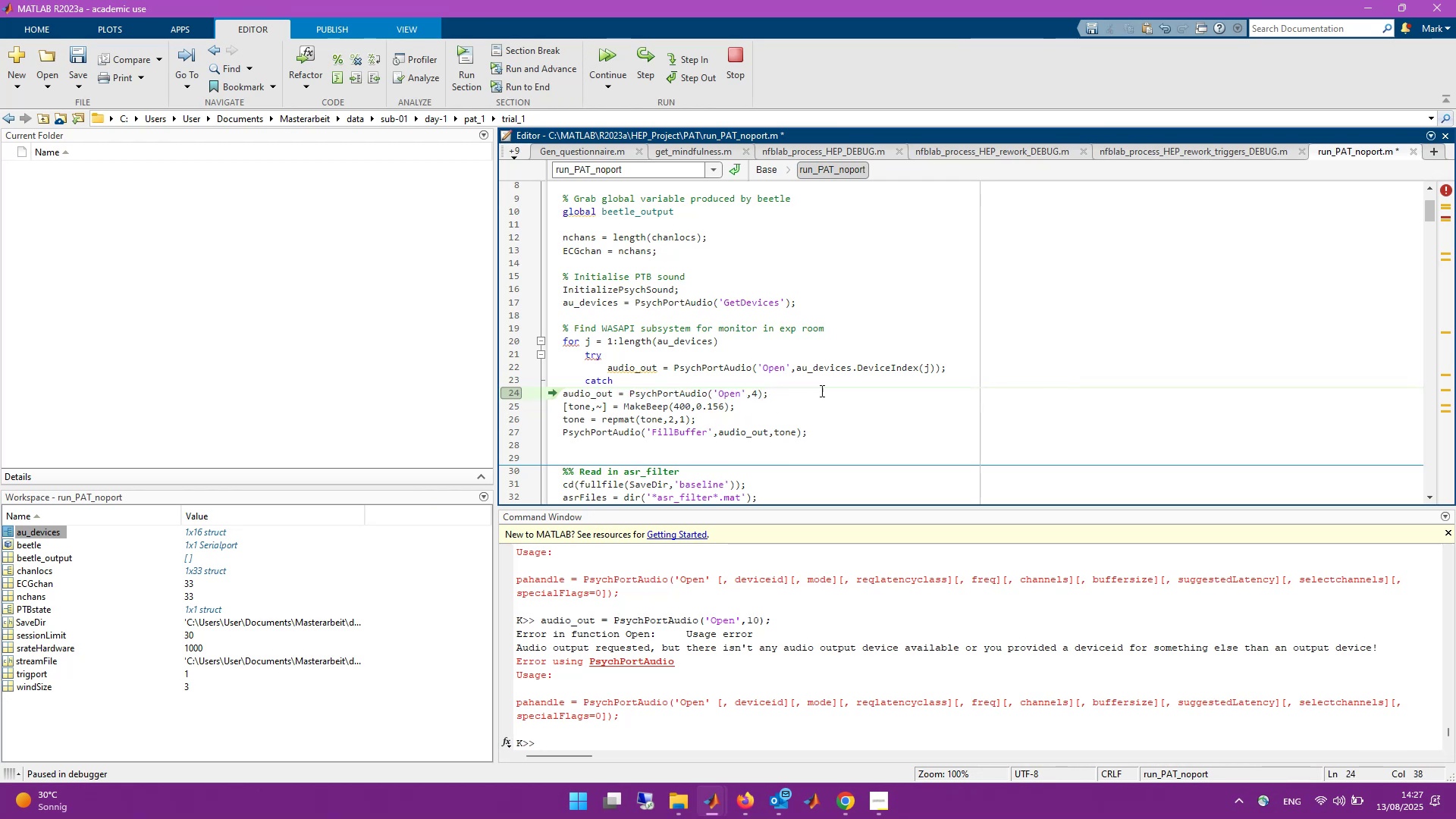 
left_click([951, 364])
 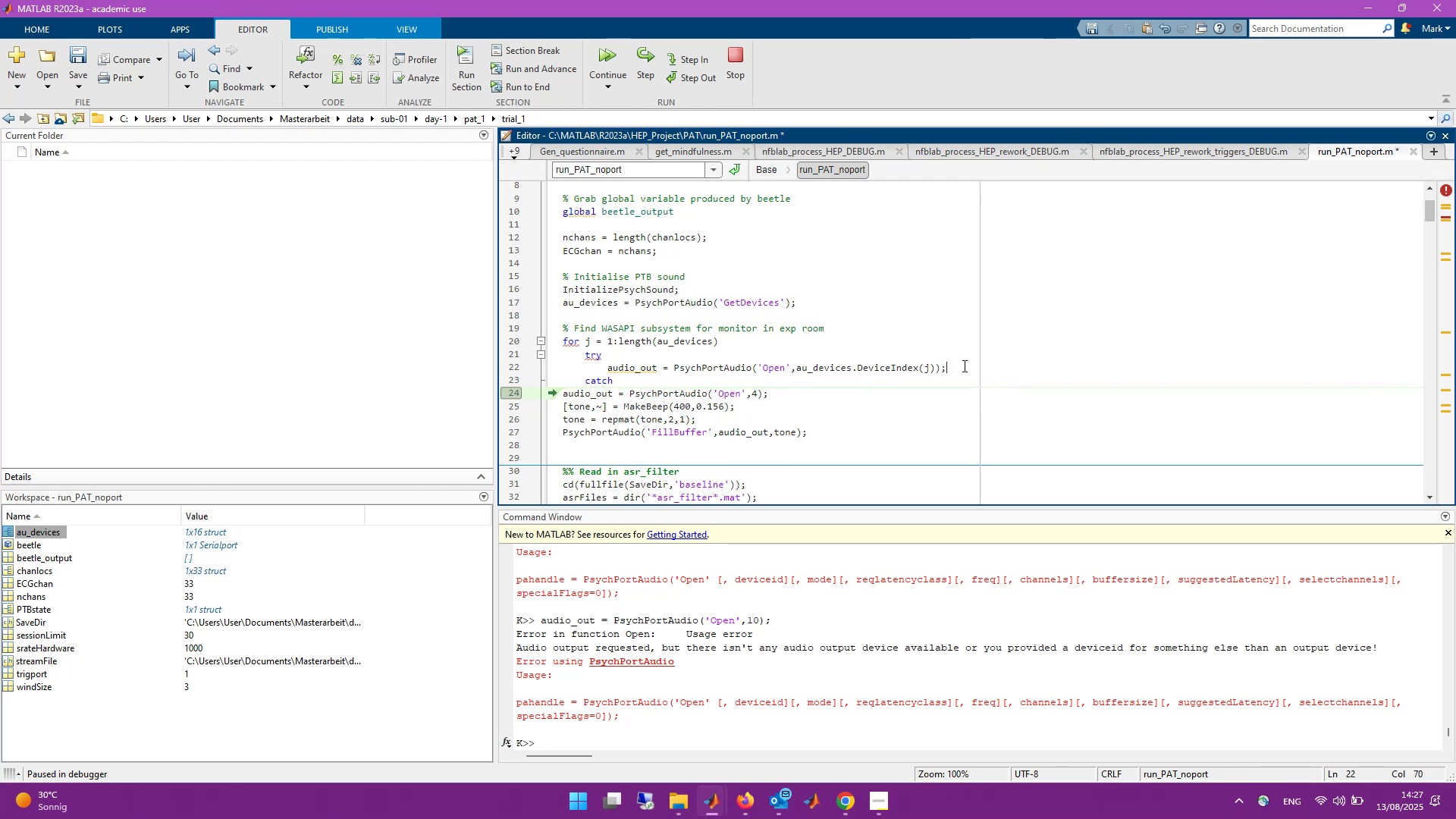 
left_click([699, 385])
 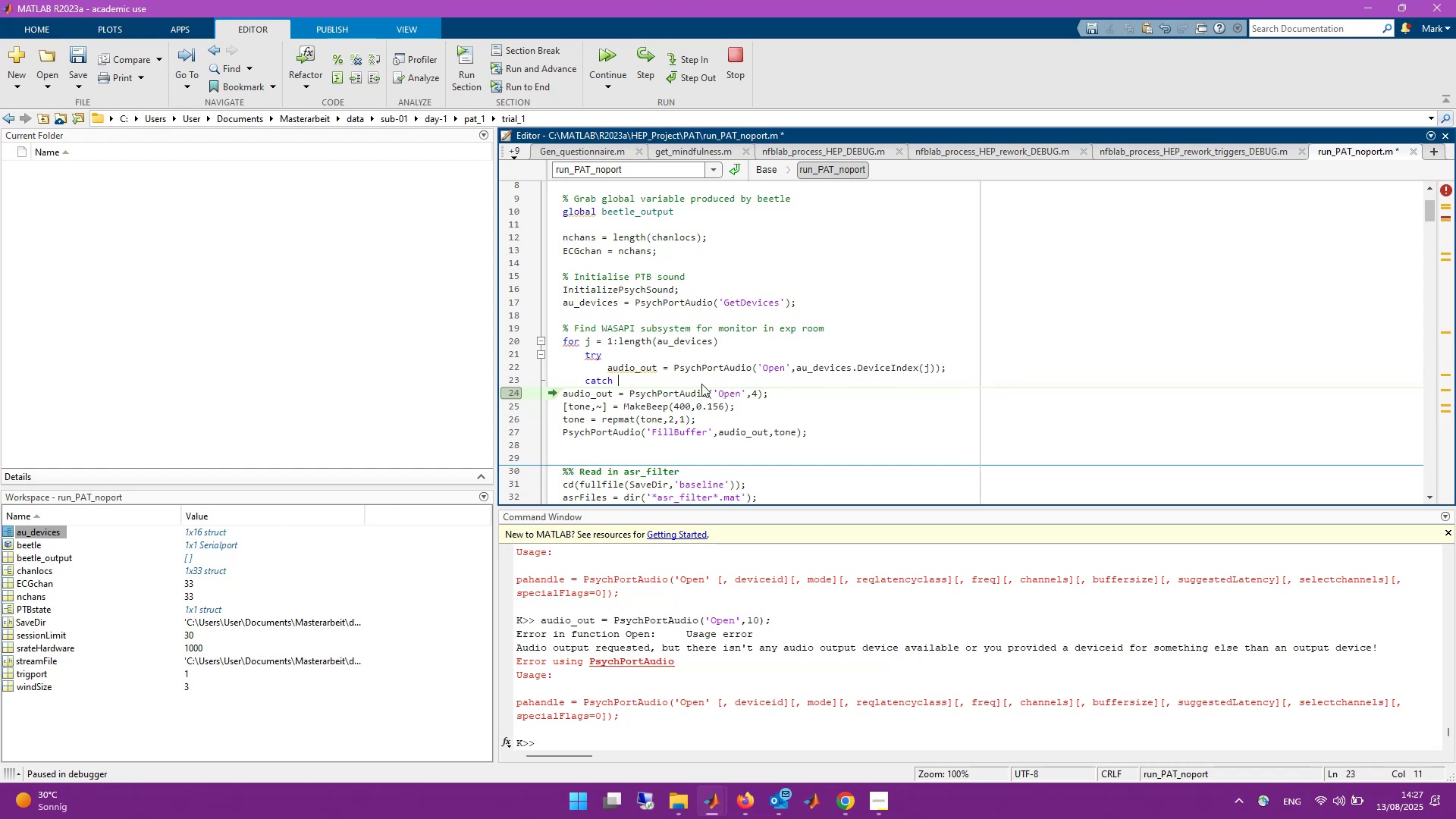 
key(Enter)
 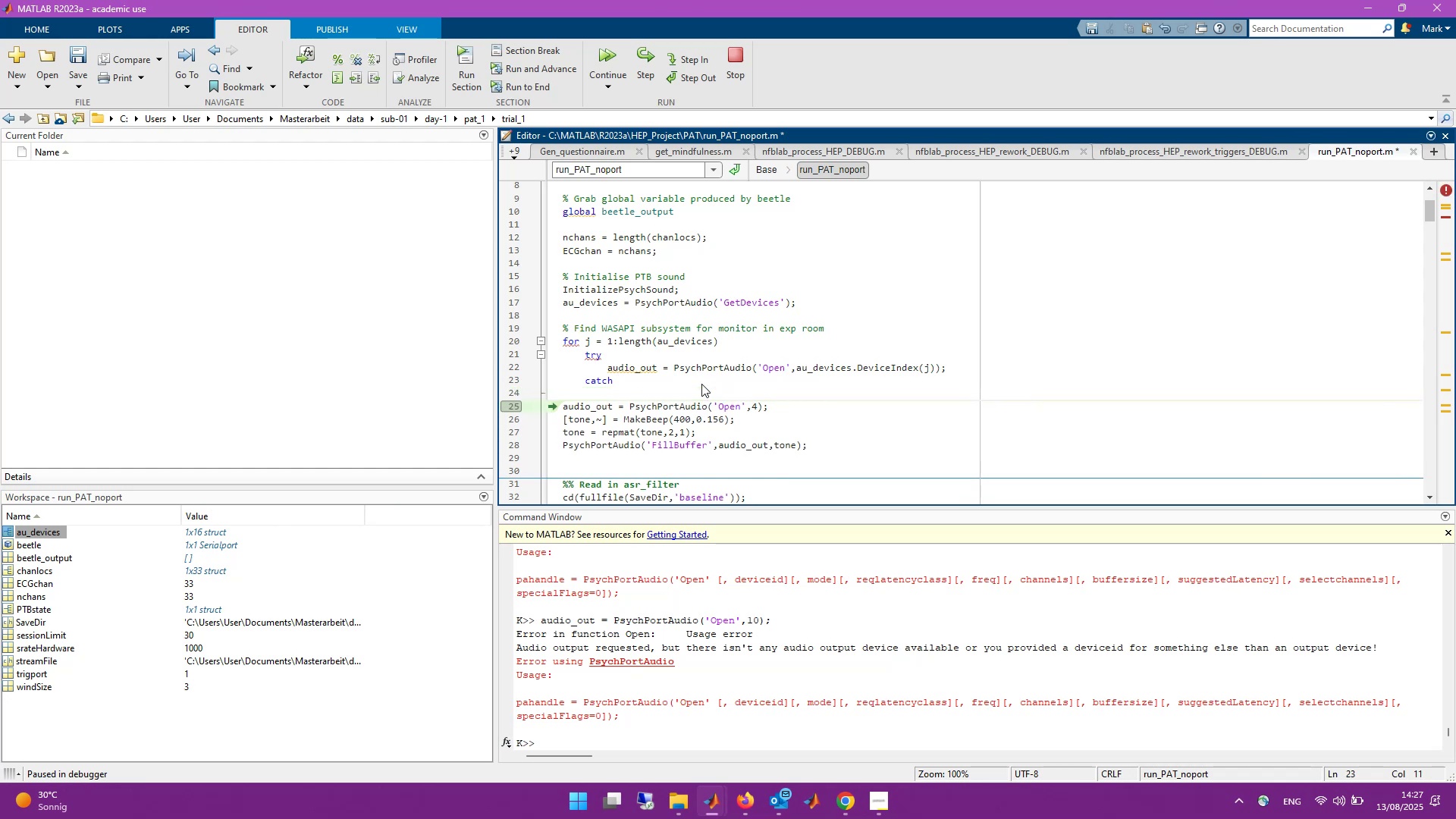 
type(end)
 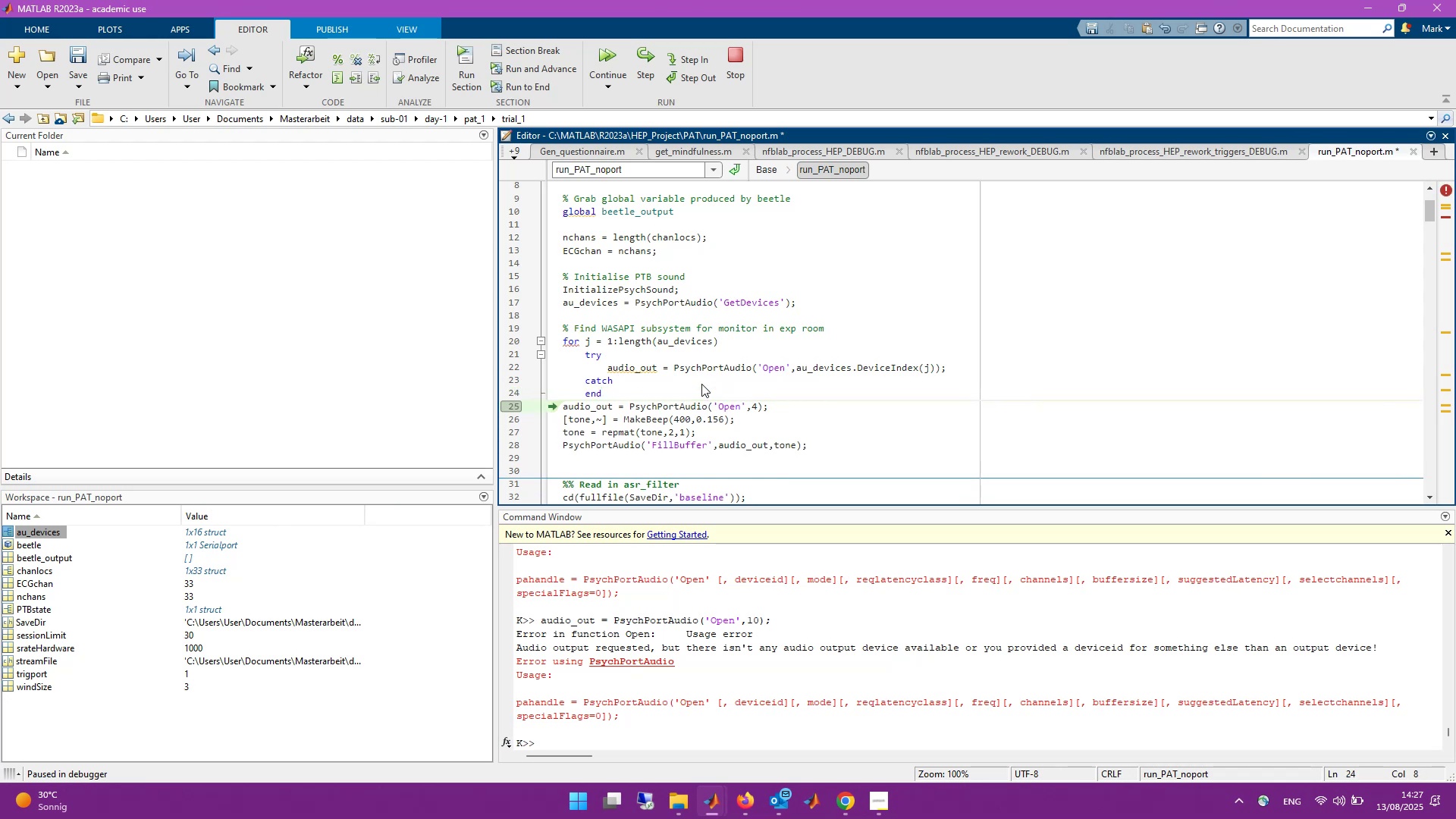 
key(Enter)
 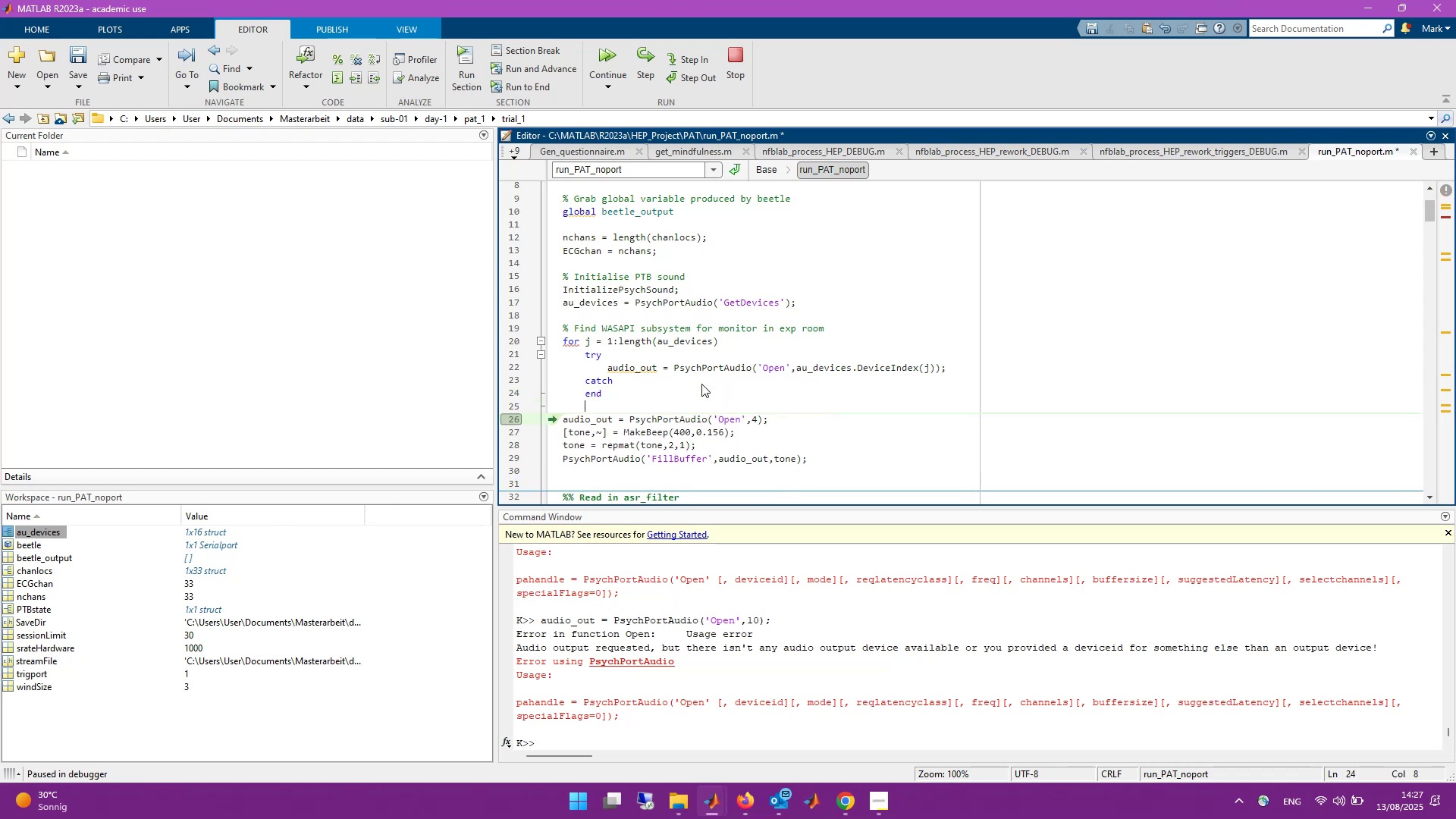 
type(end)
 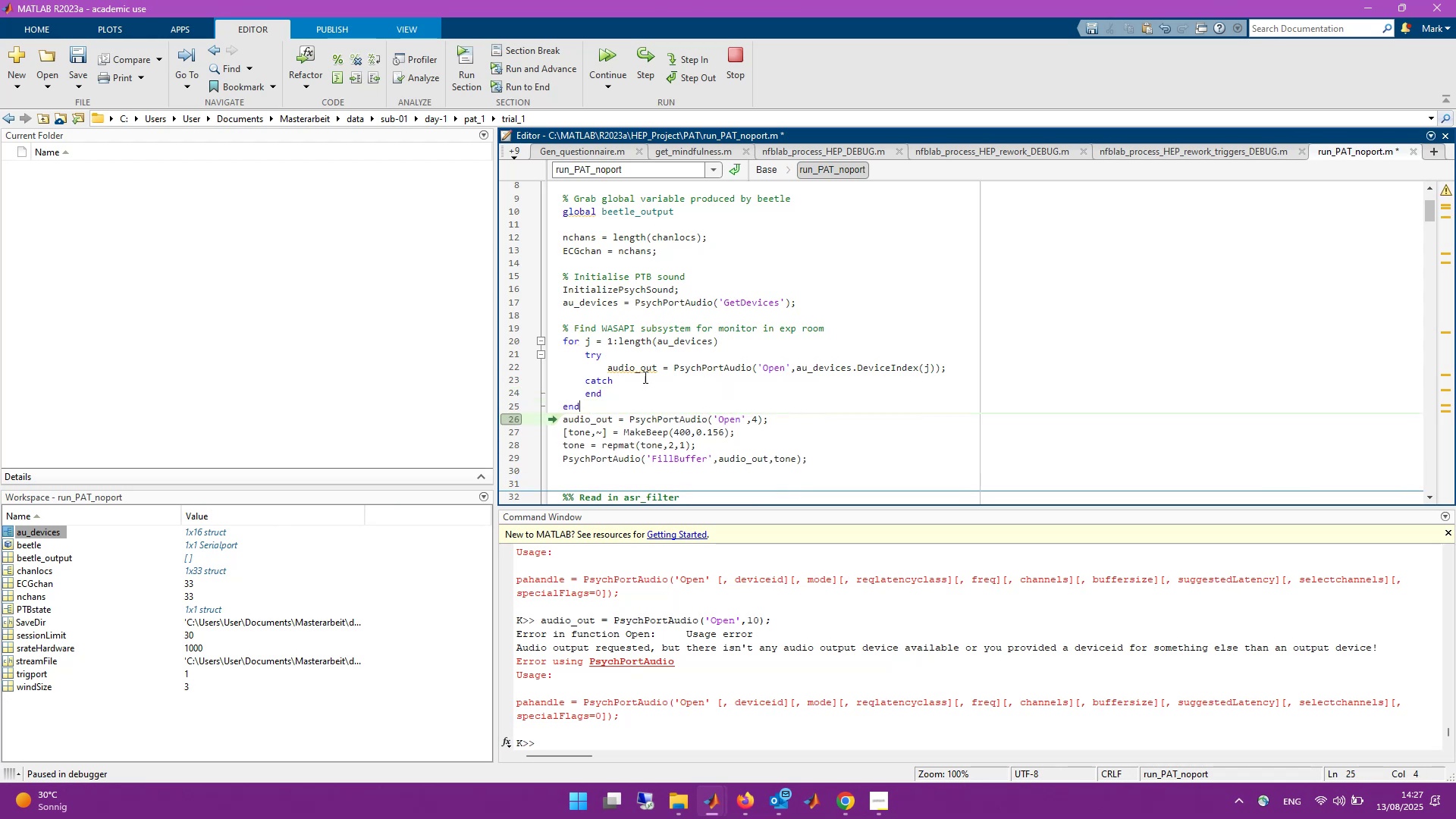 
left_click([657, 371])
 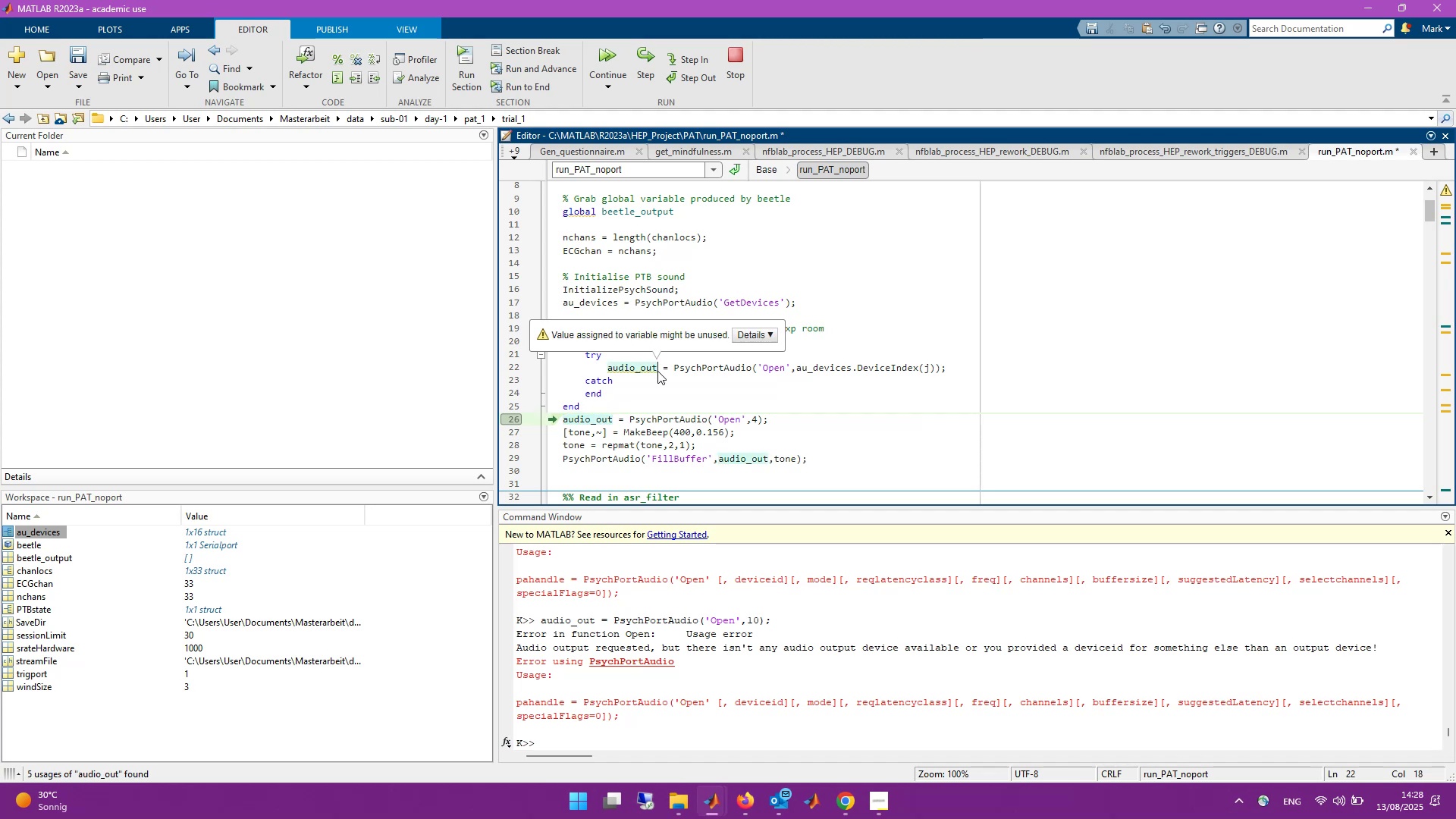 
key(Shift+BracketLeft)
 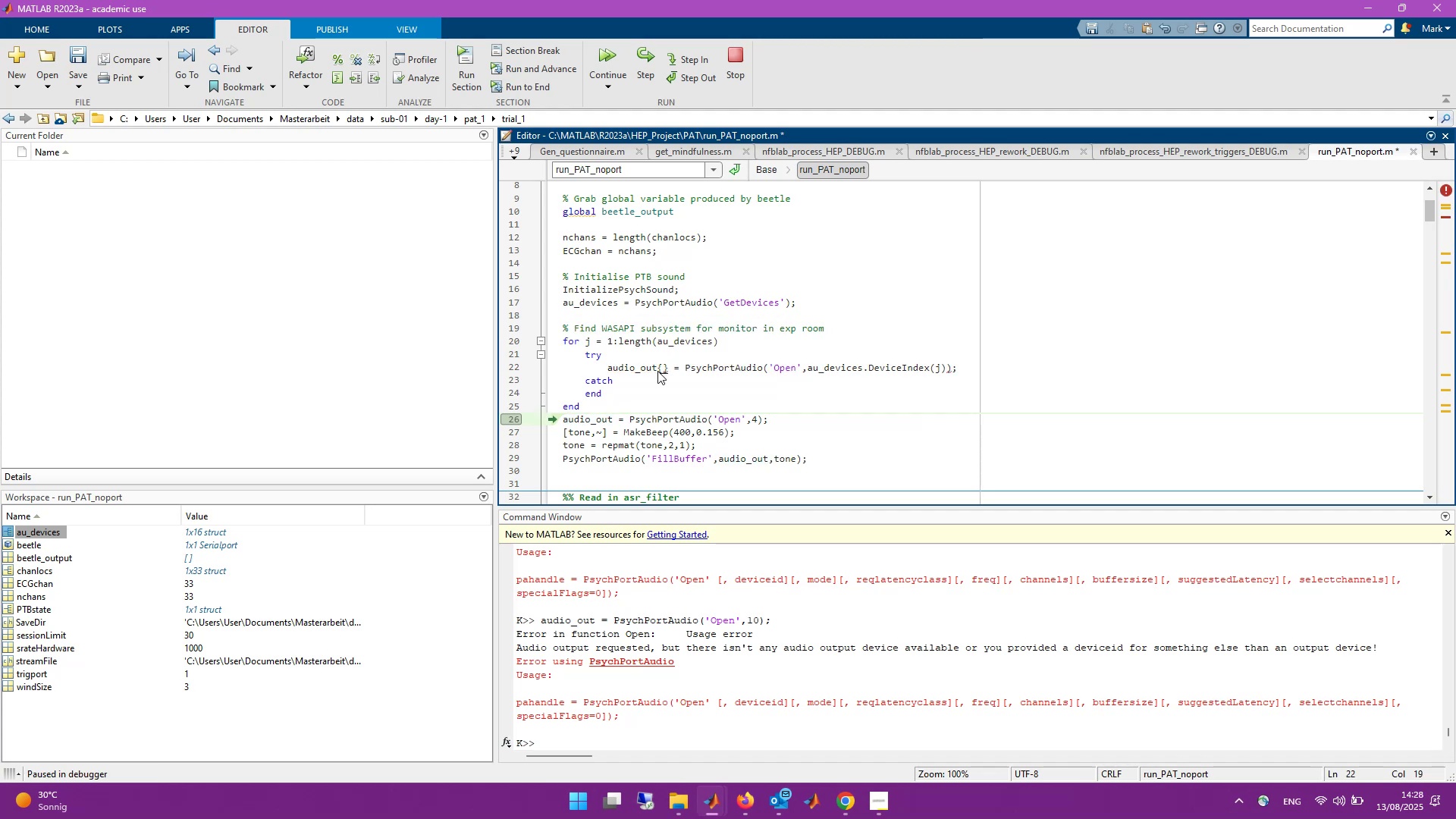 
key(J)
 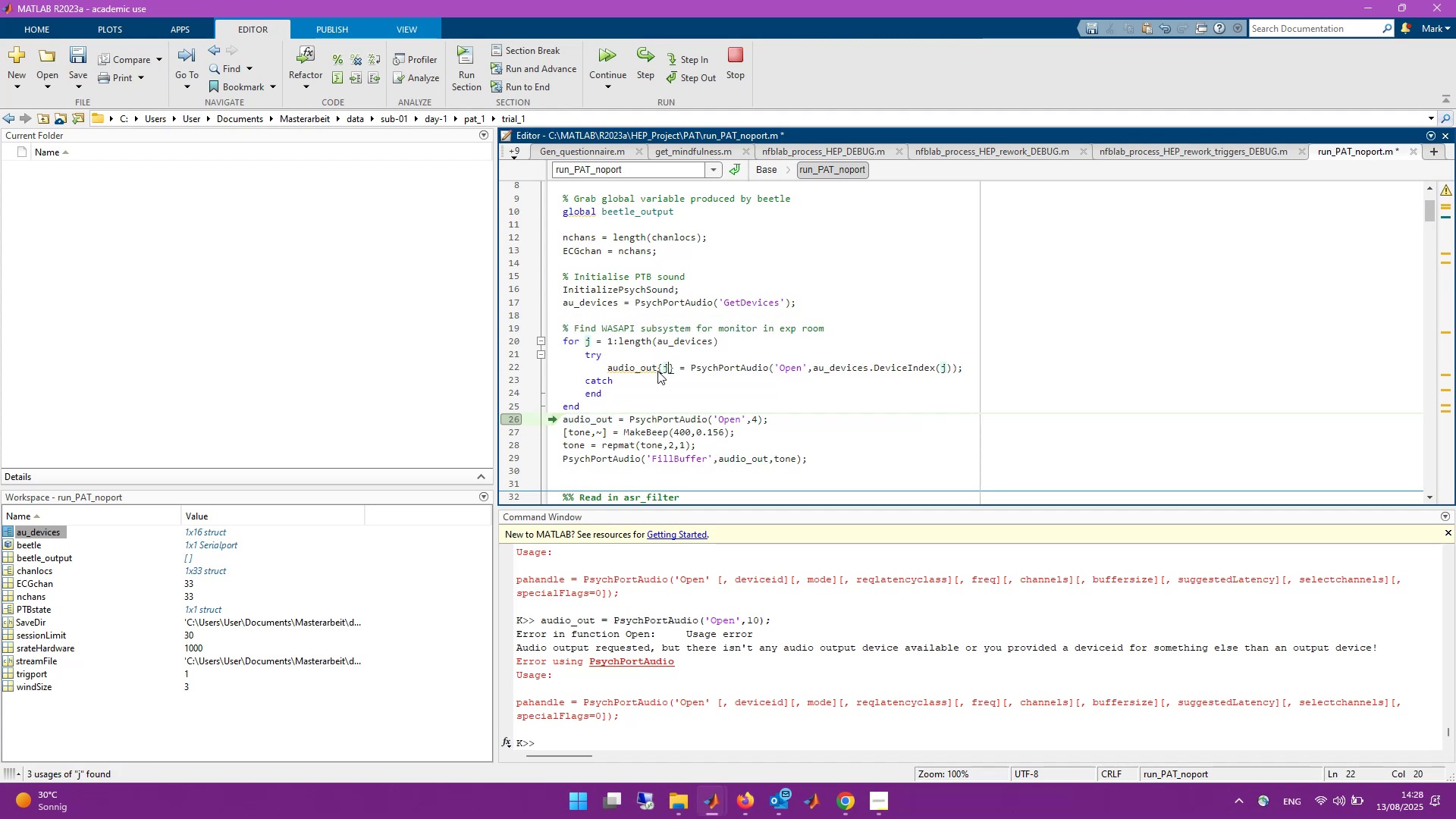 
key(Control+S)
 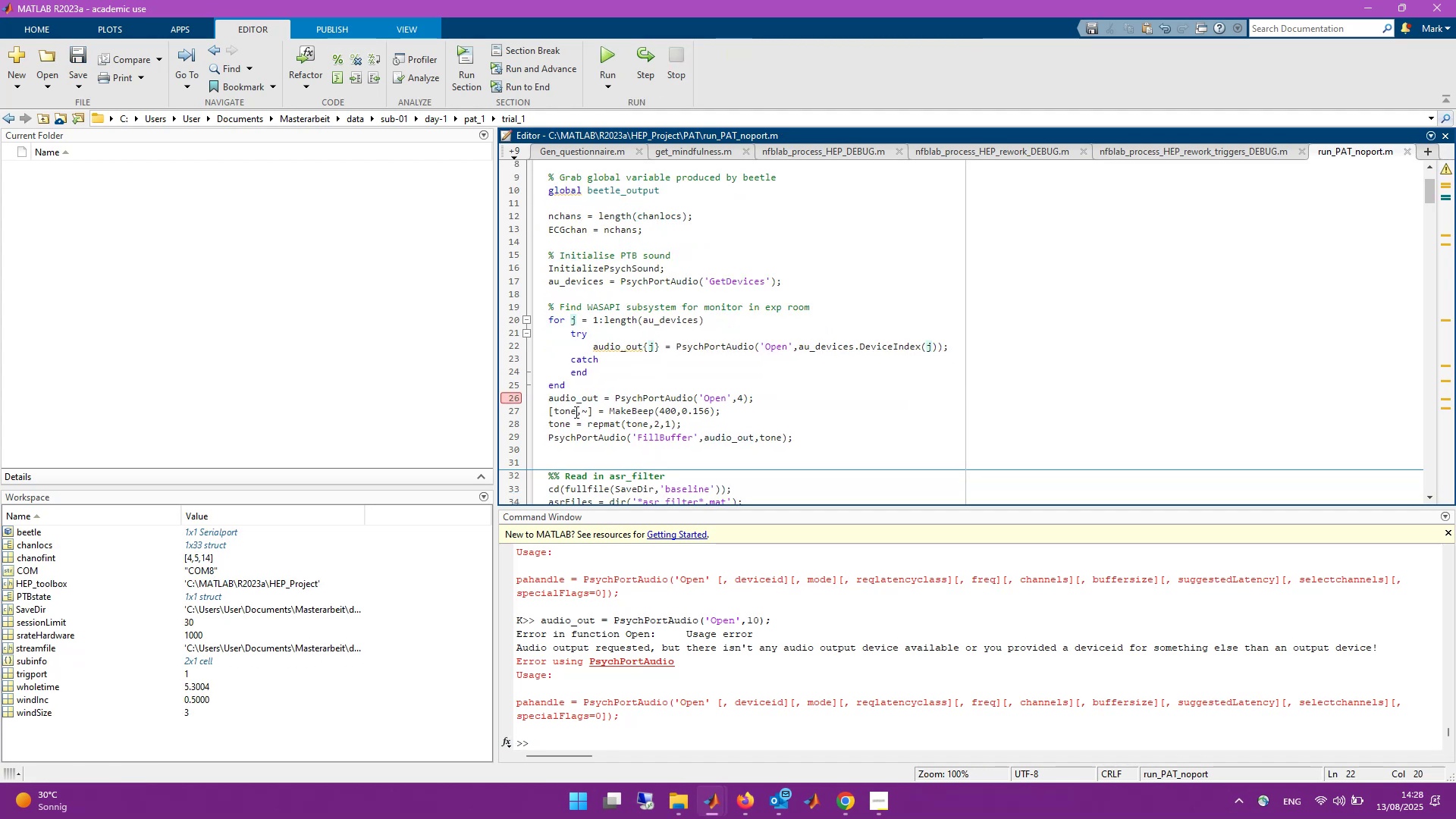 
wait(5.99)
 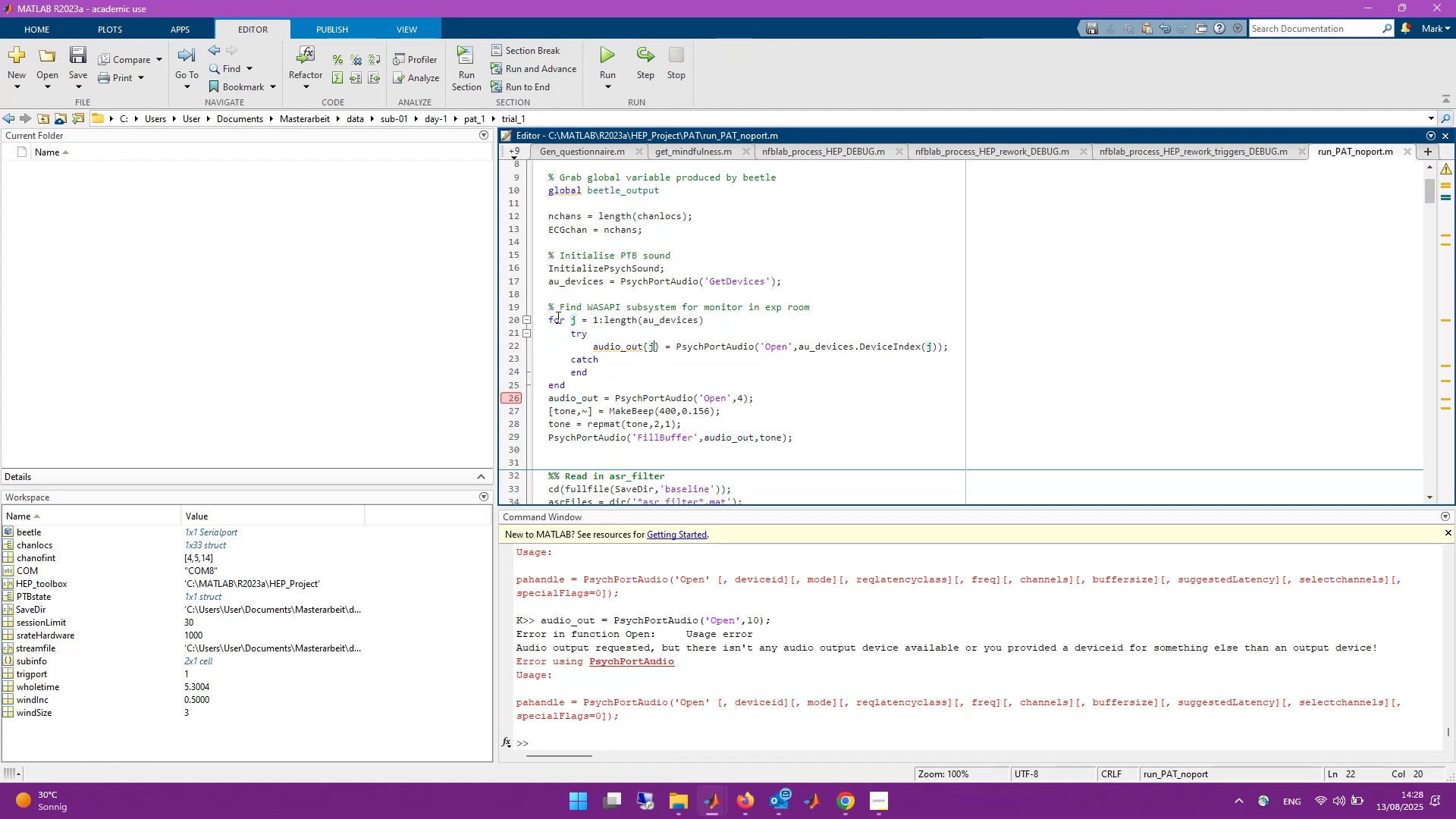 
left_click([959, 726])
 